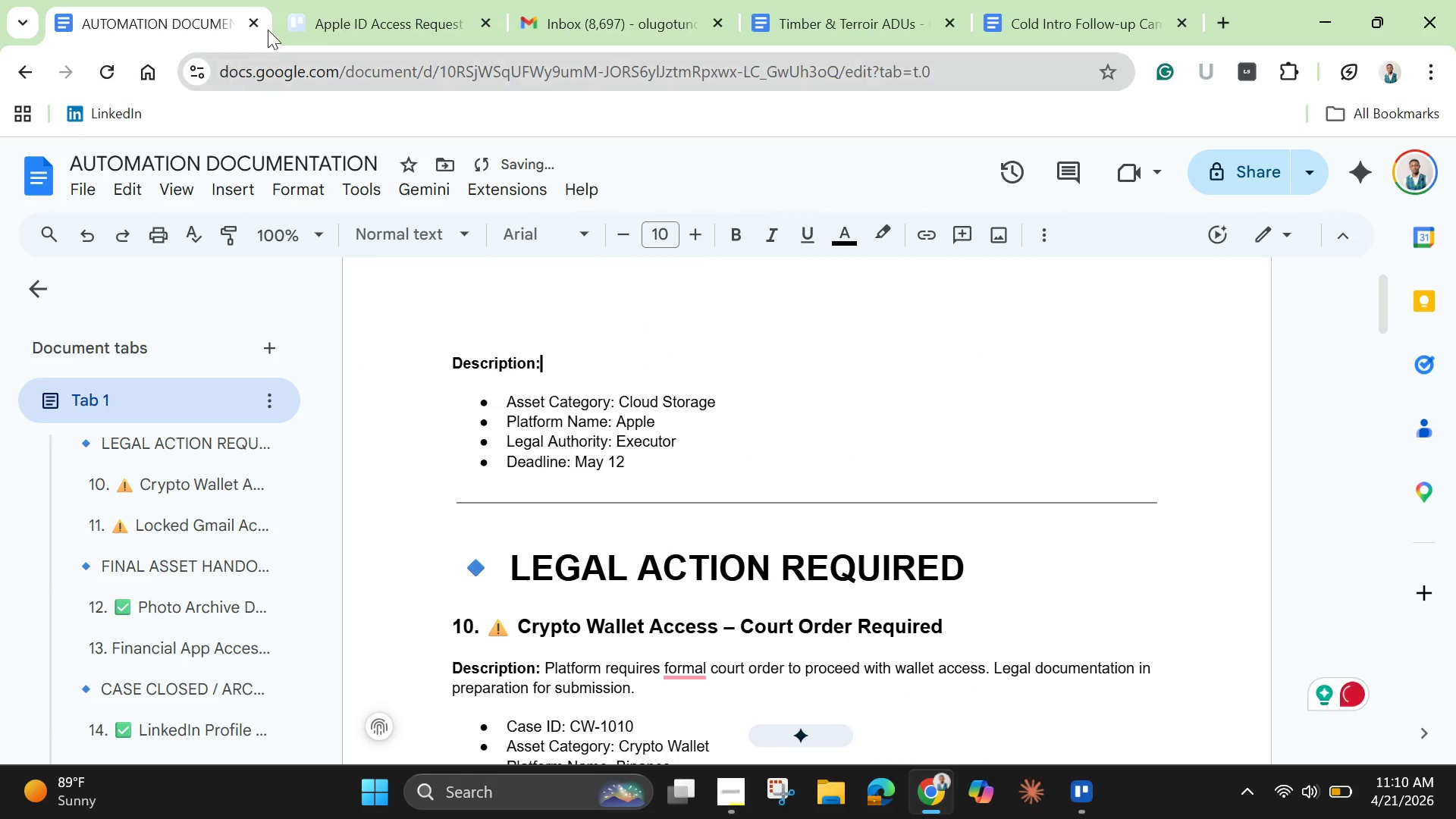 
left_click([355, 17])
 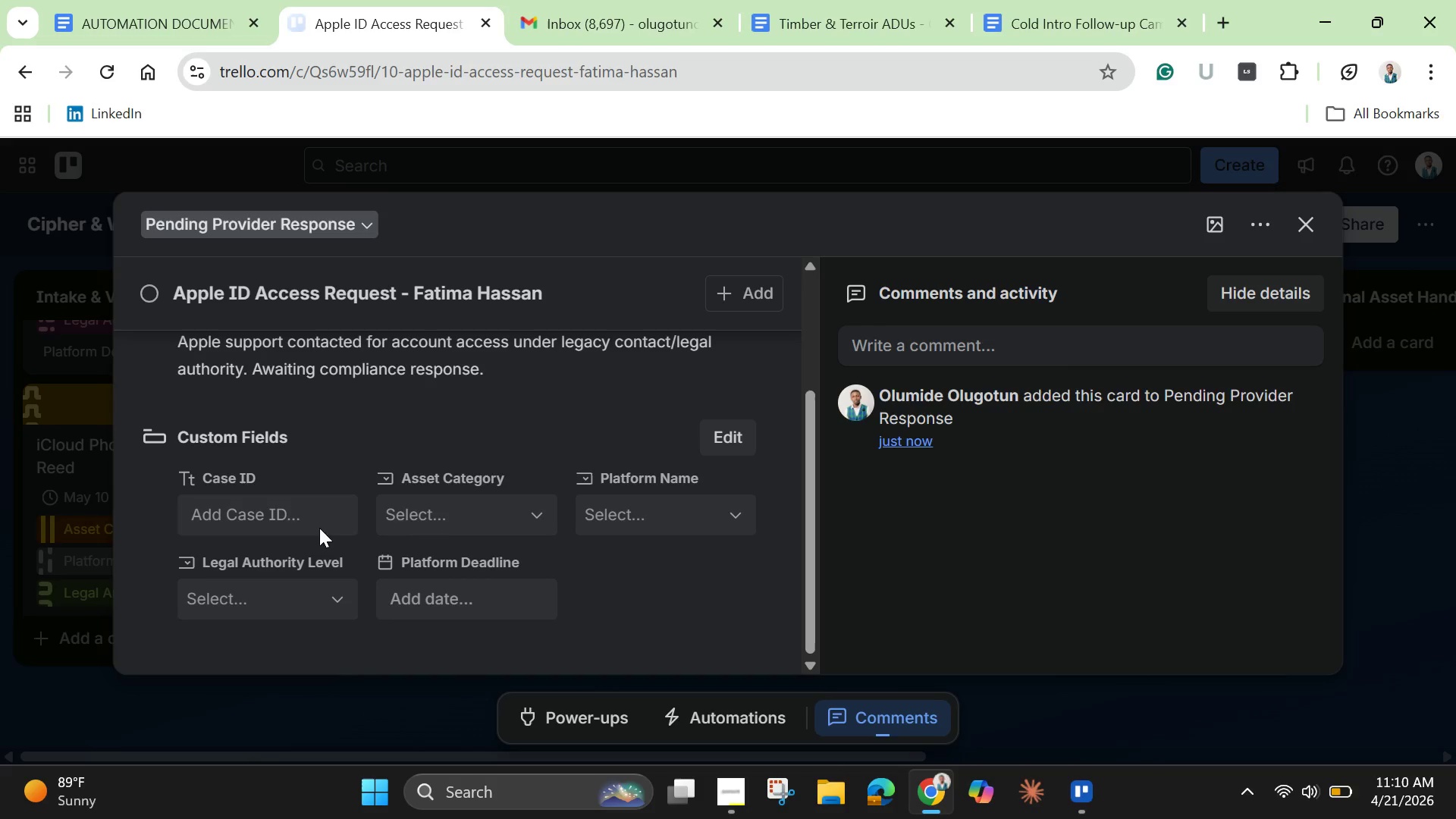 
left_click([315, 528])
 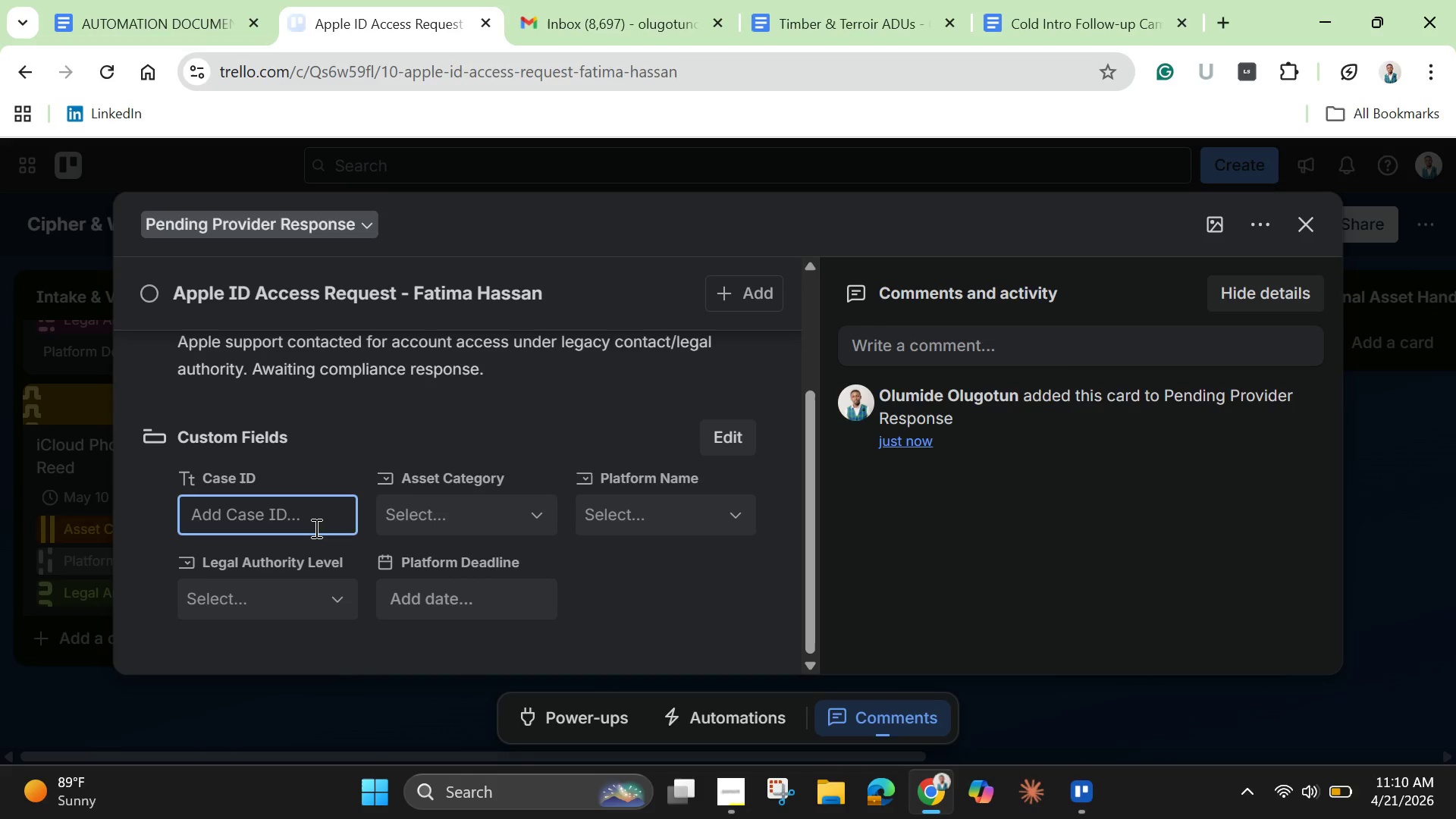 
key(Control+V)
 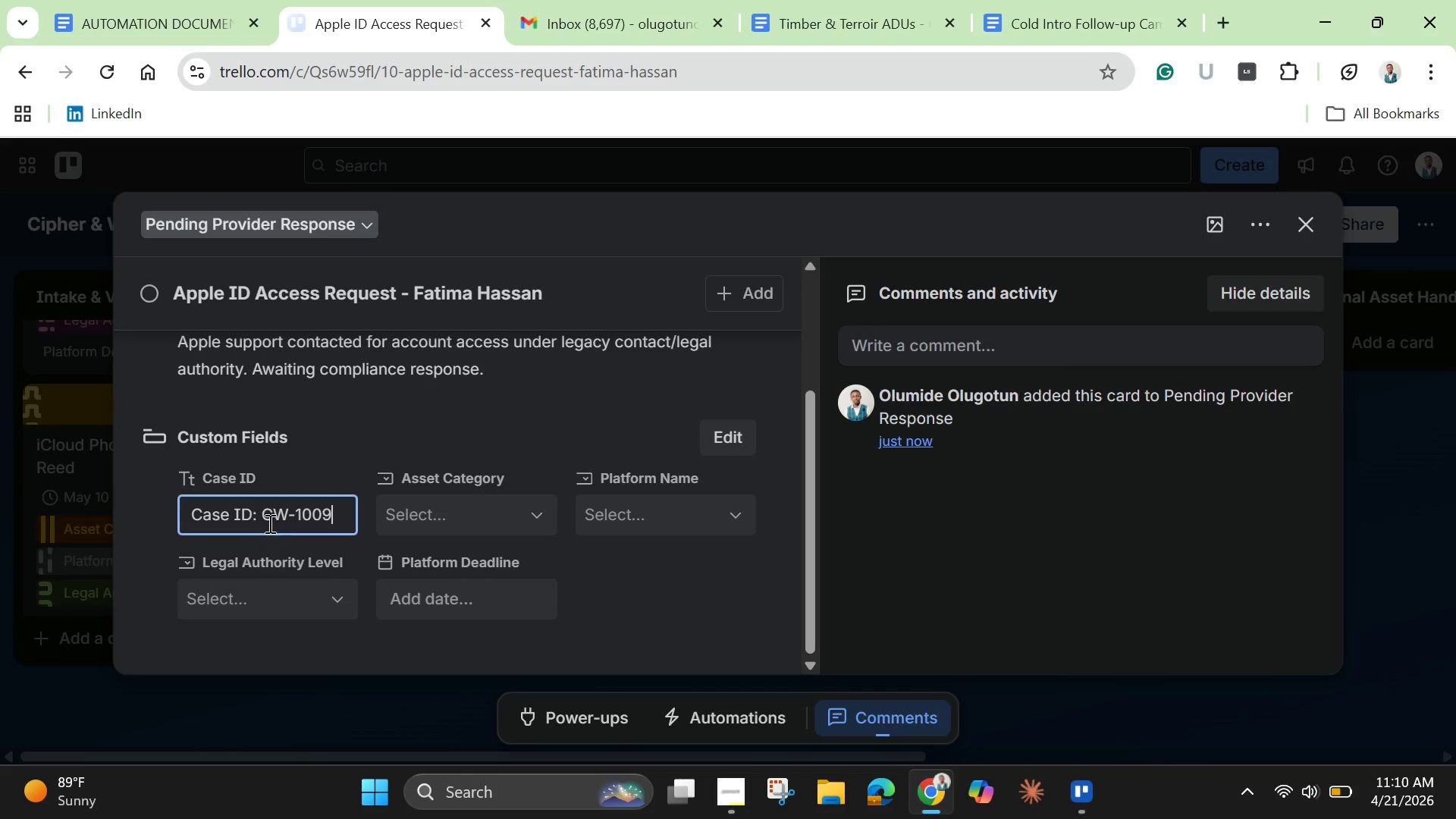 
left_click_drag(start_coordinate=[265, 521], to_coordinate=[133, 510])
 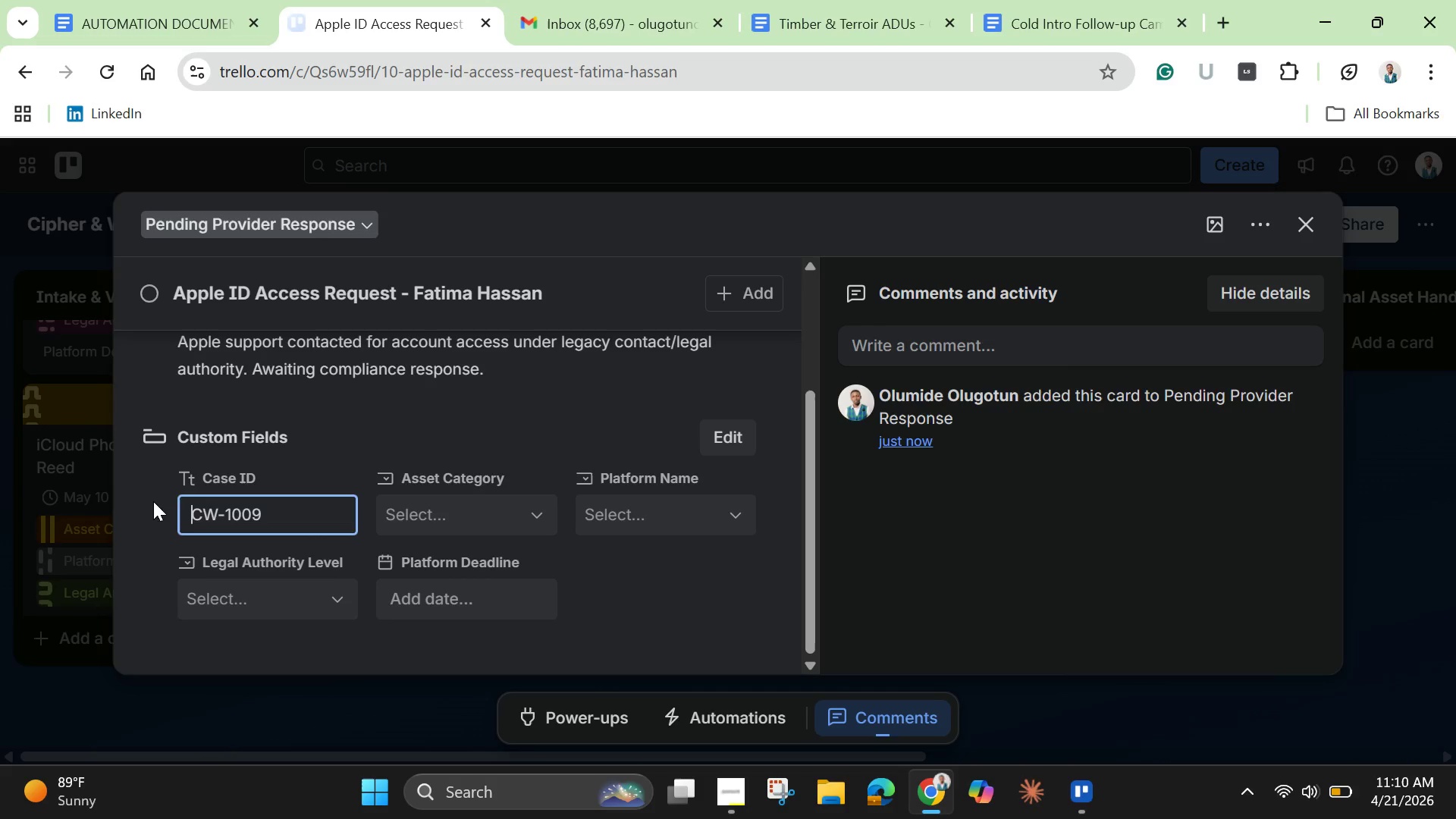 
key(Backspace)
 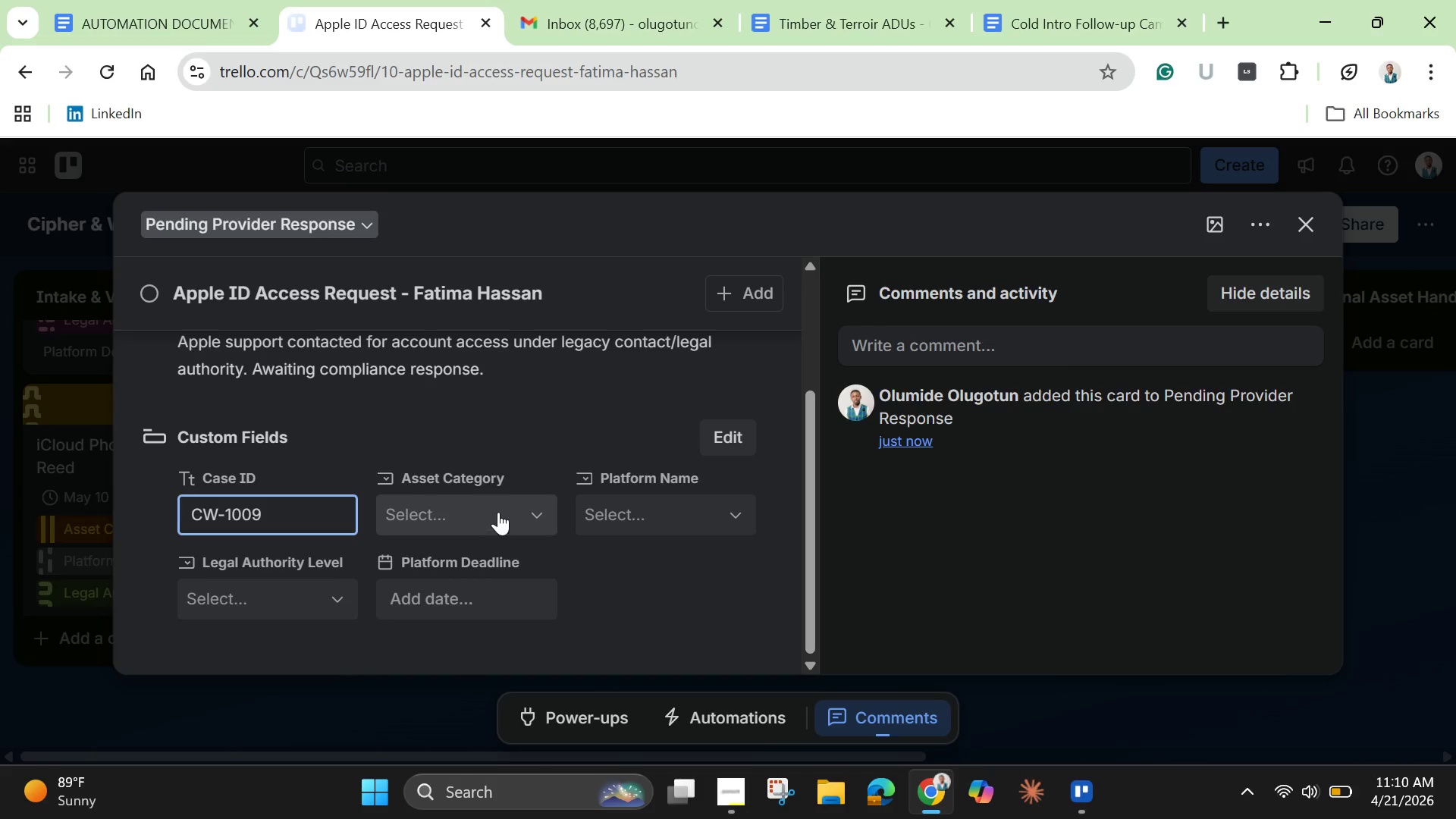 
left_click([498, 512])
 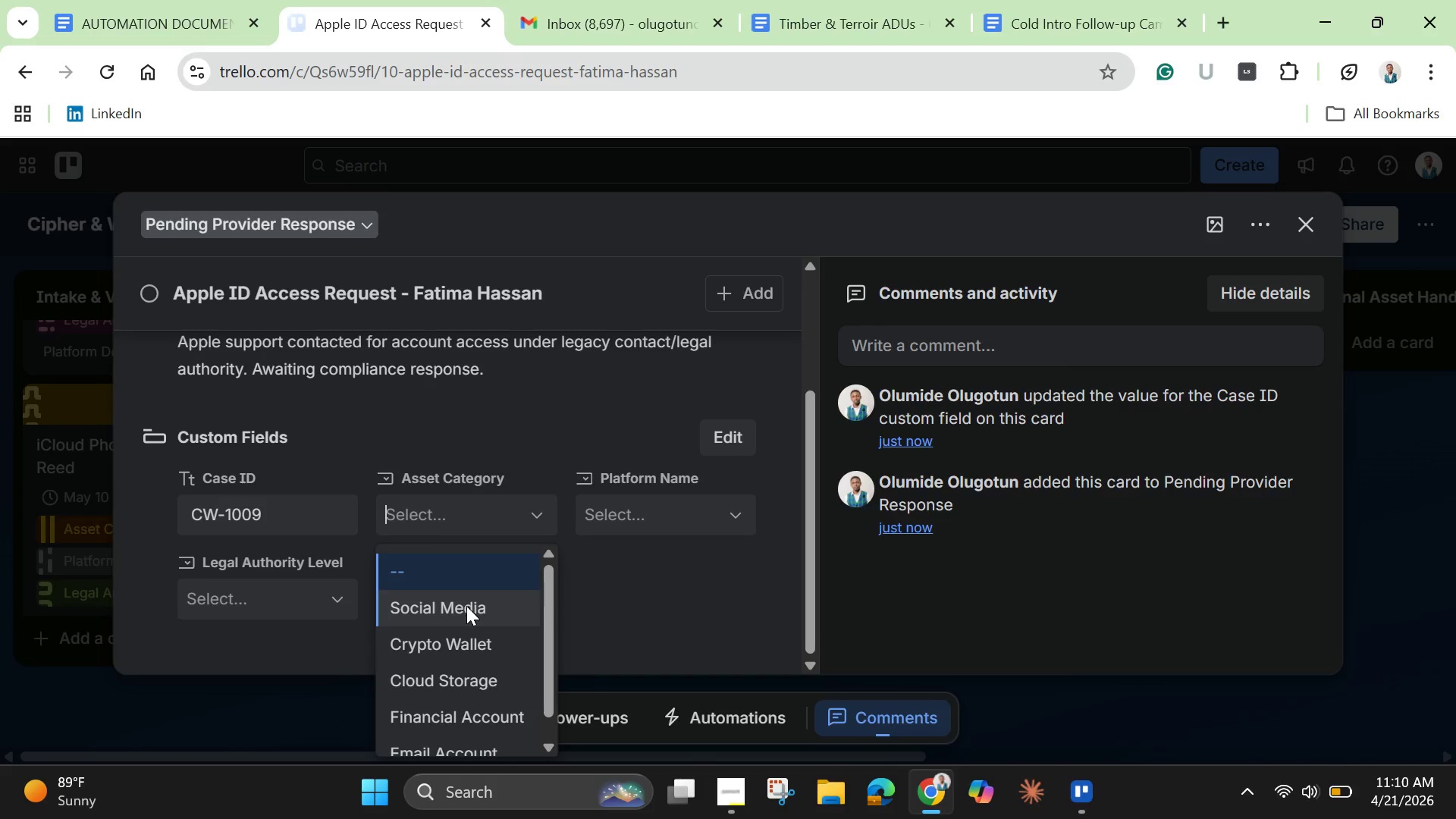 
wait(6.61)
 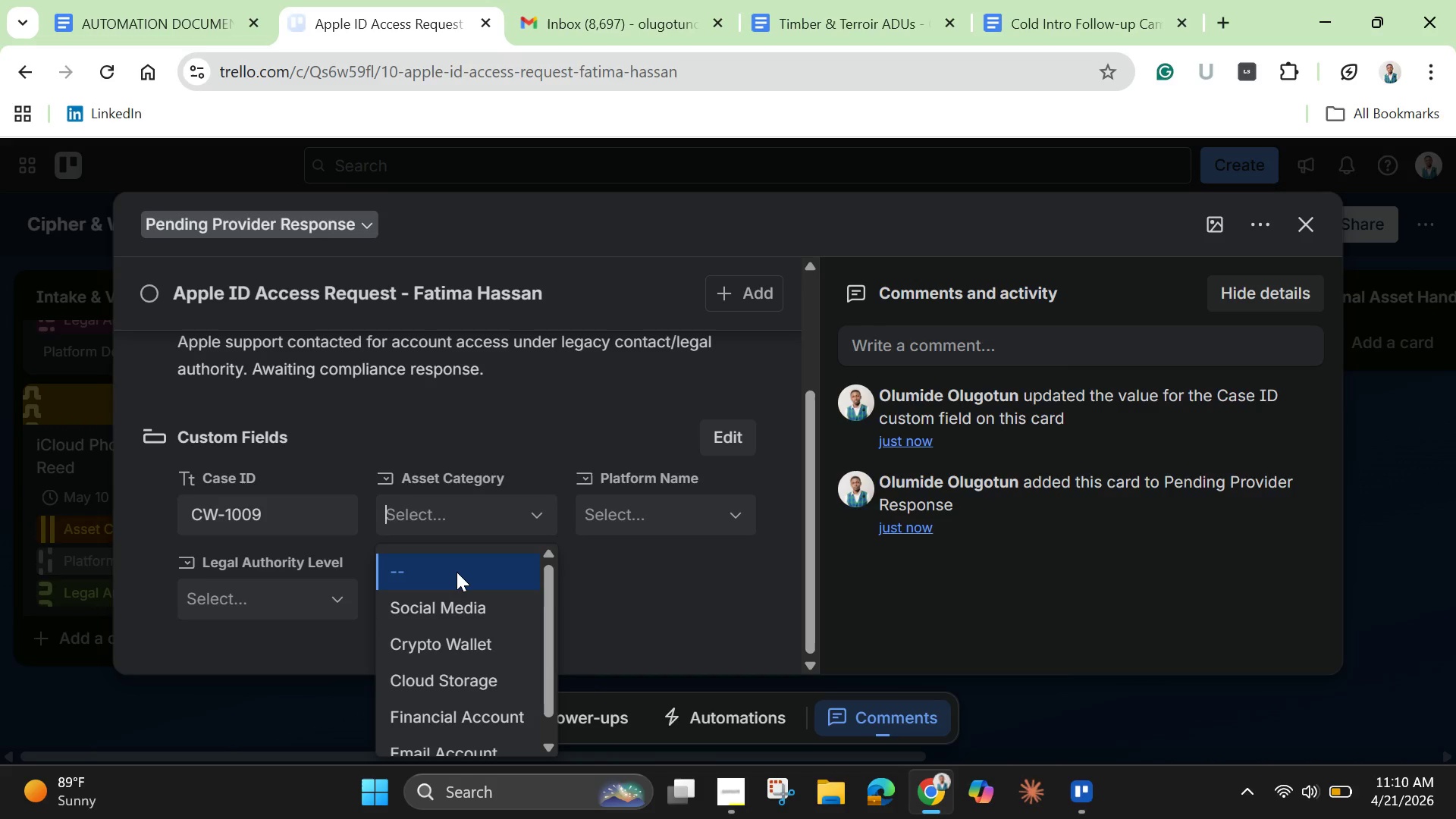 
left_click([472, 680])
 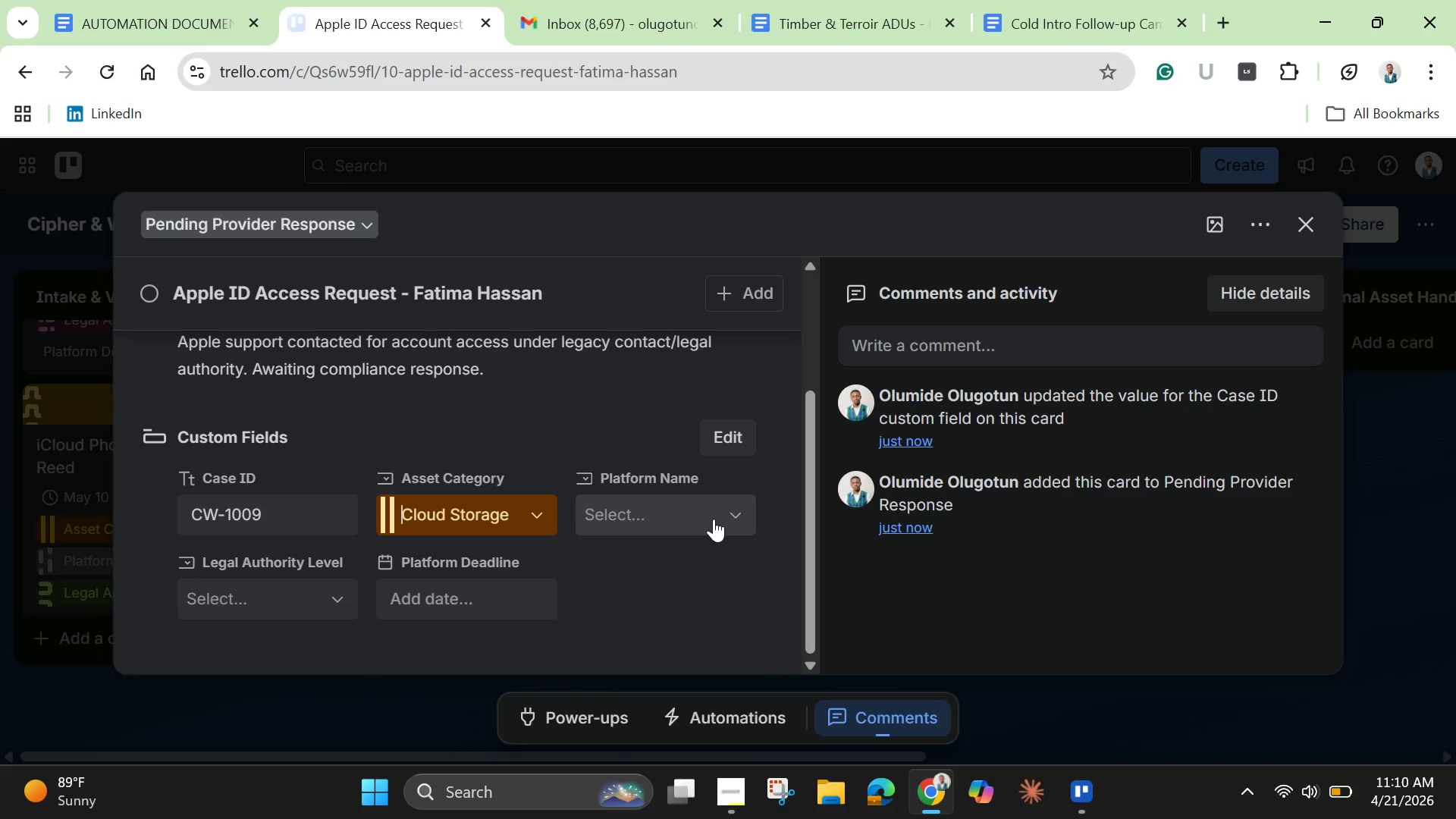 
left_click([714, 519])
 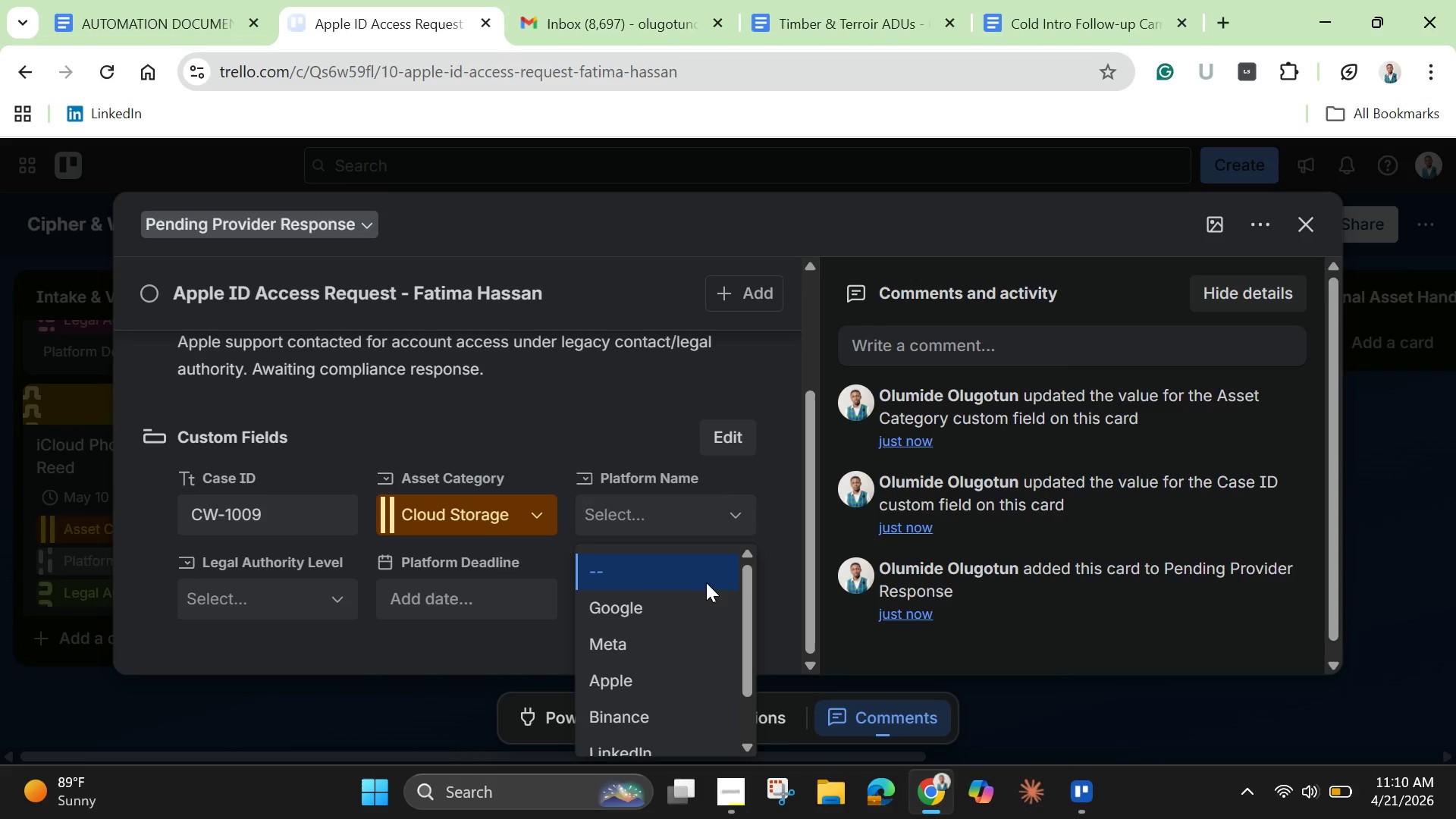 
left_click([639, 670])
 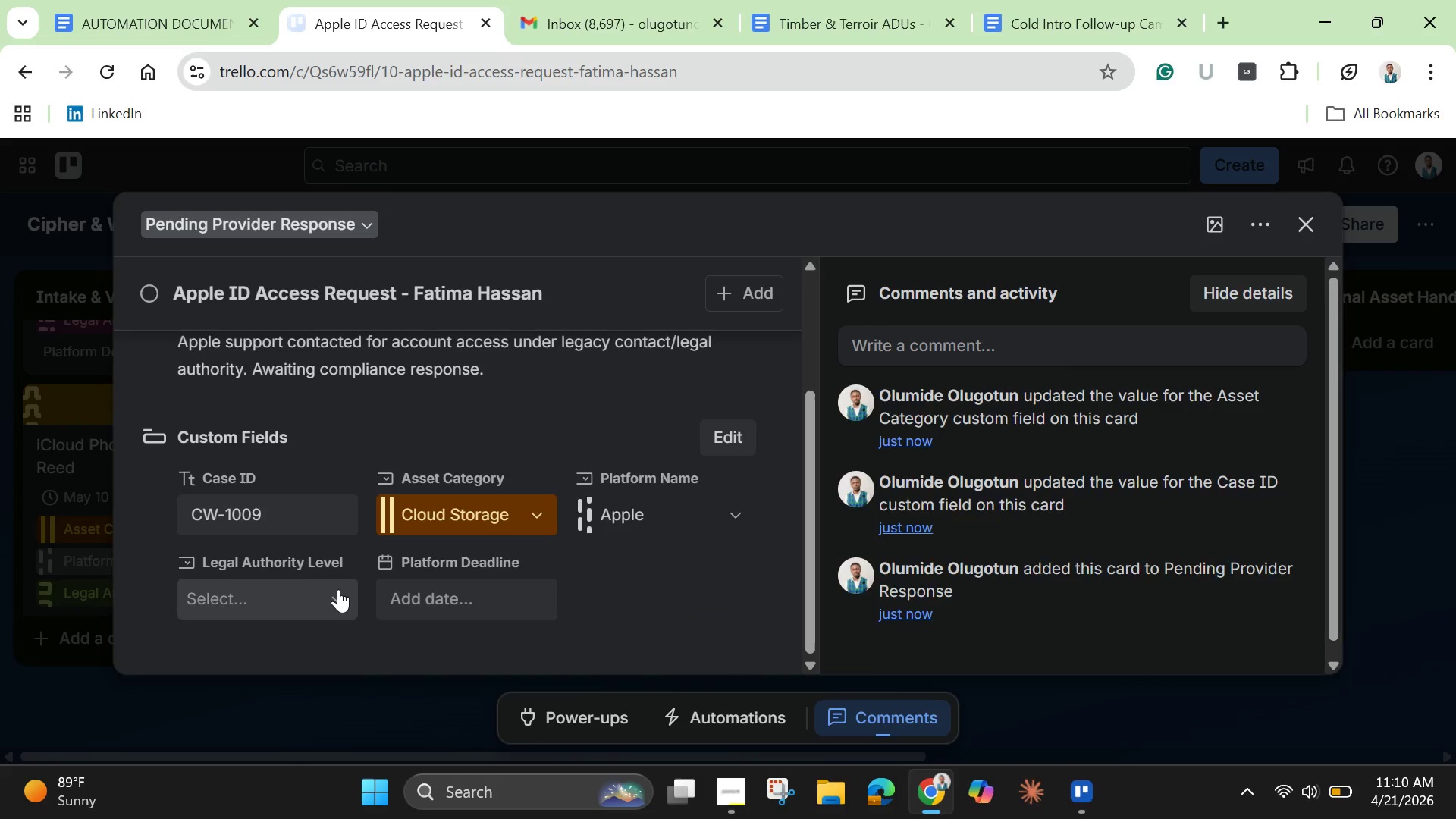 
left_click([339, 589])
 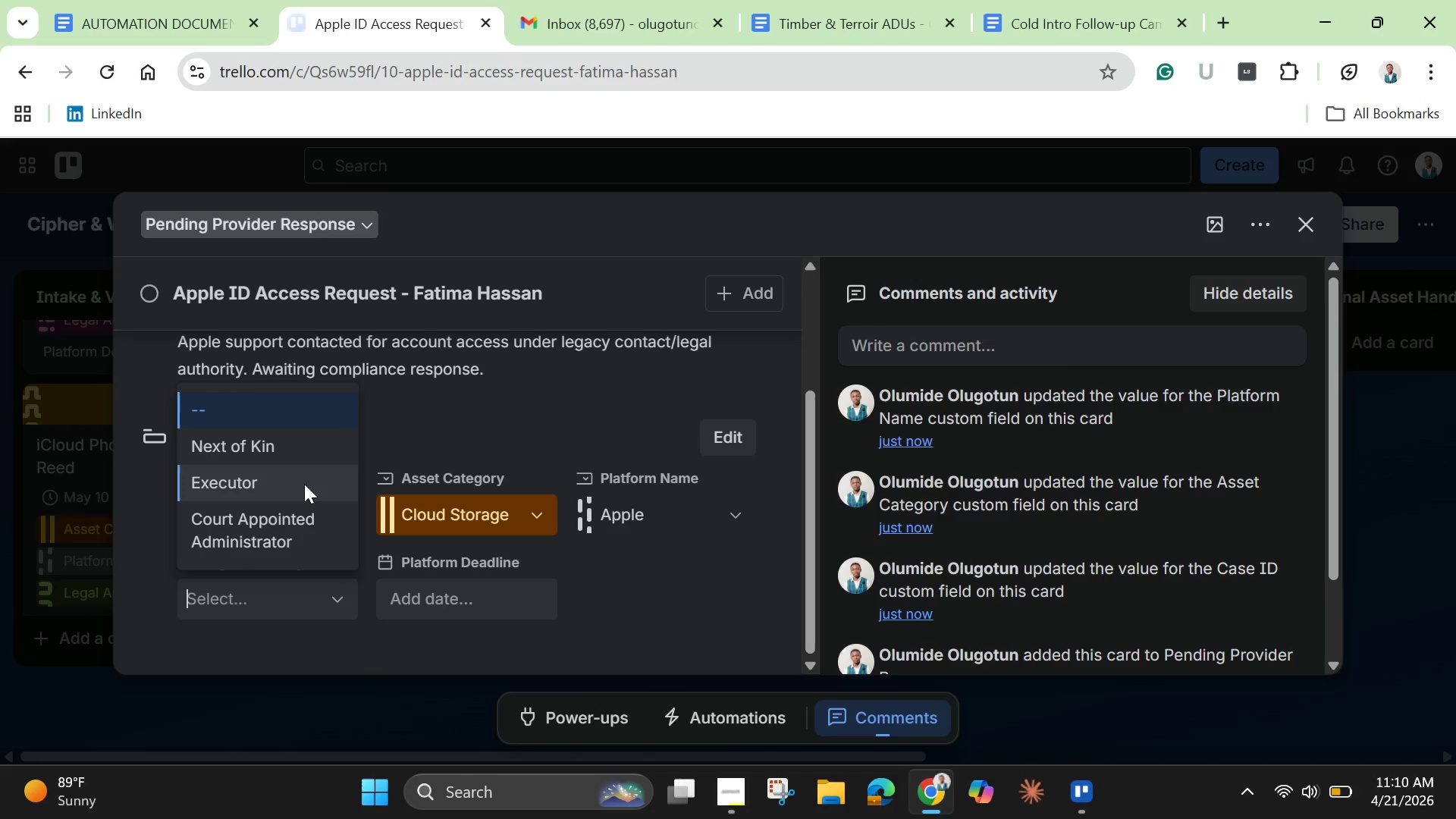 
left_click([281, 480])
 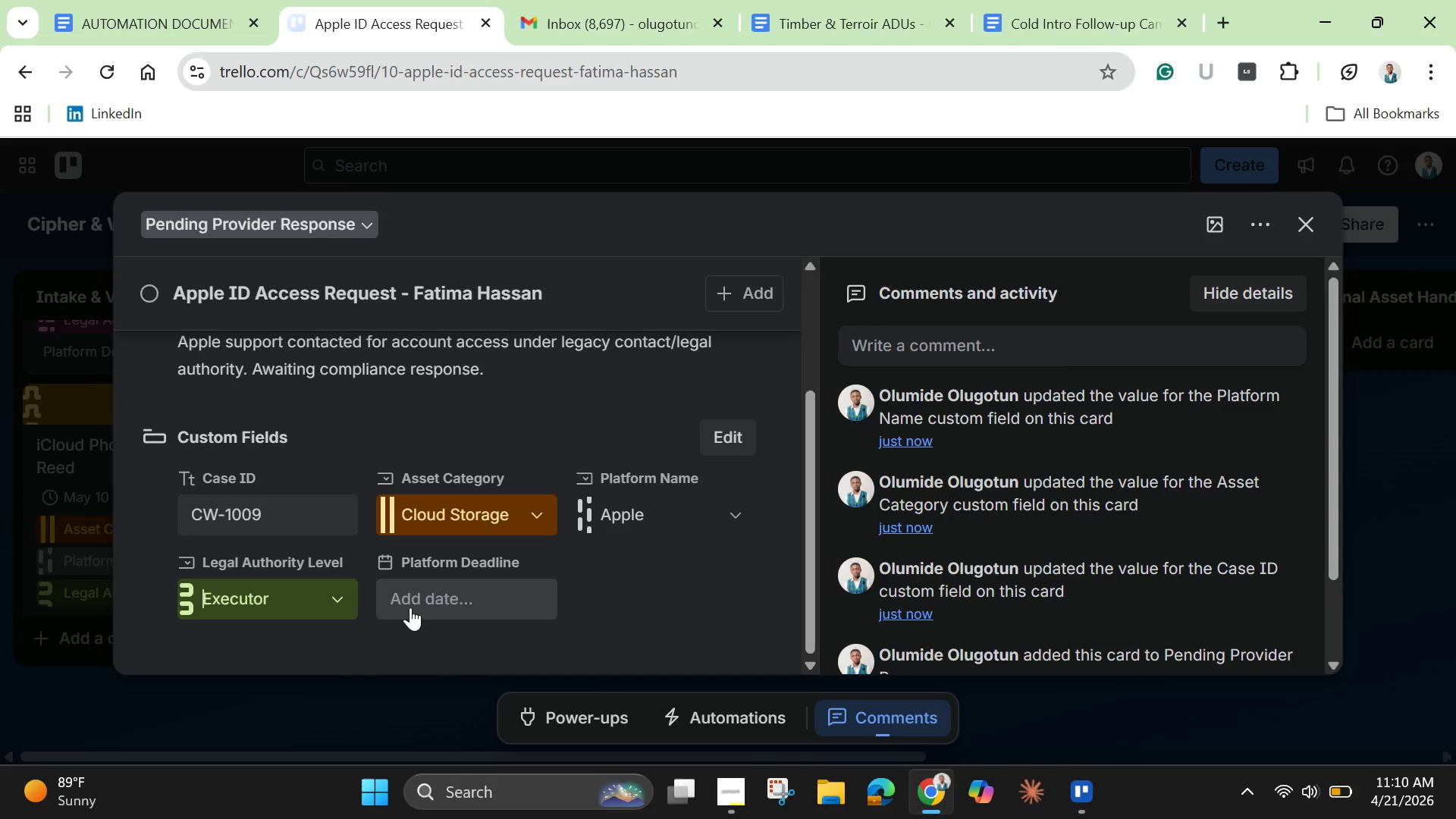 
left_click([410, 607])
 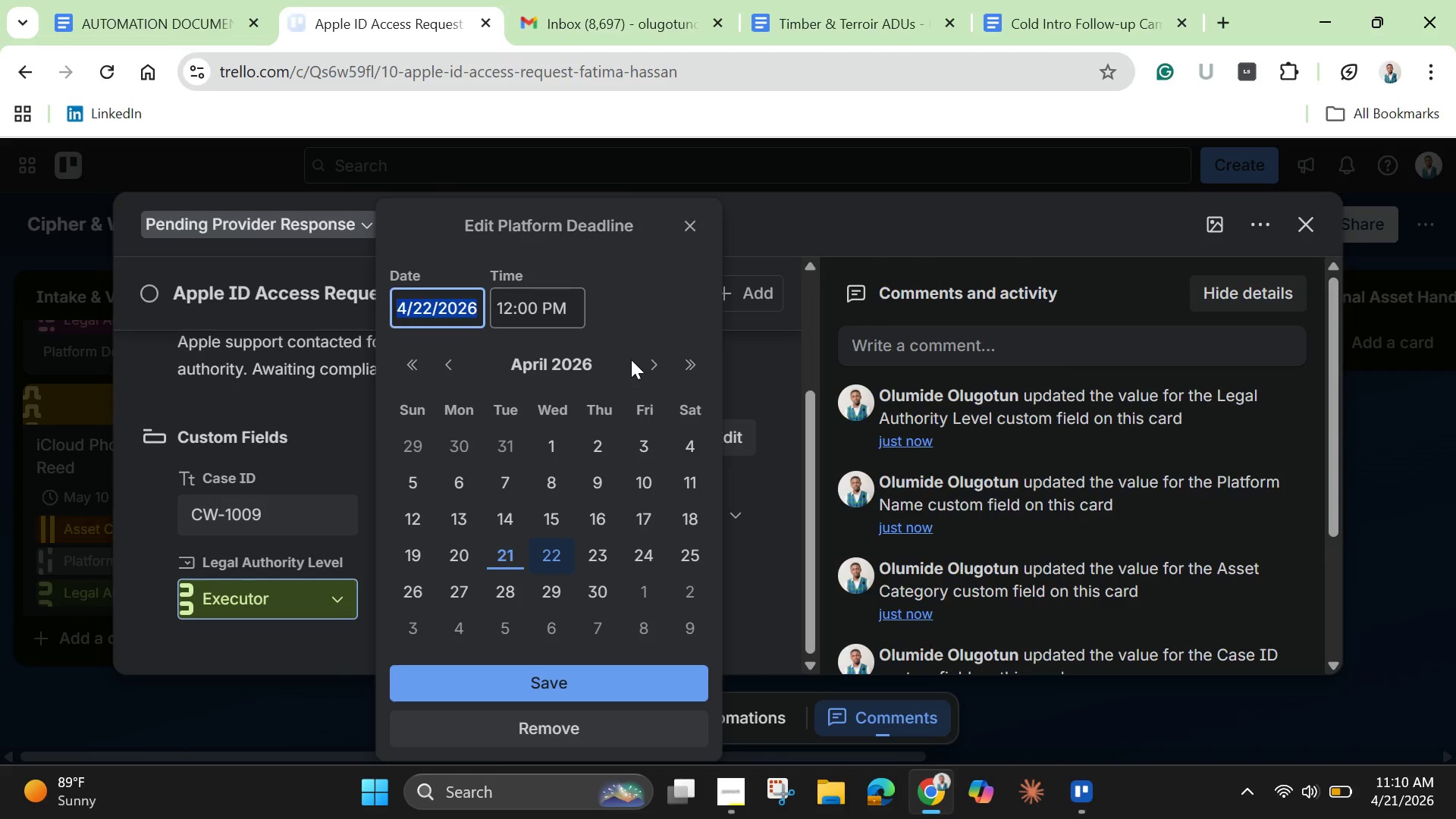 
left_click([651, 363])
 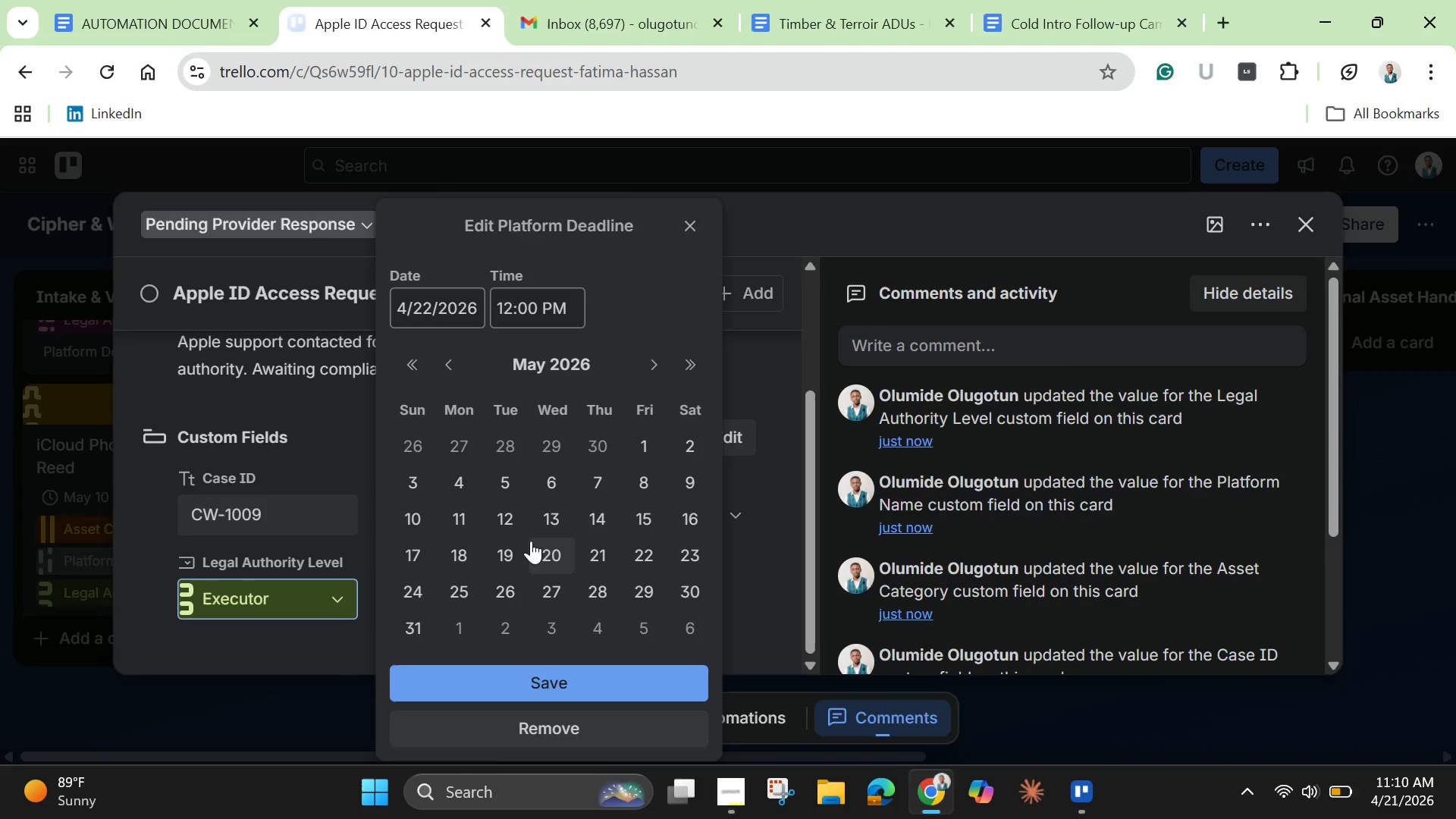 
left_click([518, 526])
 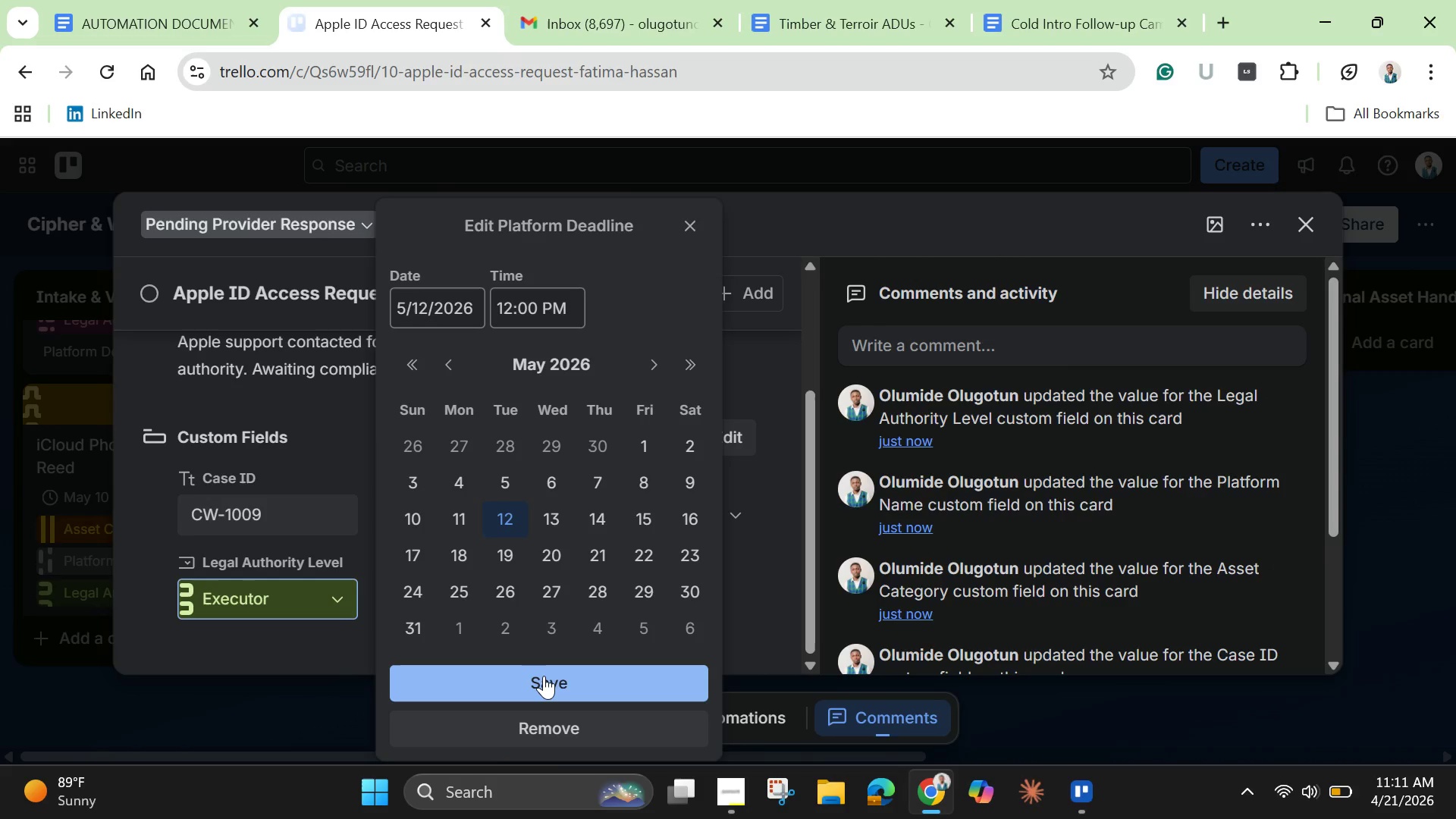 
left_click([544, 676])
 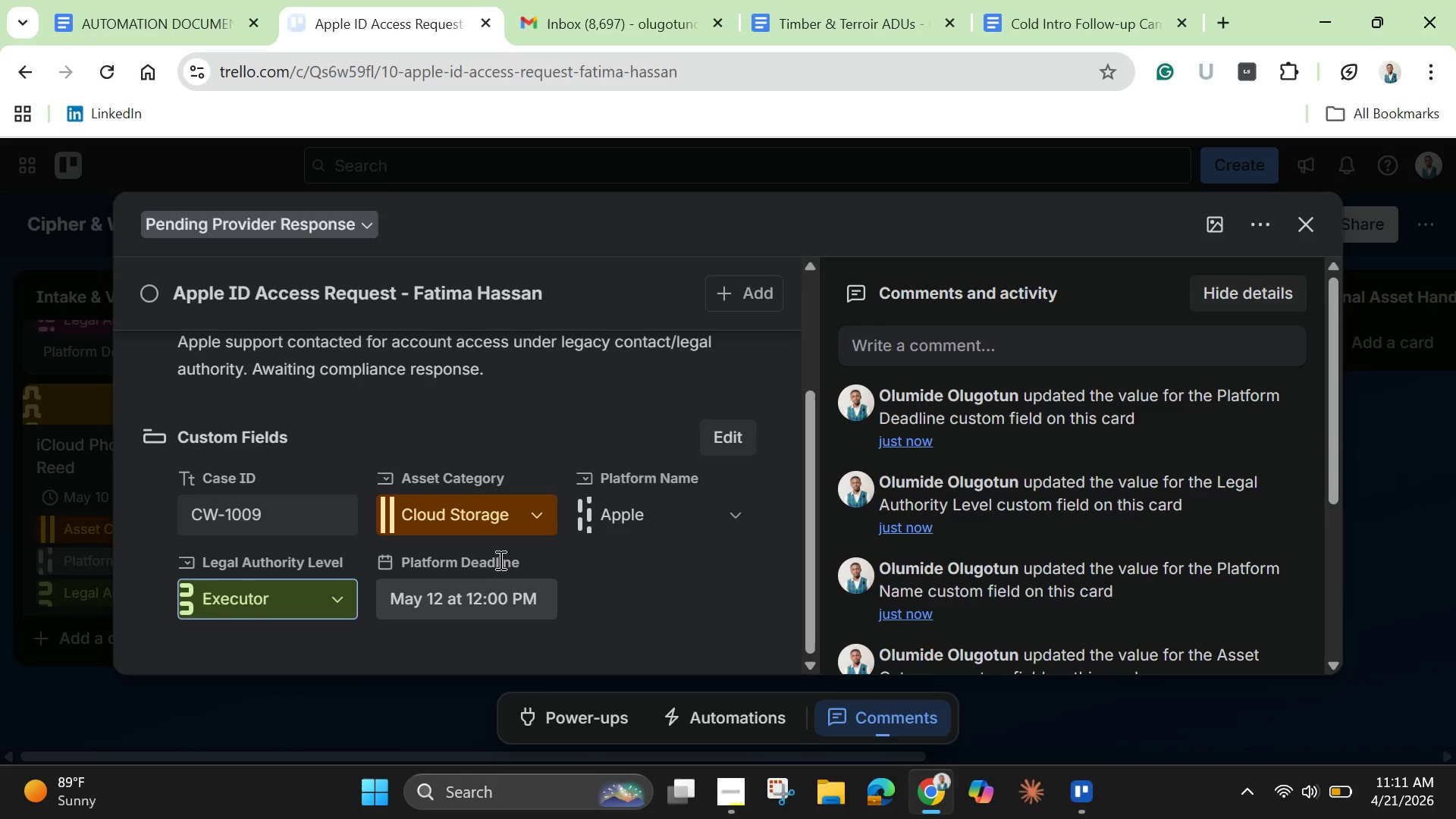 
scroll: coordinate [501, 557], scroll_direction: up, amount: 3.0
 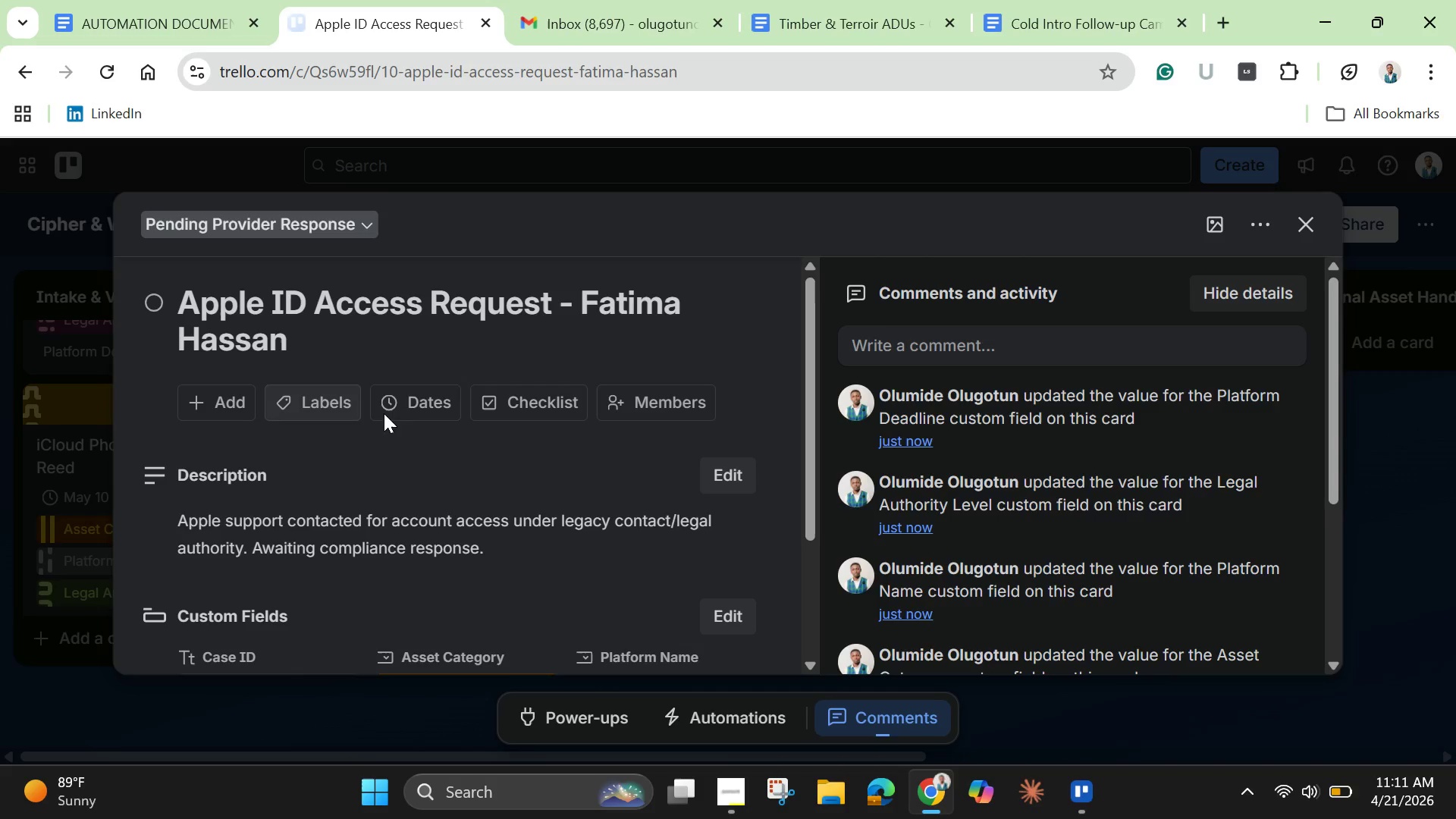 
left_click([413, 401])
 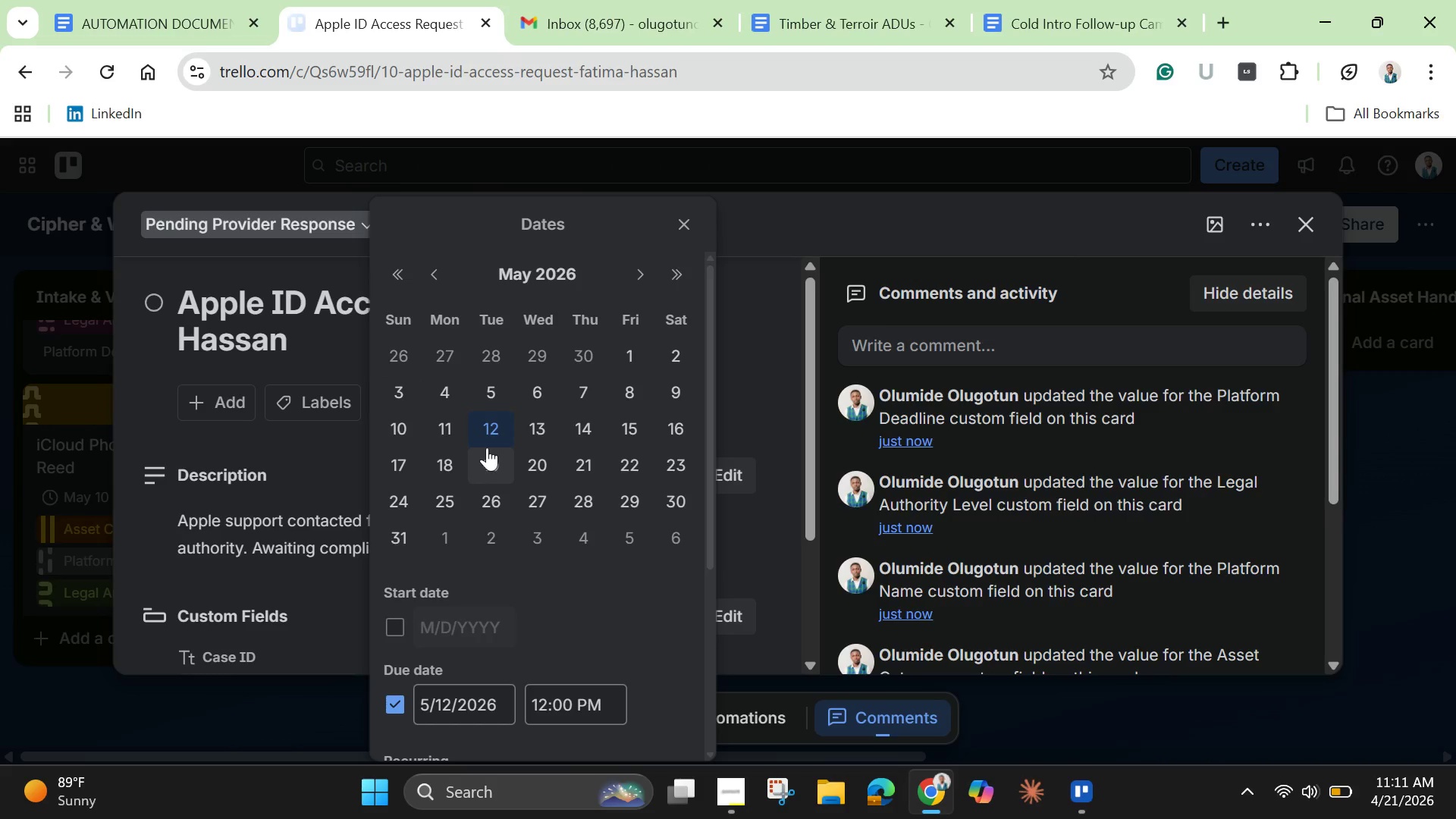 
left_click([494, 430])
 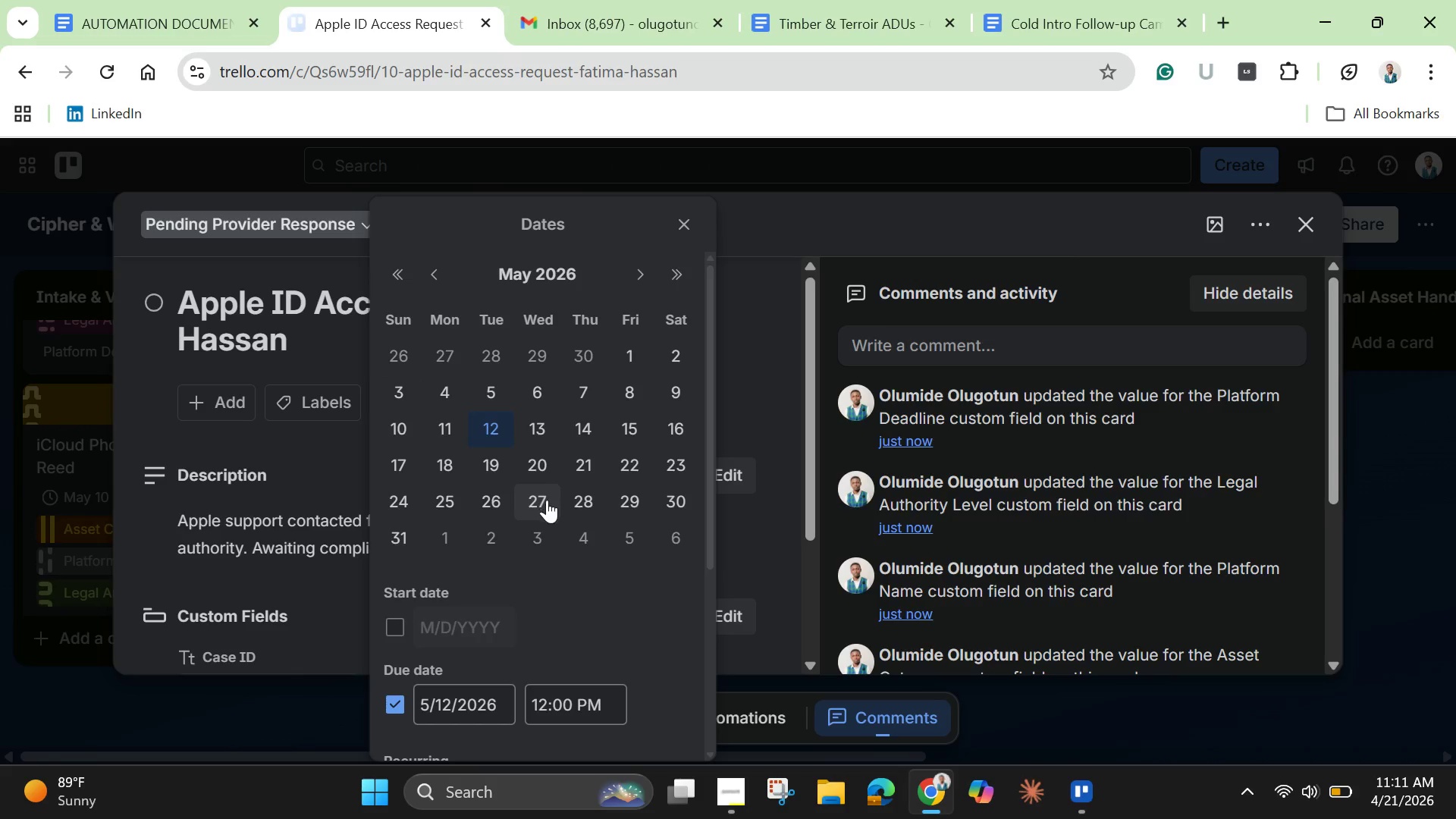 
scroll: coordinate [560, 543], scroll_direction: down, amount: 4.0
 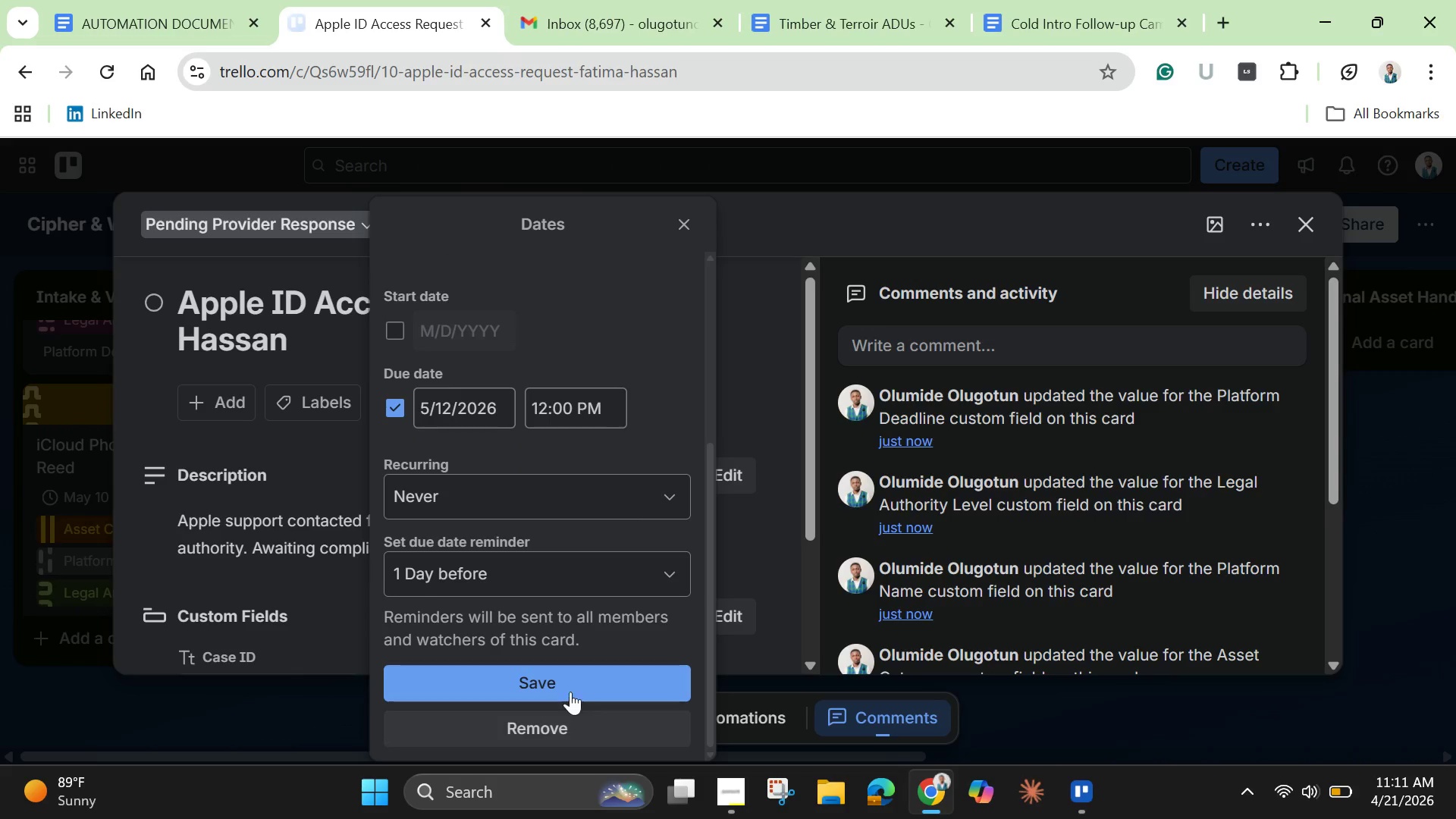 
left_click([564, 676])
 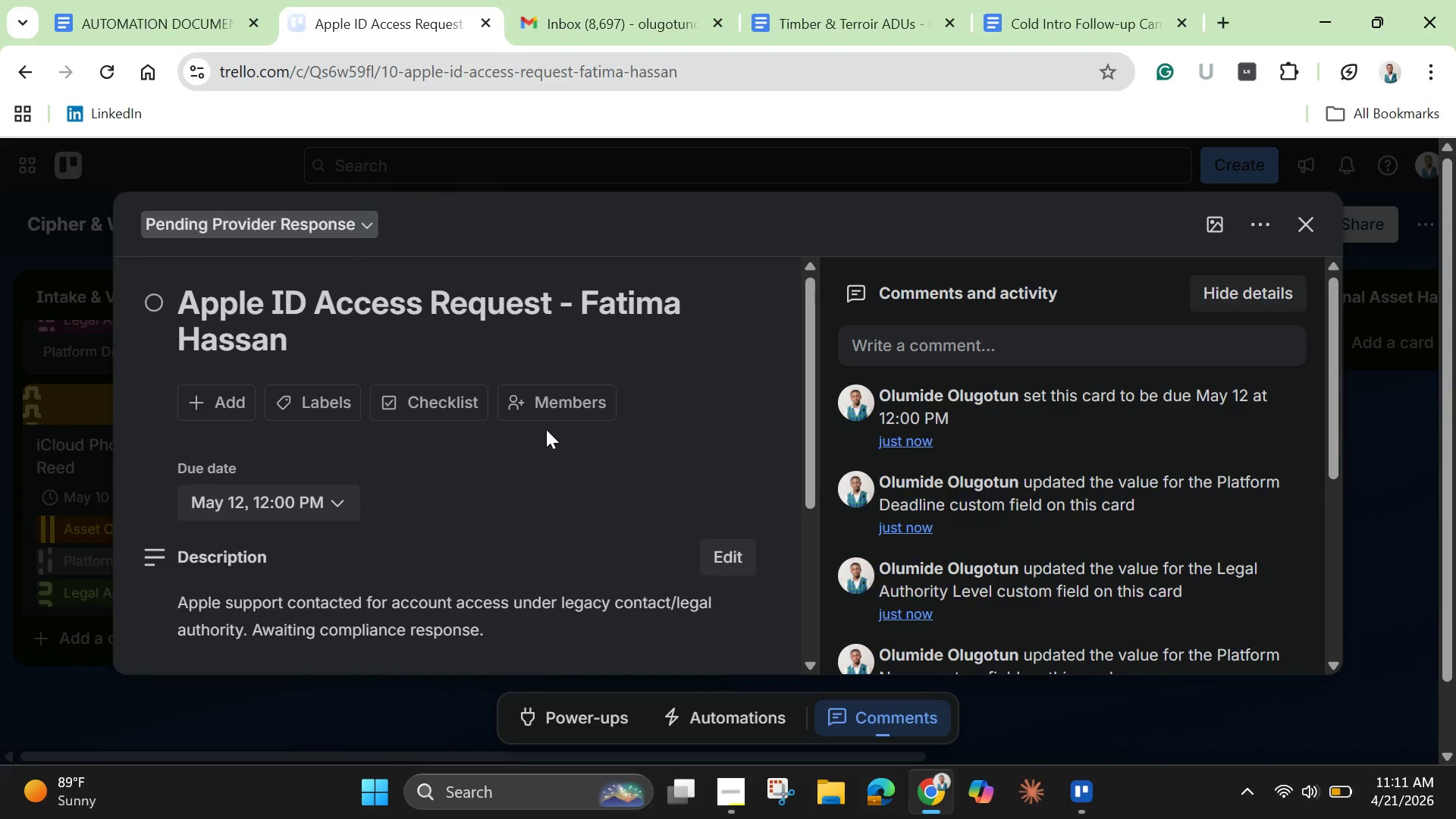 
scroll: coordinate [538, 453], scroll_direction: down, amount: 6.0
 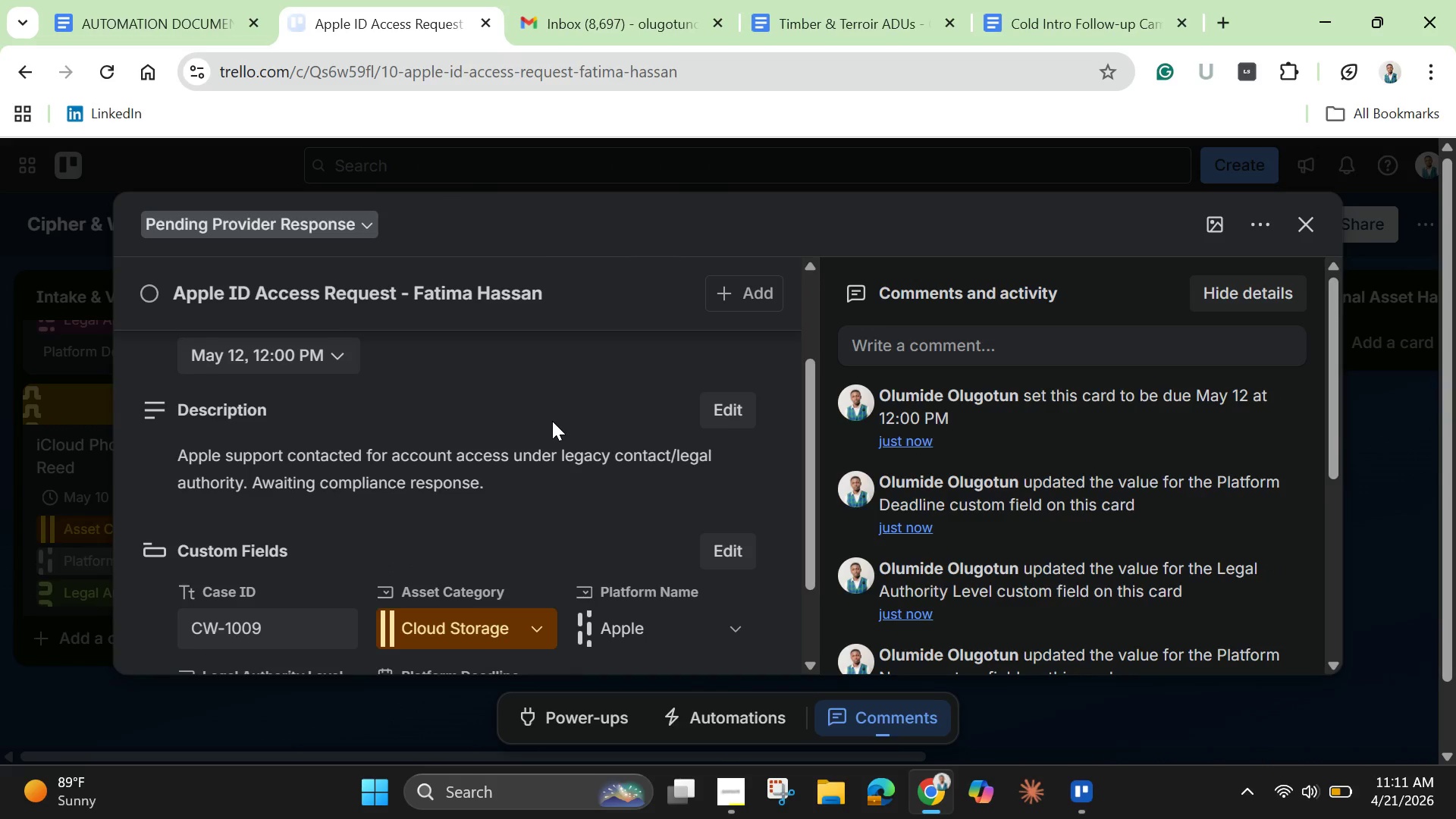 
scroll: coordinate [552, 420], scroll_direction: up, amount: 3.0
 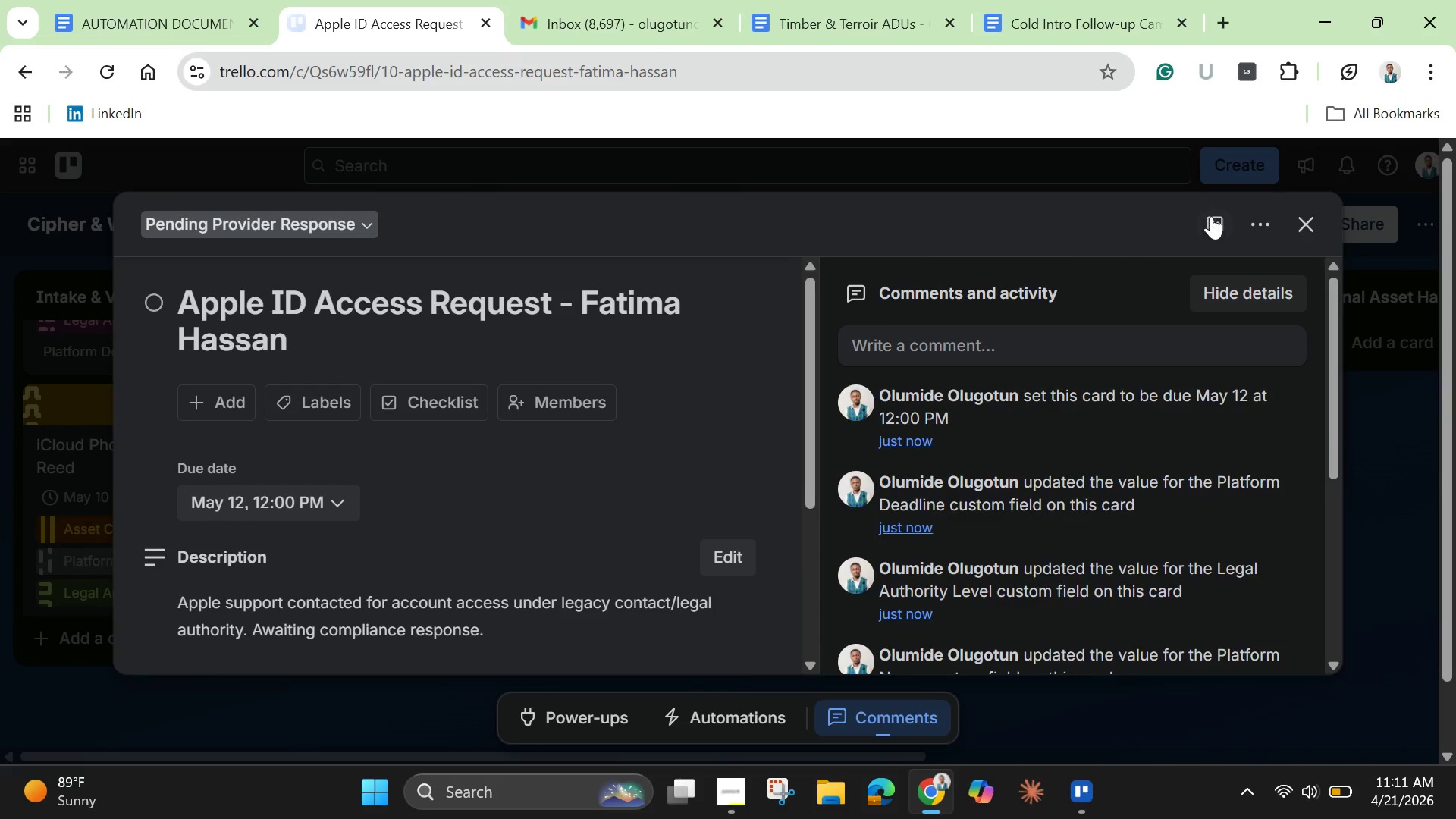 
left_click([1209, 214])
 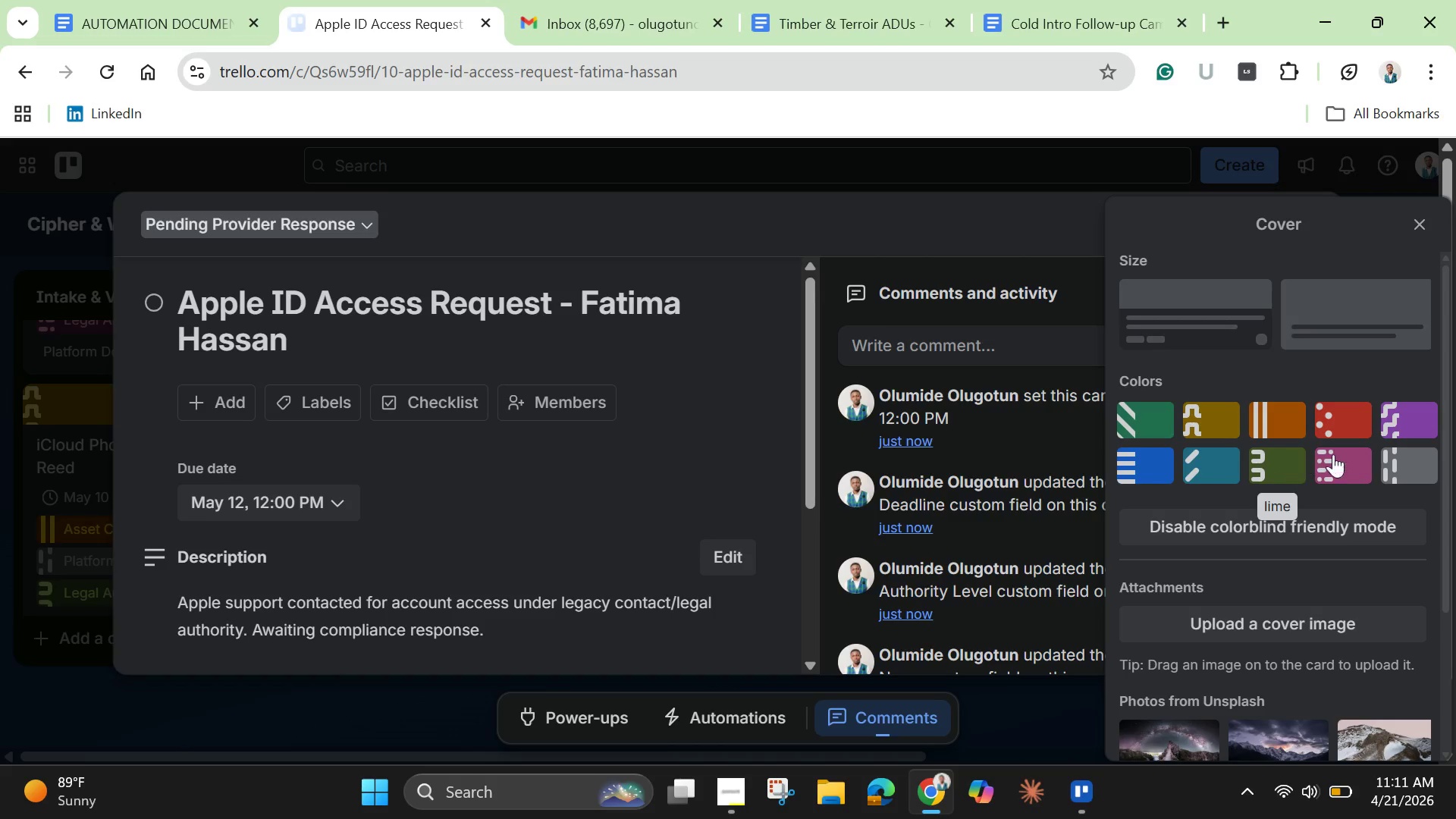 
left_click([1339, 454])
 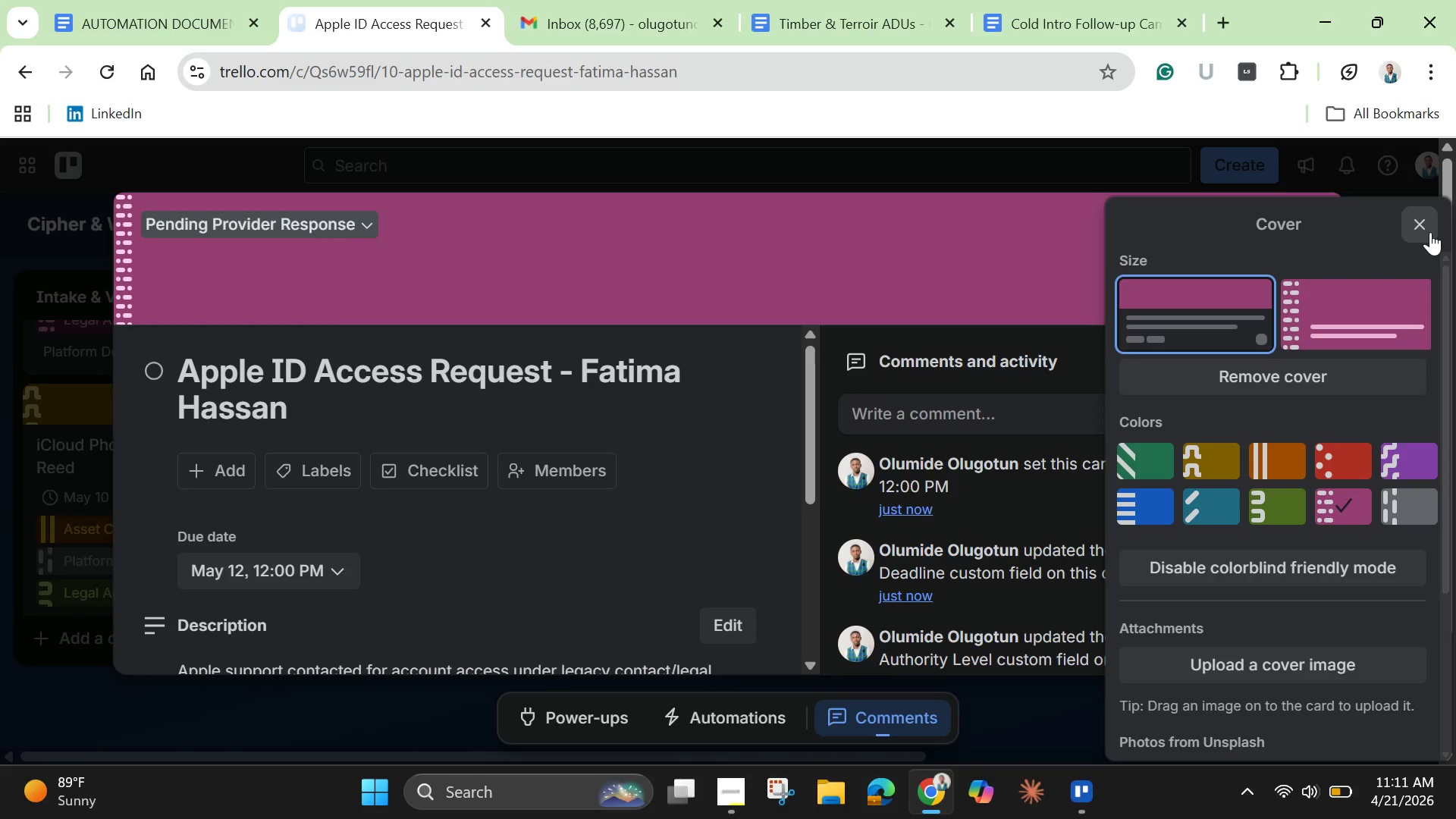 
left_click([1430, 231])
 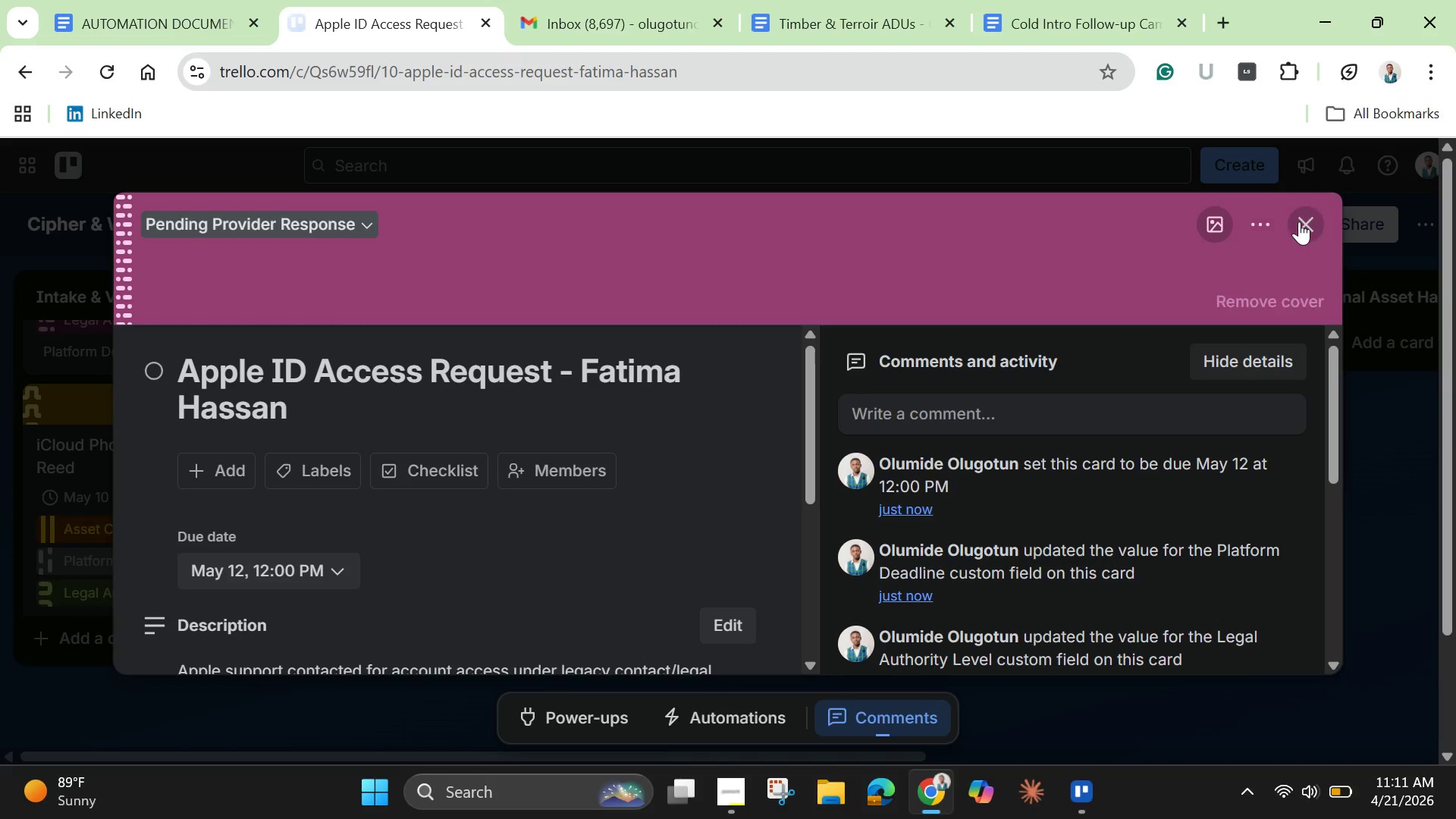 
left_click([1301, 223])
 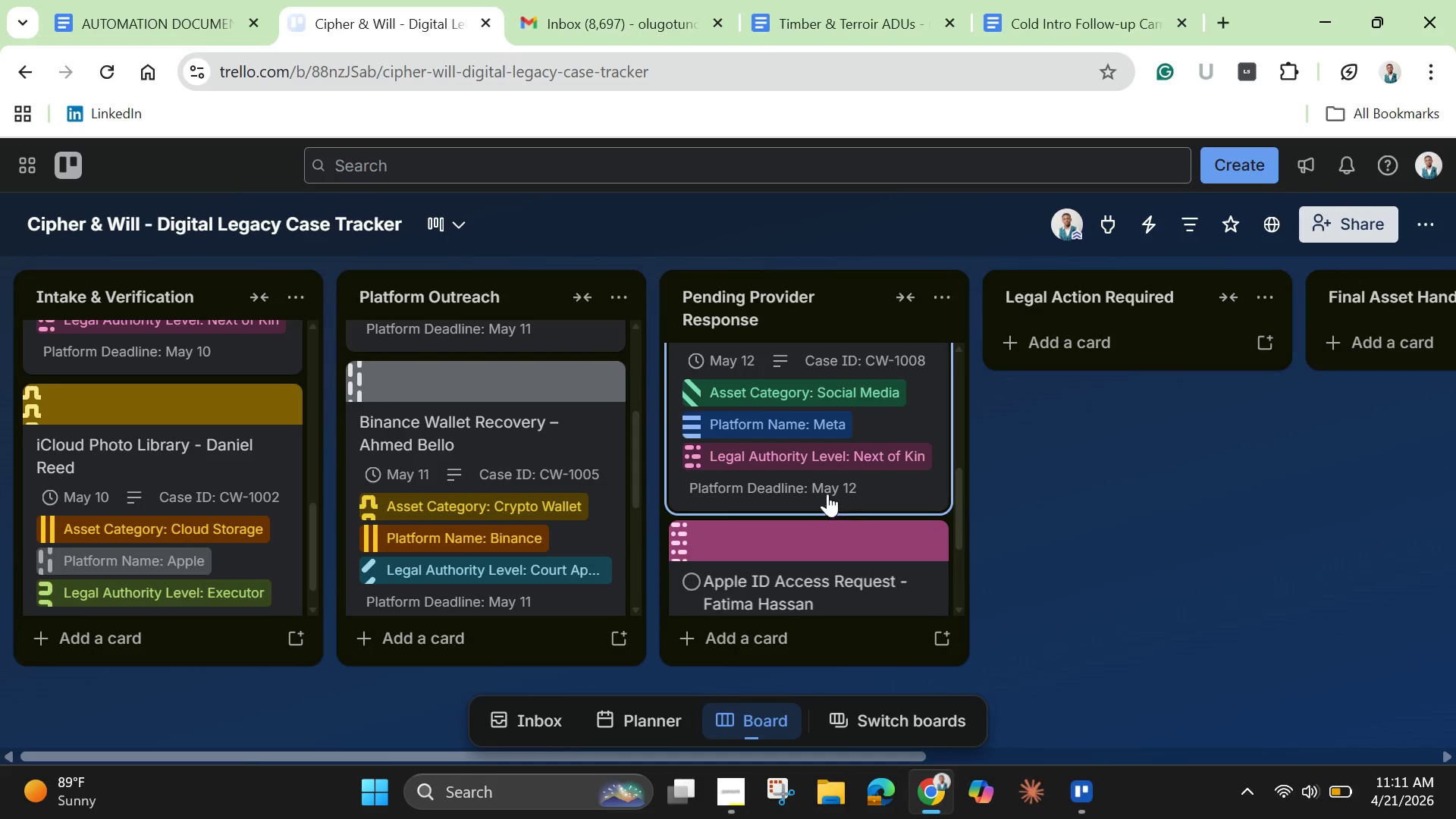 
scroll: coordinate [793, 458], scroll_direction: down, amount: 3.0
 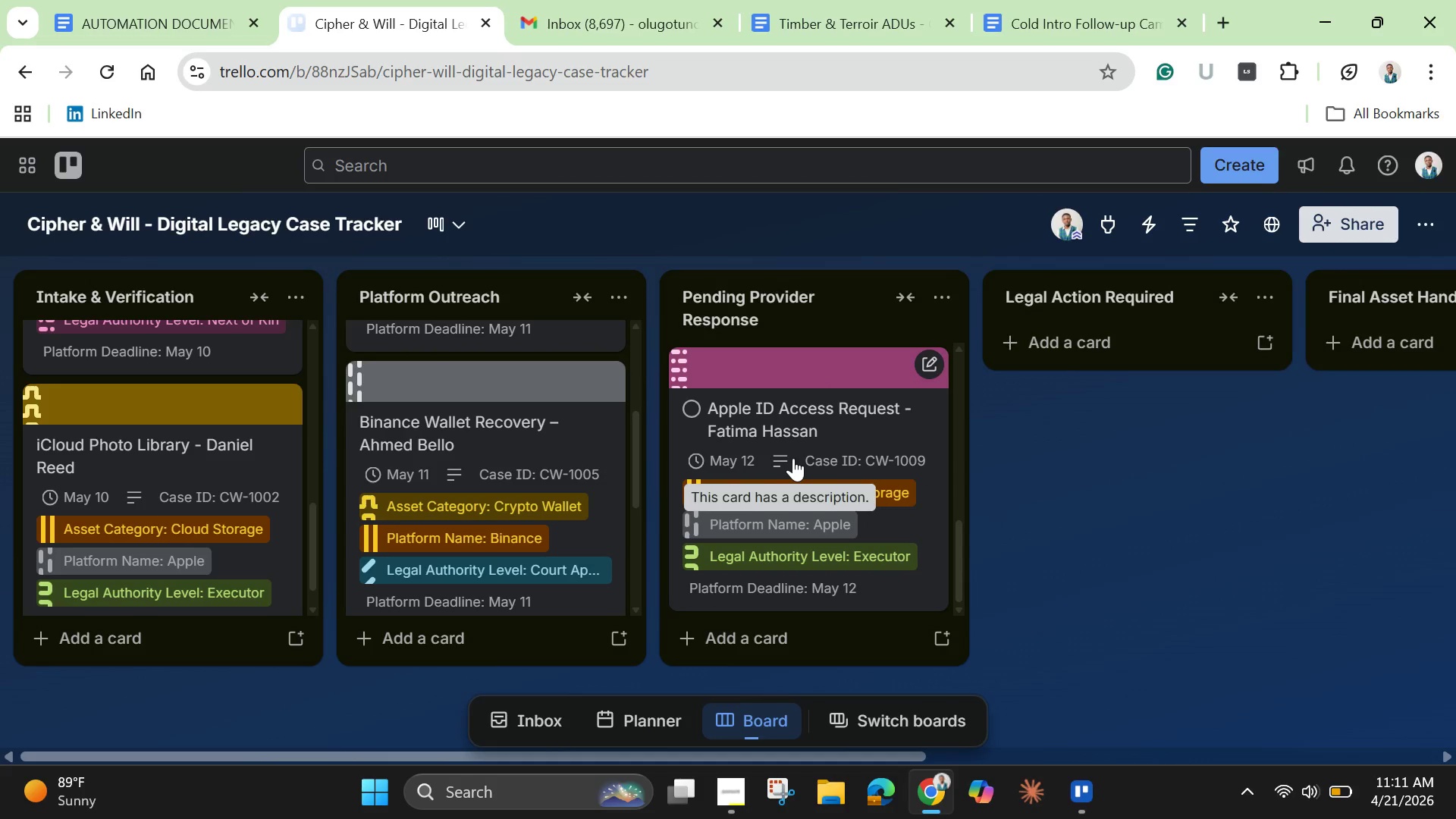 
scroll: coordinate [793, 458], scroll_direction: up, amount: 2.0
 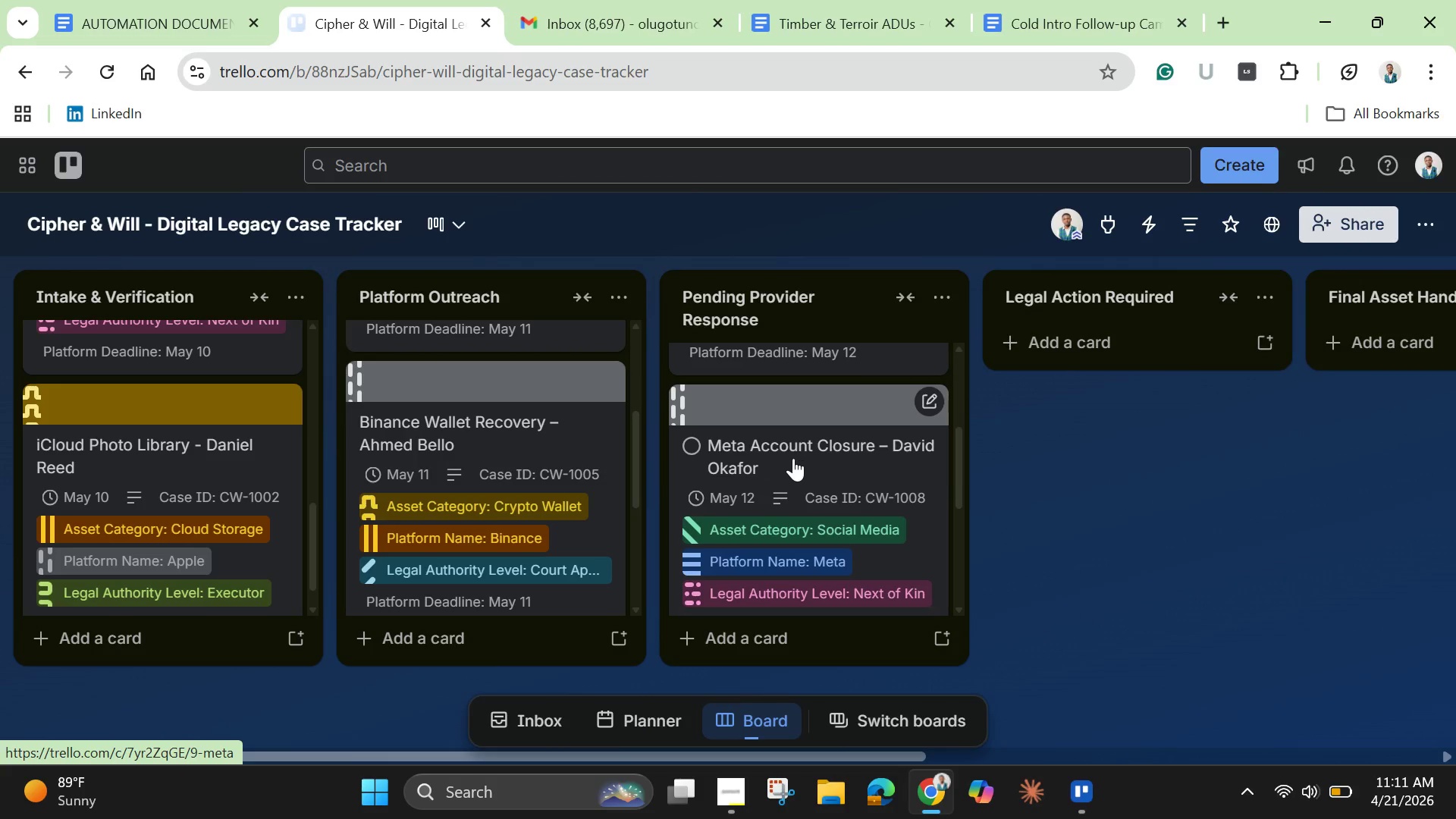 
scroll: coordinate [793, 458], scroll_direction: down, amount: 2.0
 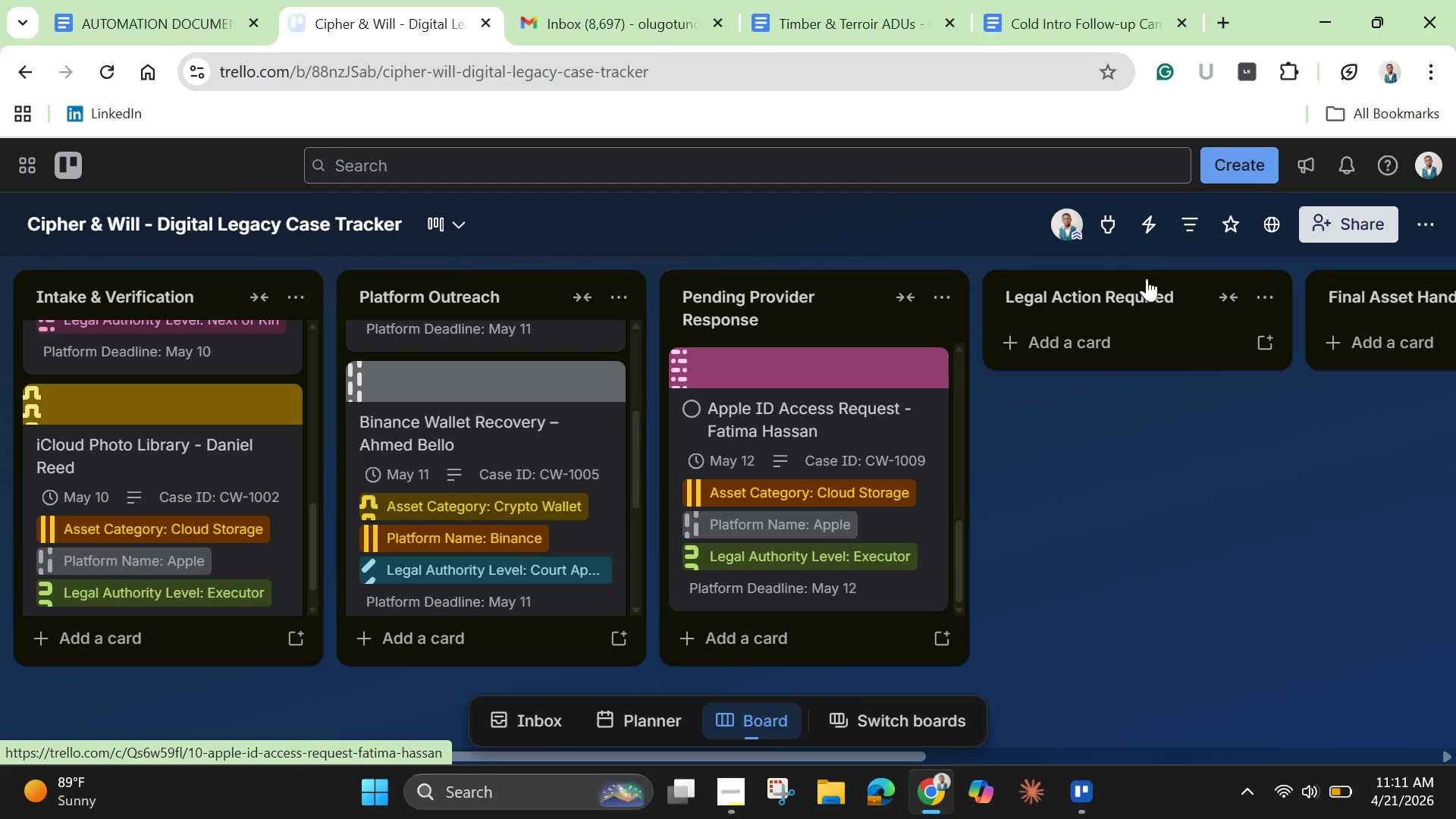 
left_click([1154, 341])
 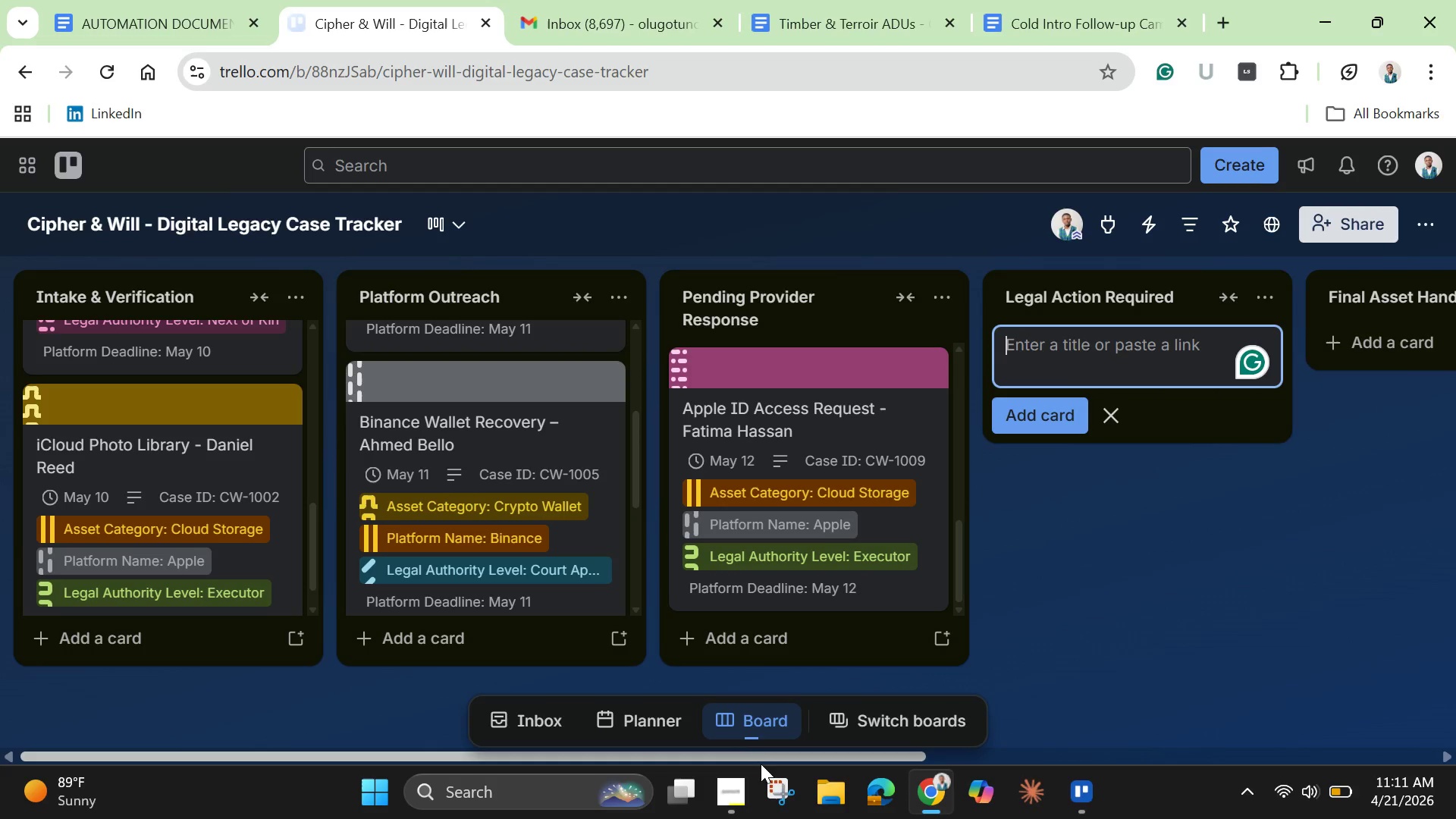 
left_click_drag(start_coordinate=[761, 760], to_coordinate=[1150, 761])
 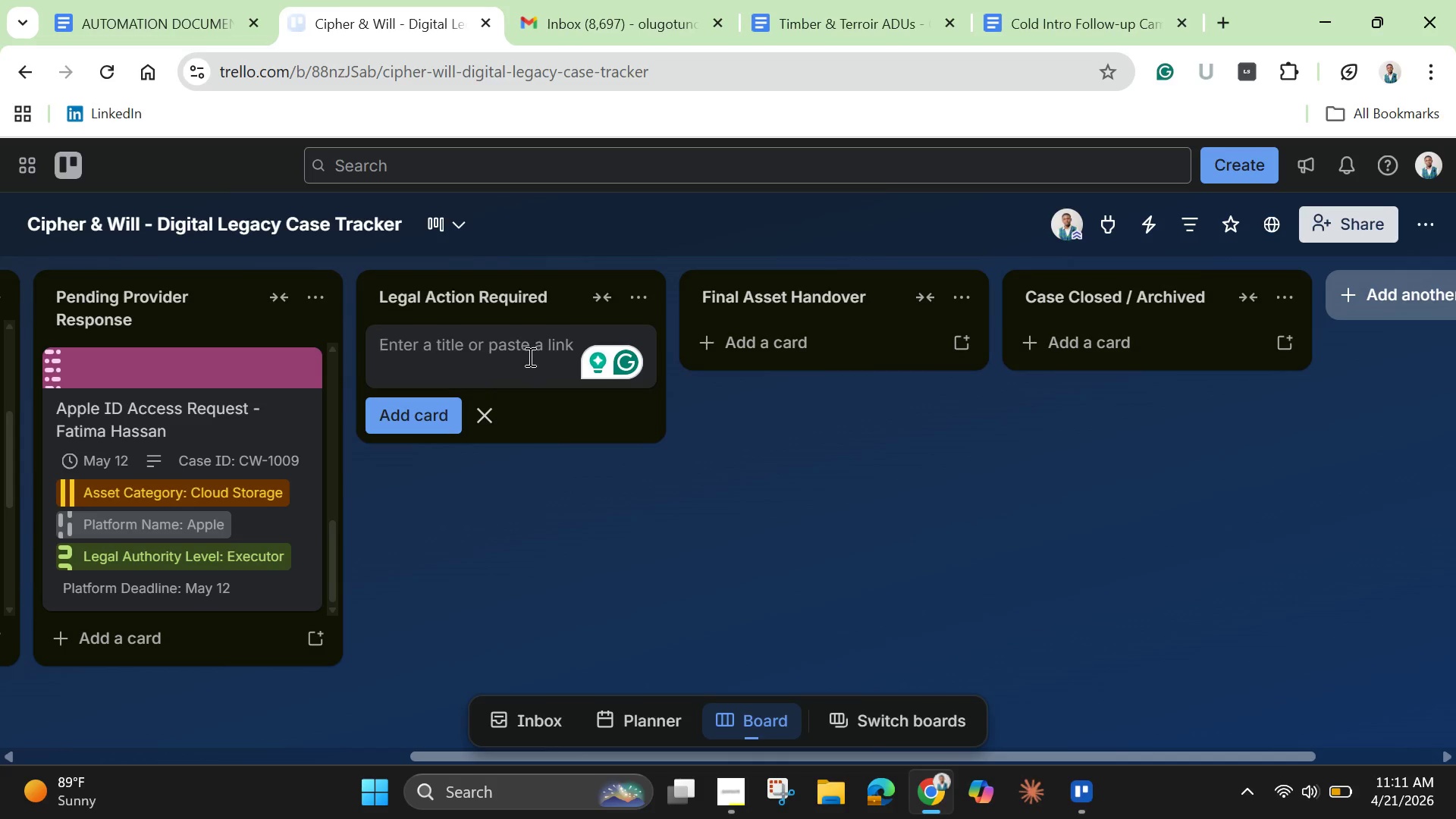 
wait(7.36)
 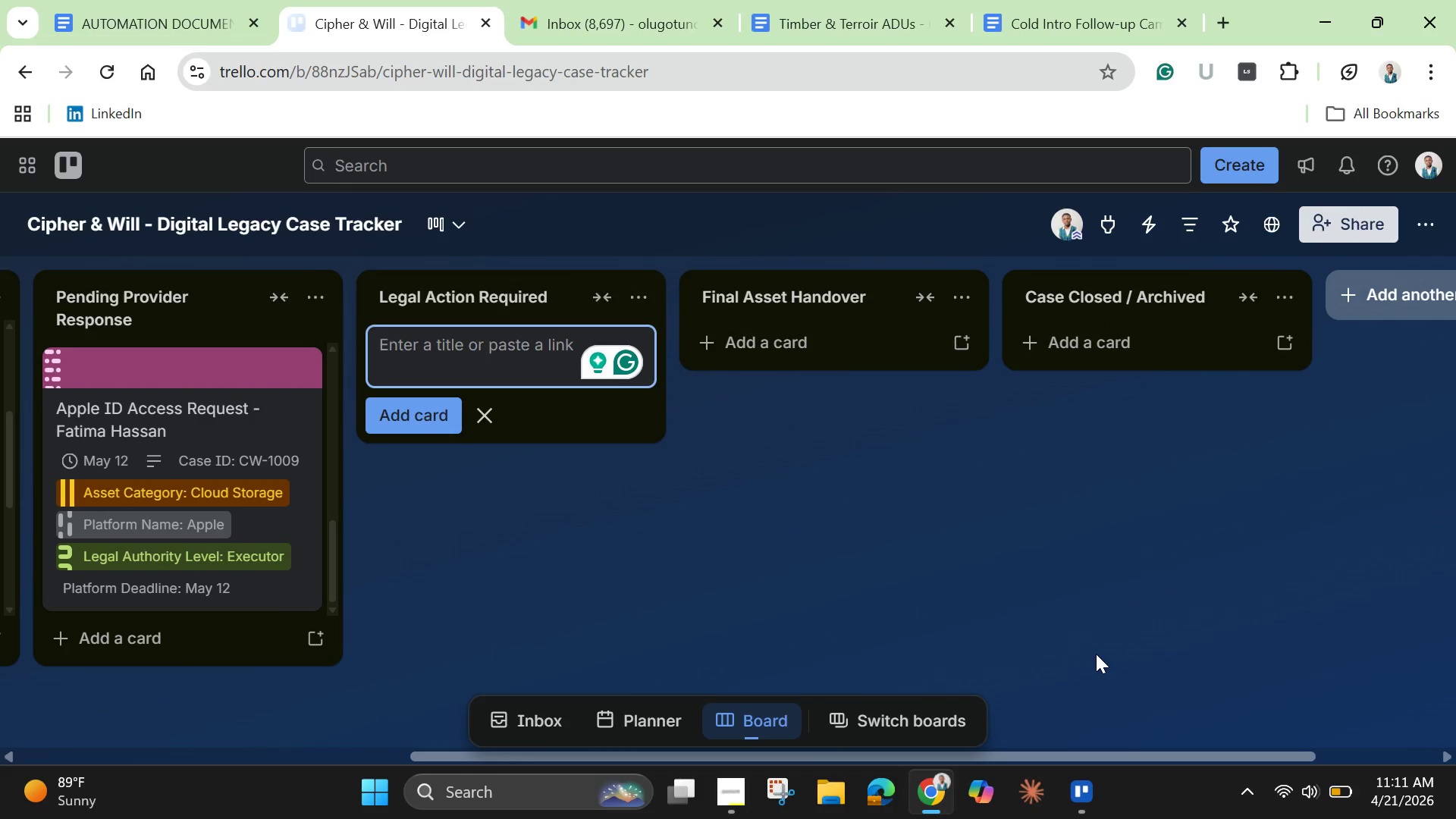 
left_click([152, 20])
 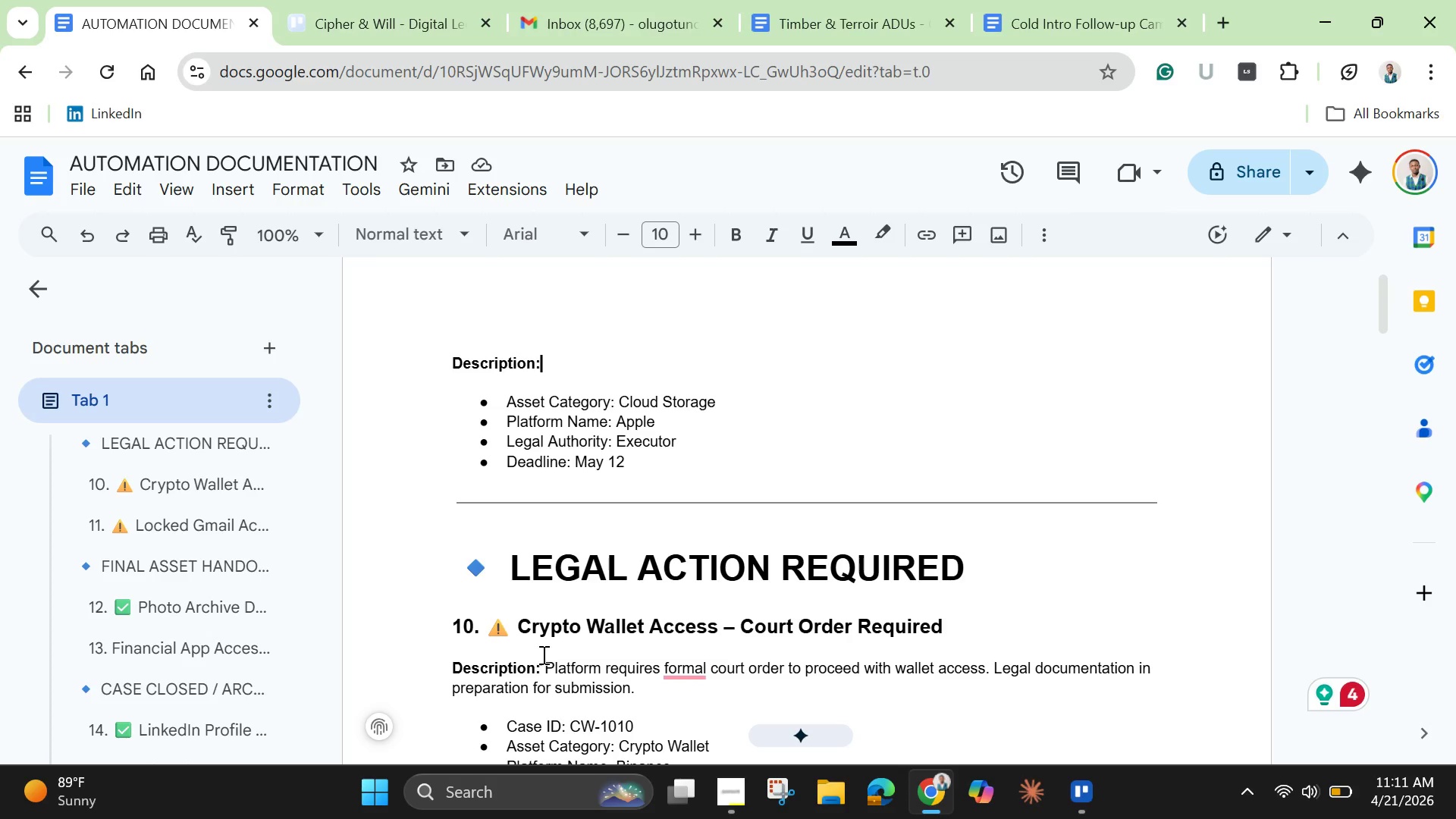 
left_click_drag(start_coordinate=[544, 663], to_coordinate=[639, 681])
 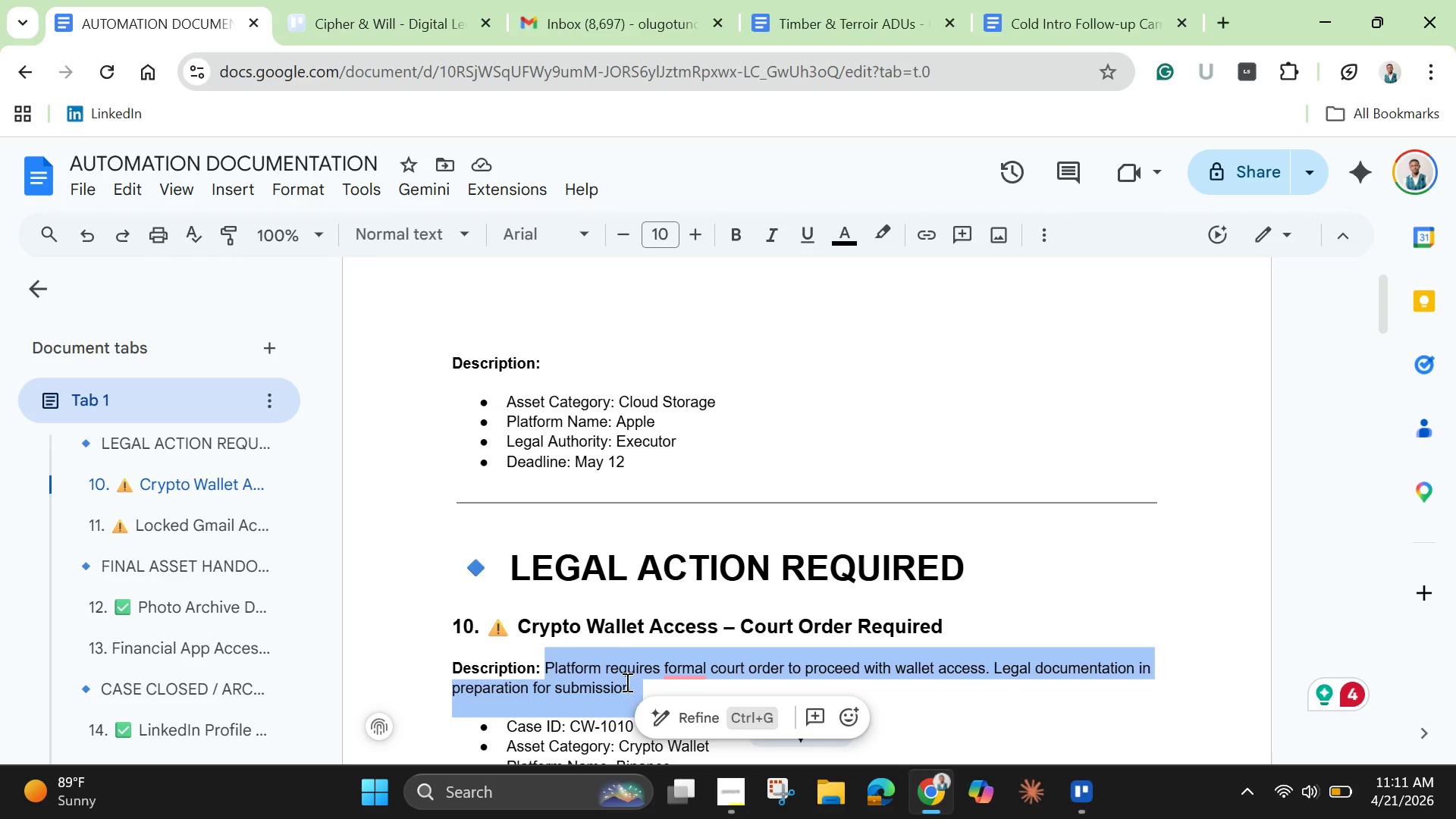 
right_click([626, 682])
 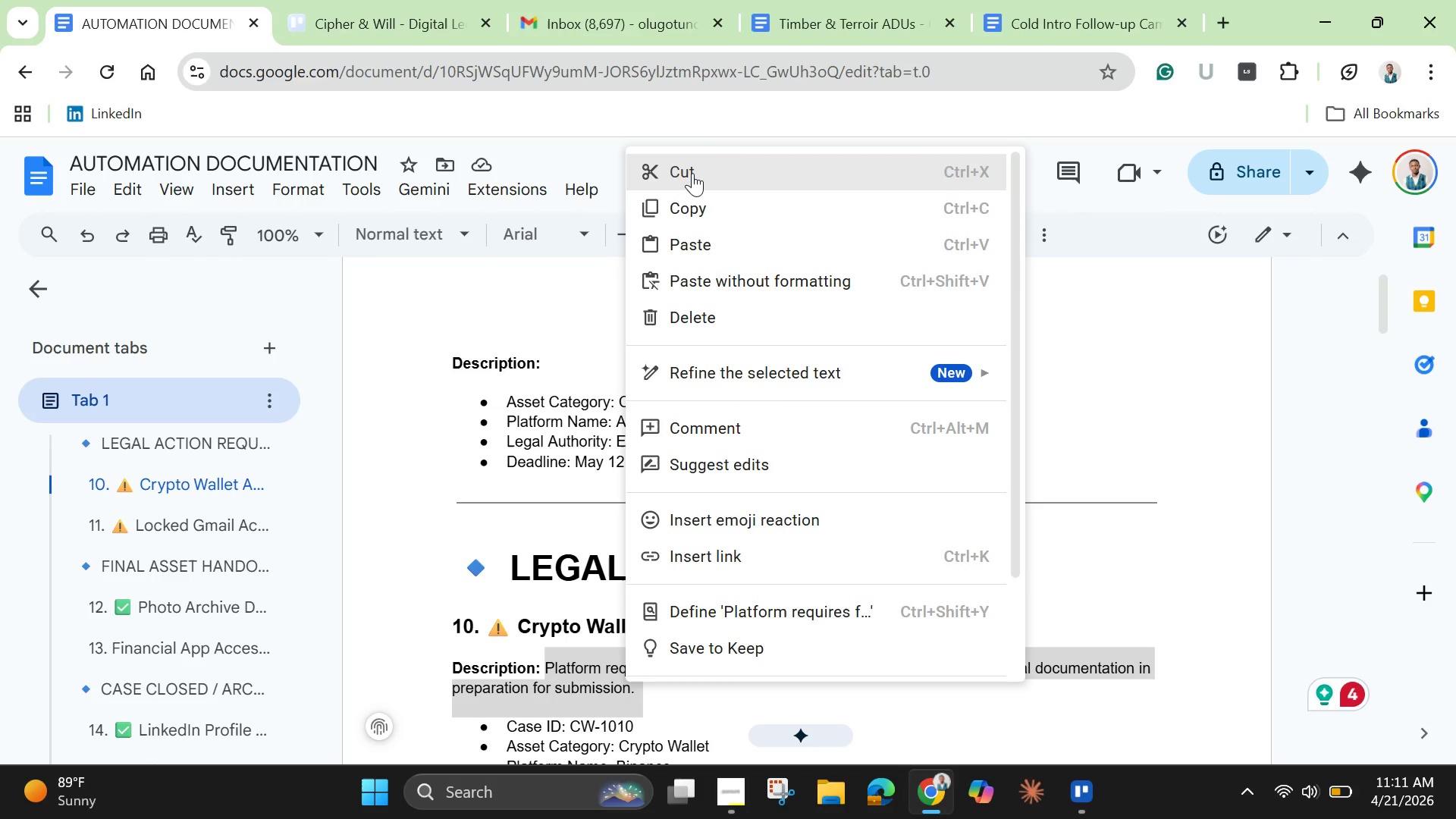 
left_click([692, 173])
 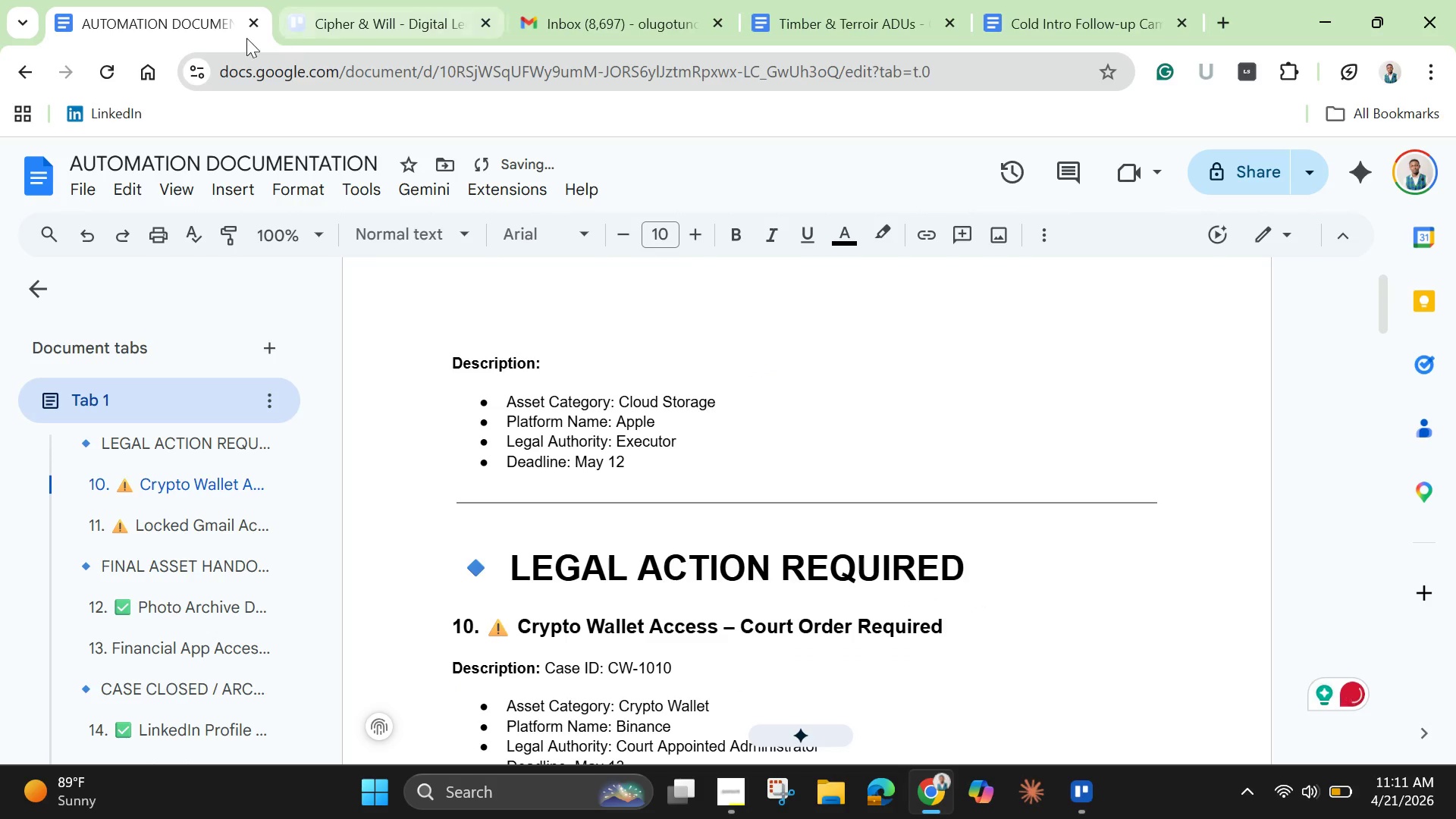 
left_click([351, 18])
 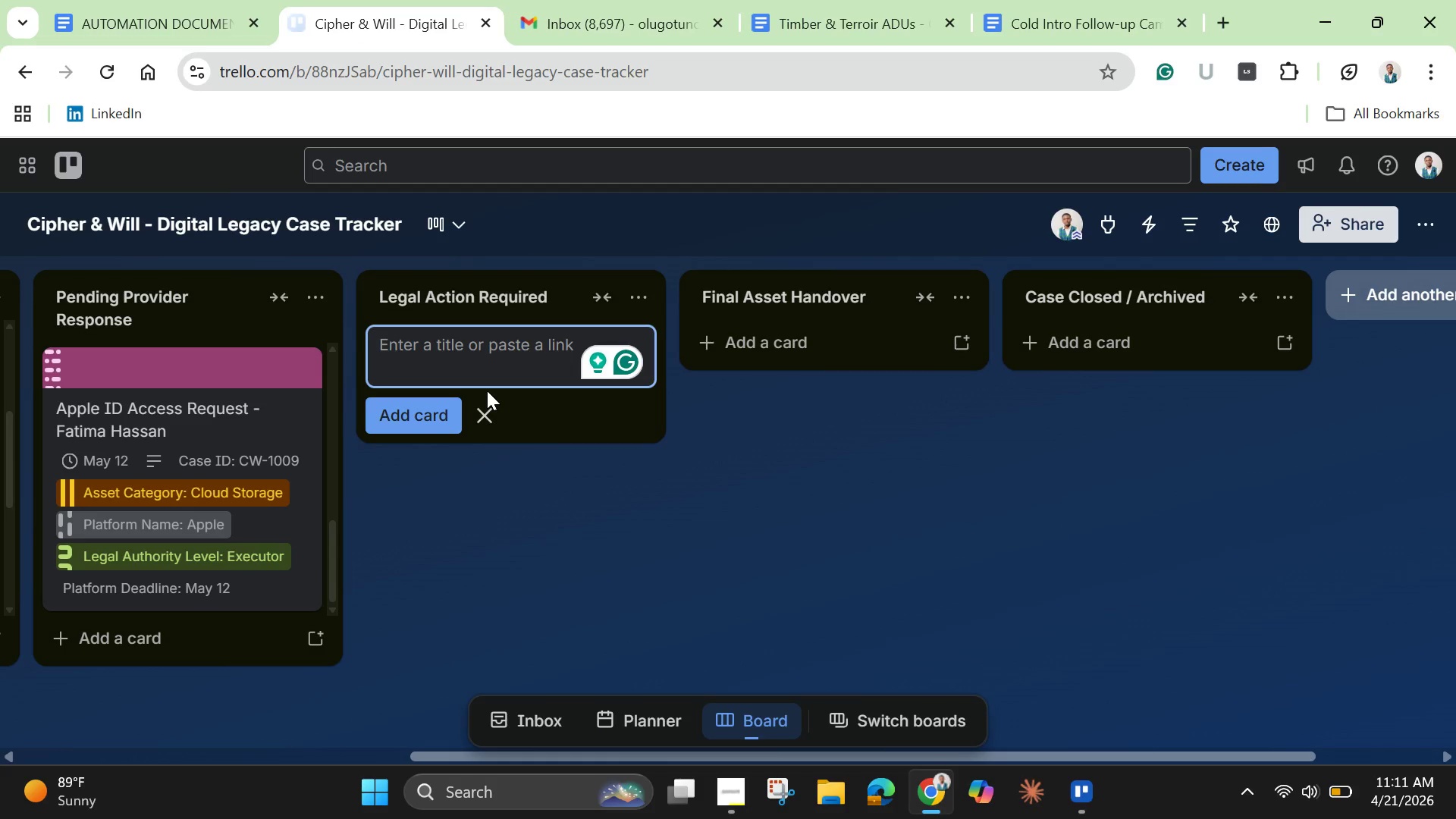 
type(Cyr)
 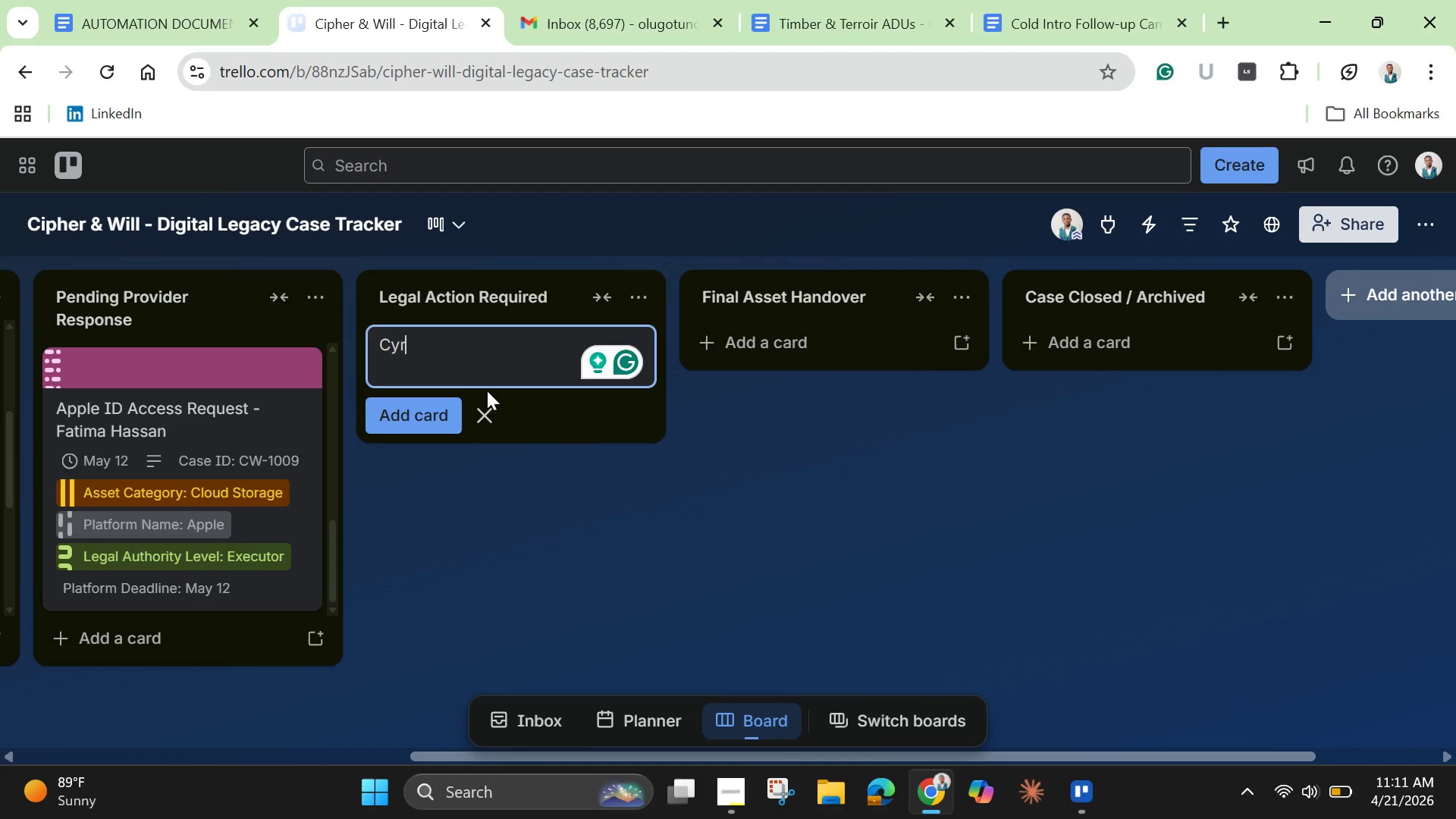 
key(Backspace)
key(Backspace)
type(rypto)
 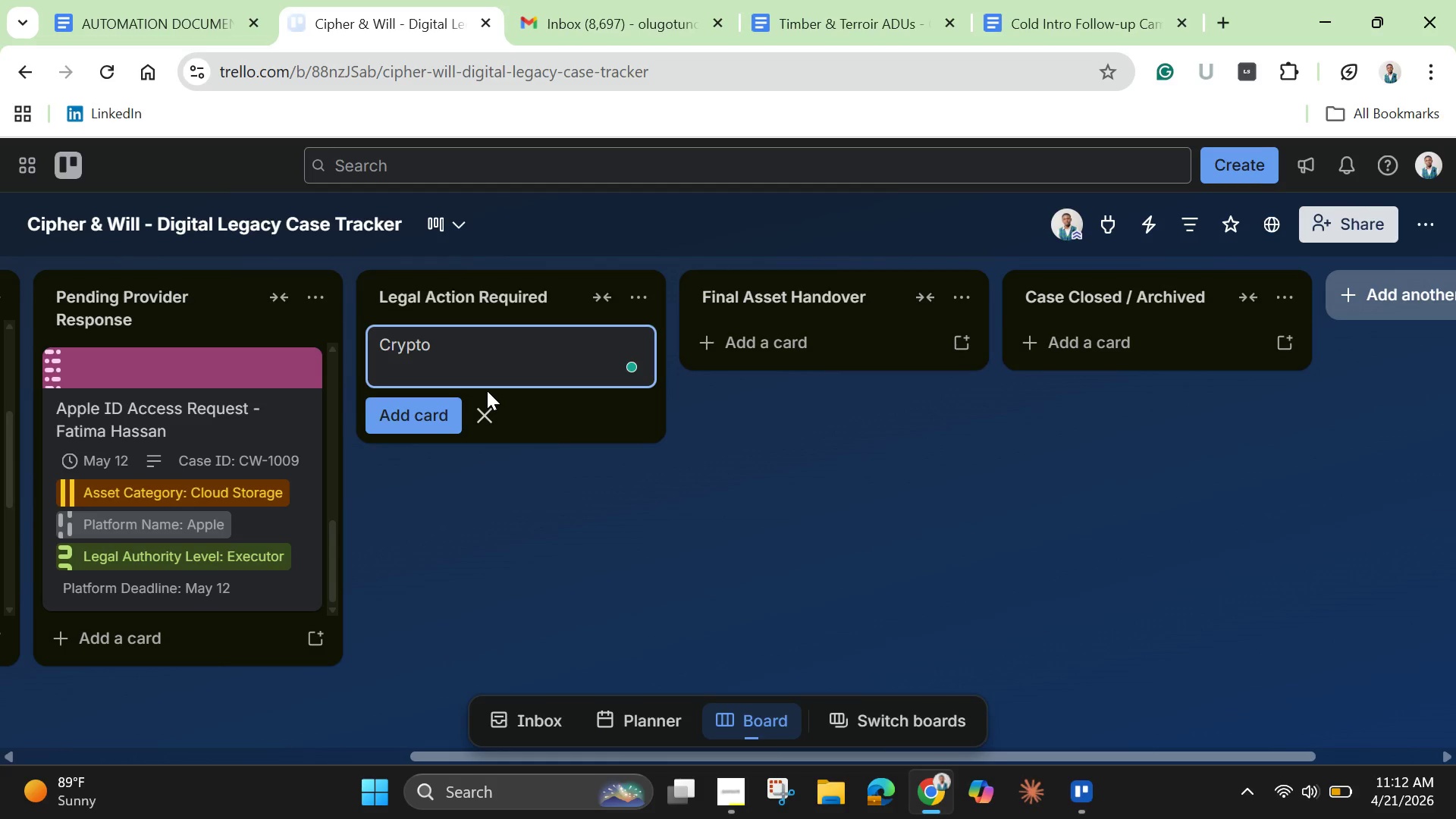 
key(Enter)
 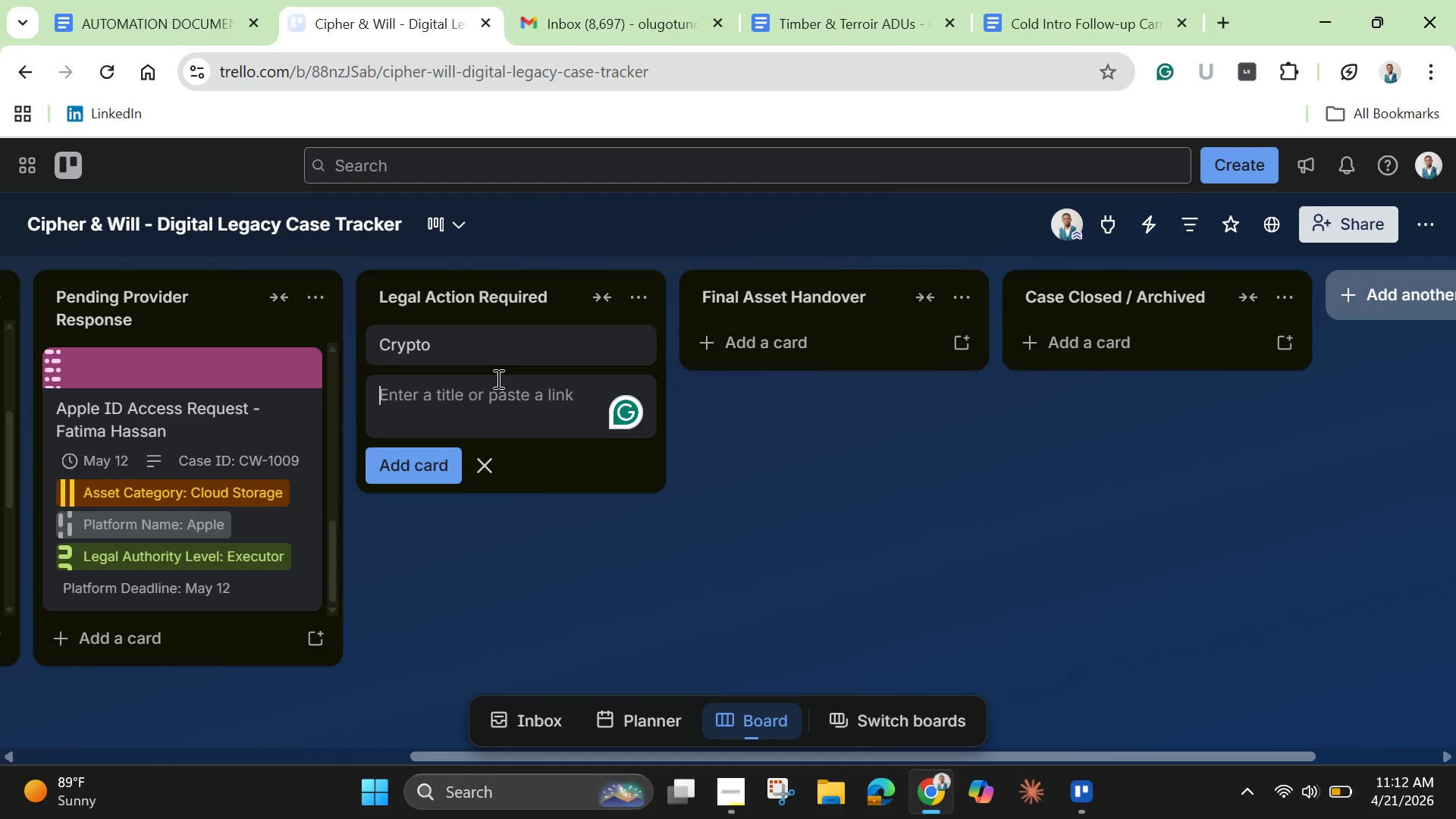 
left_click([507, 347])
 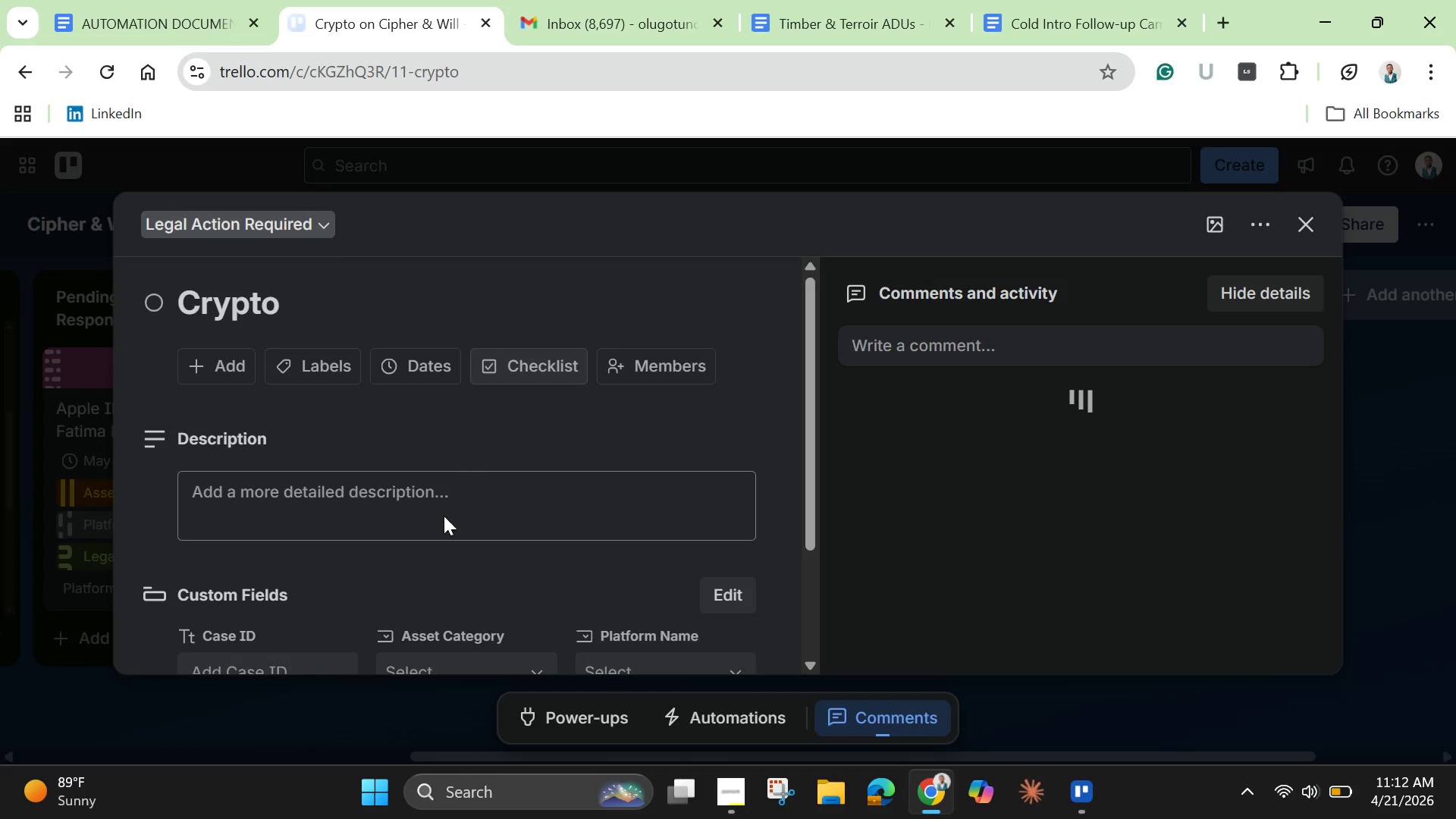 
left_click([428, 510])
 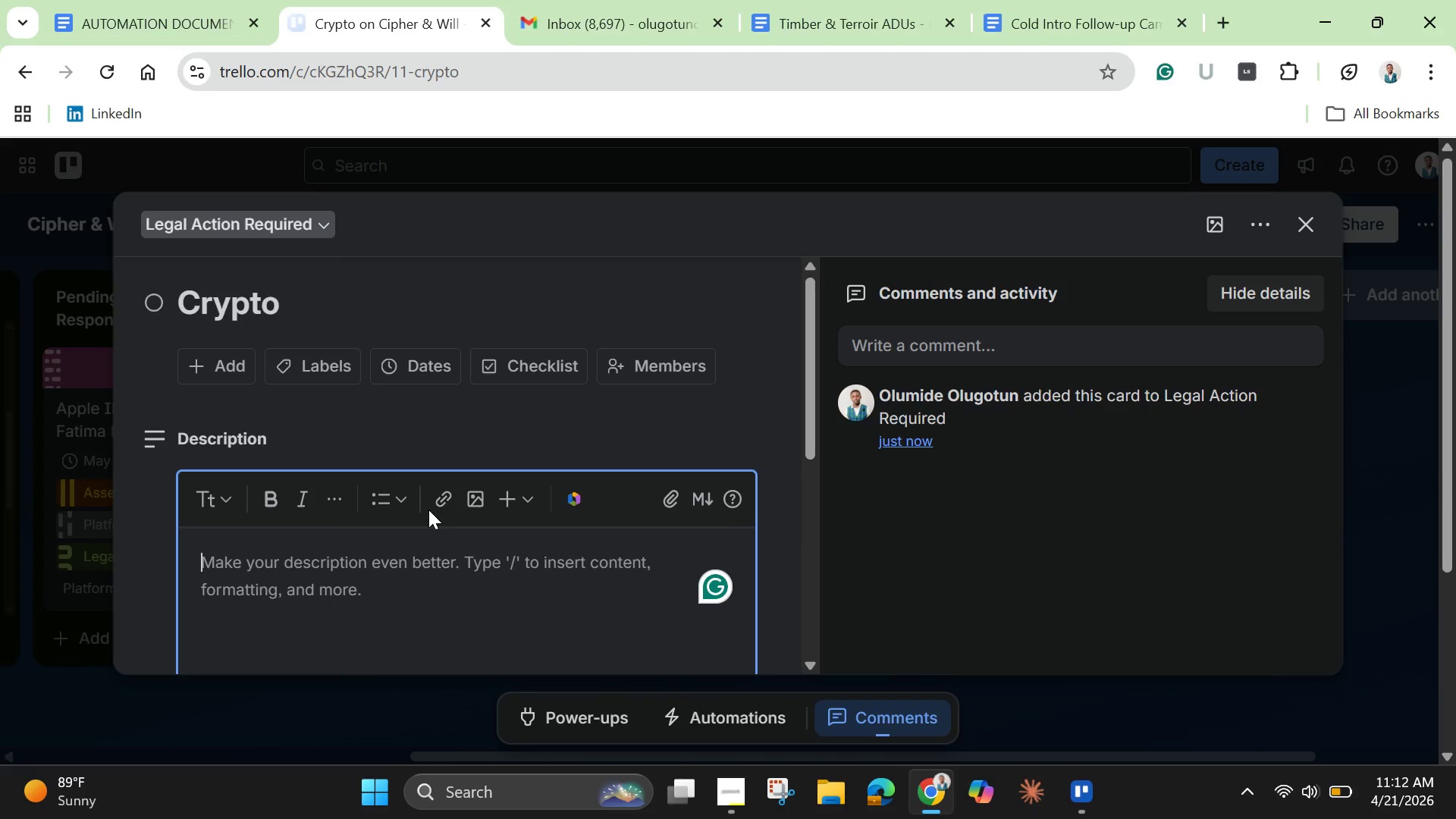 
key(Control+V)
 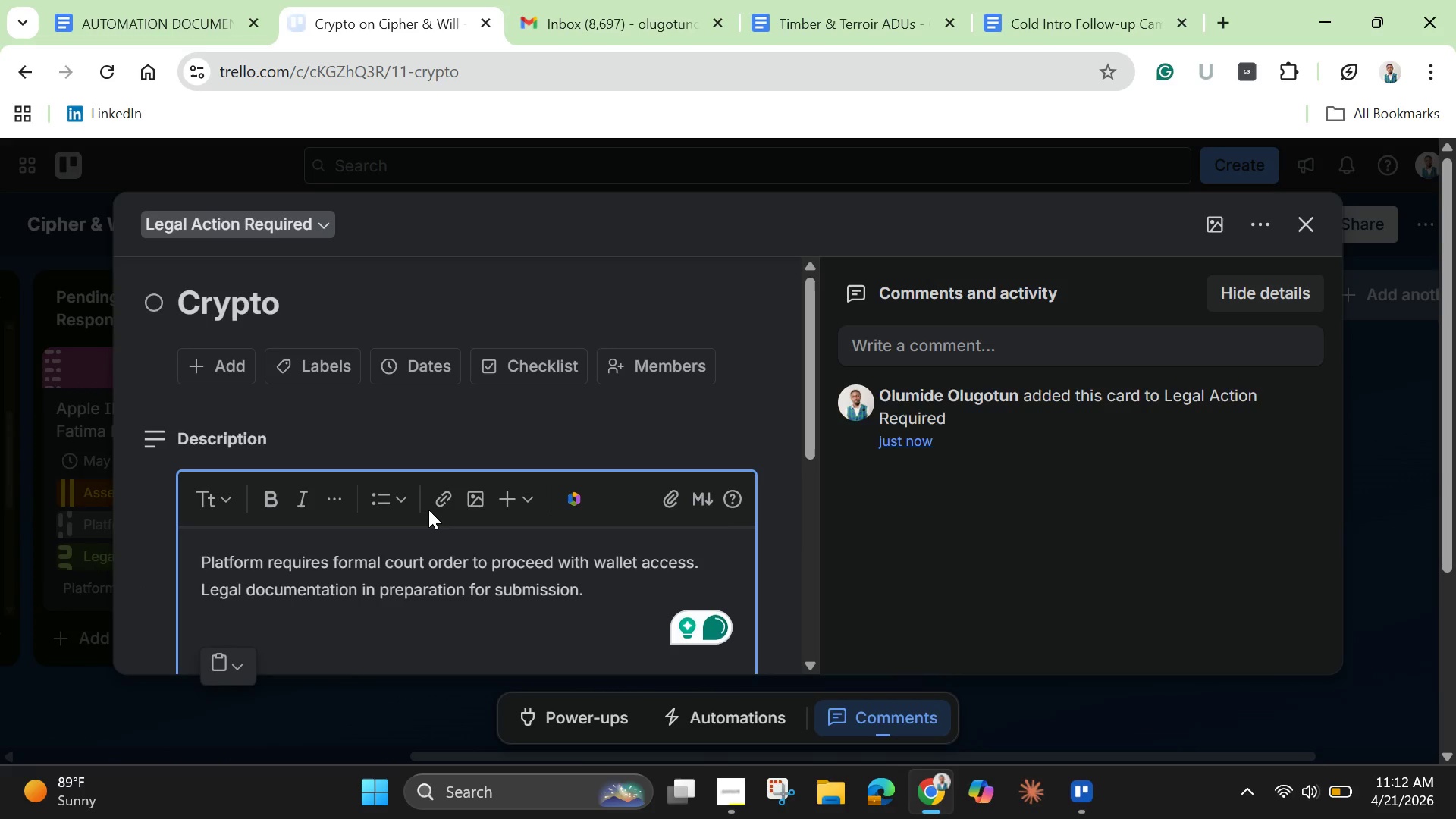 
key(Backspace)
 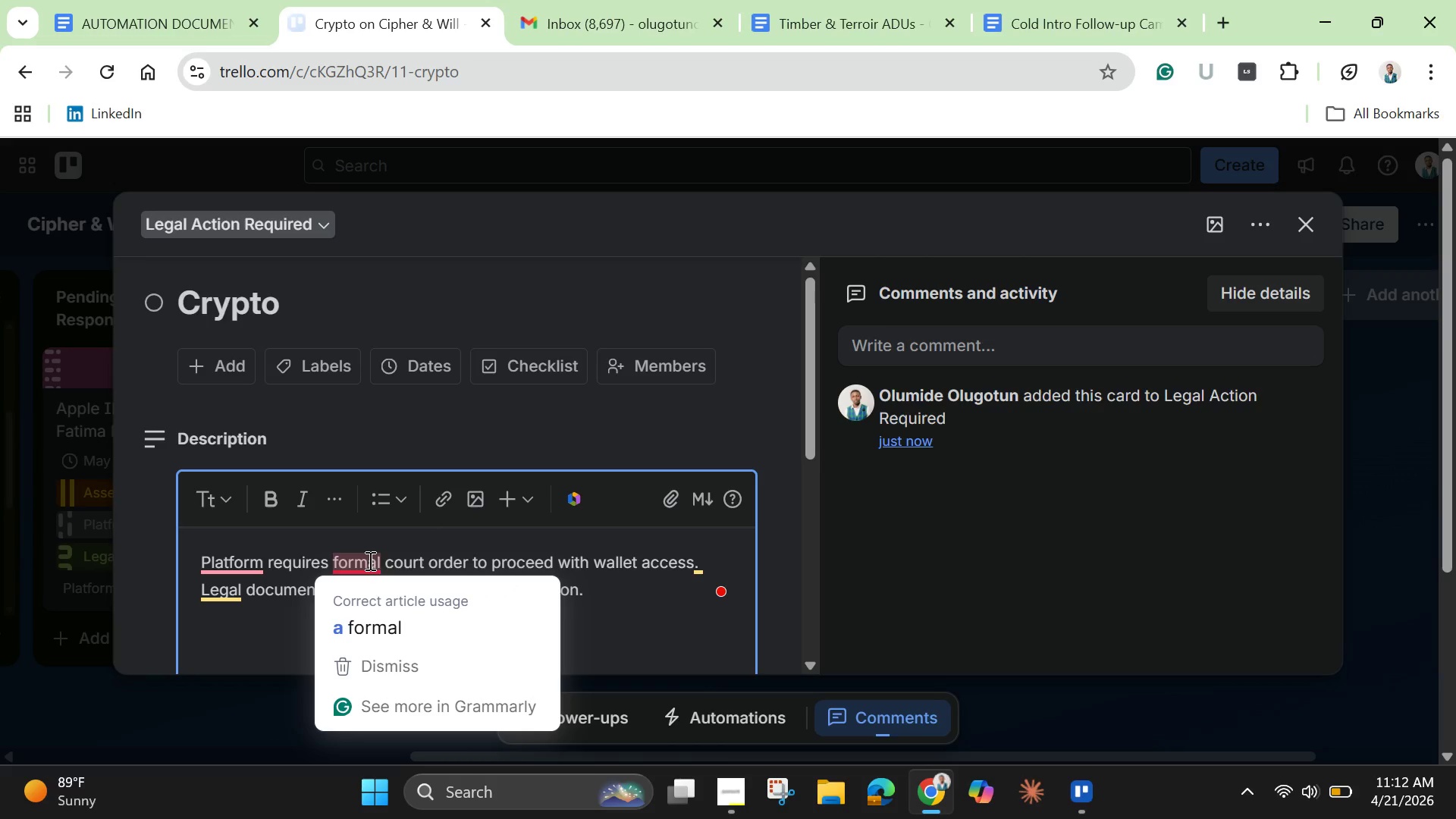 
left_click([374, 616])
 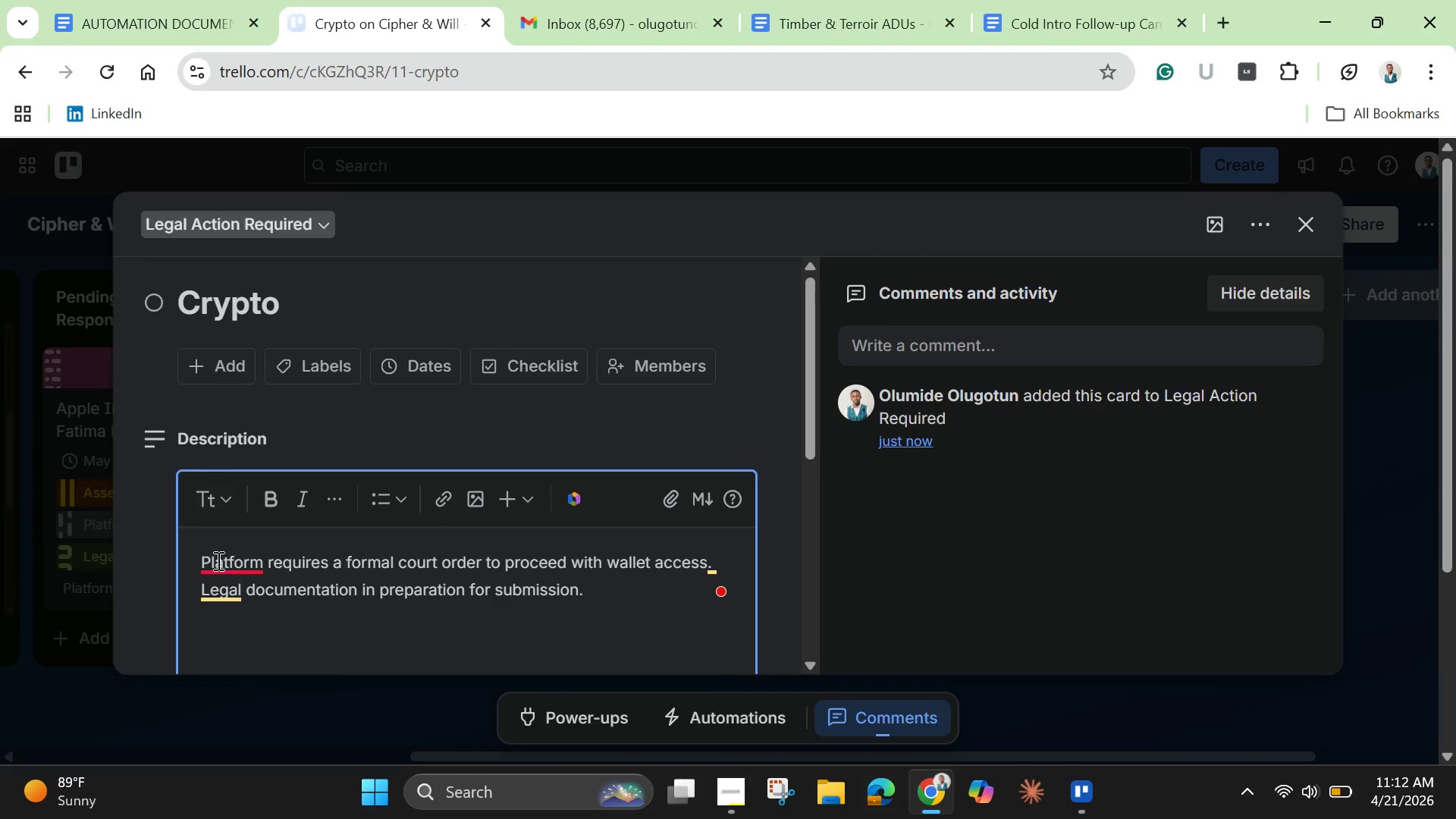 
left_click([218, 558])
 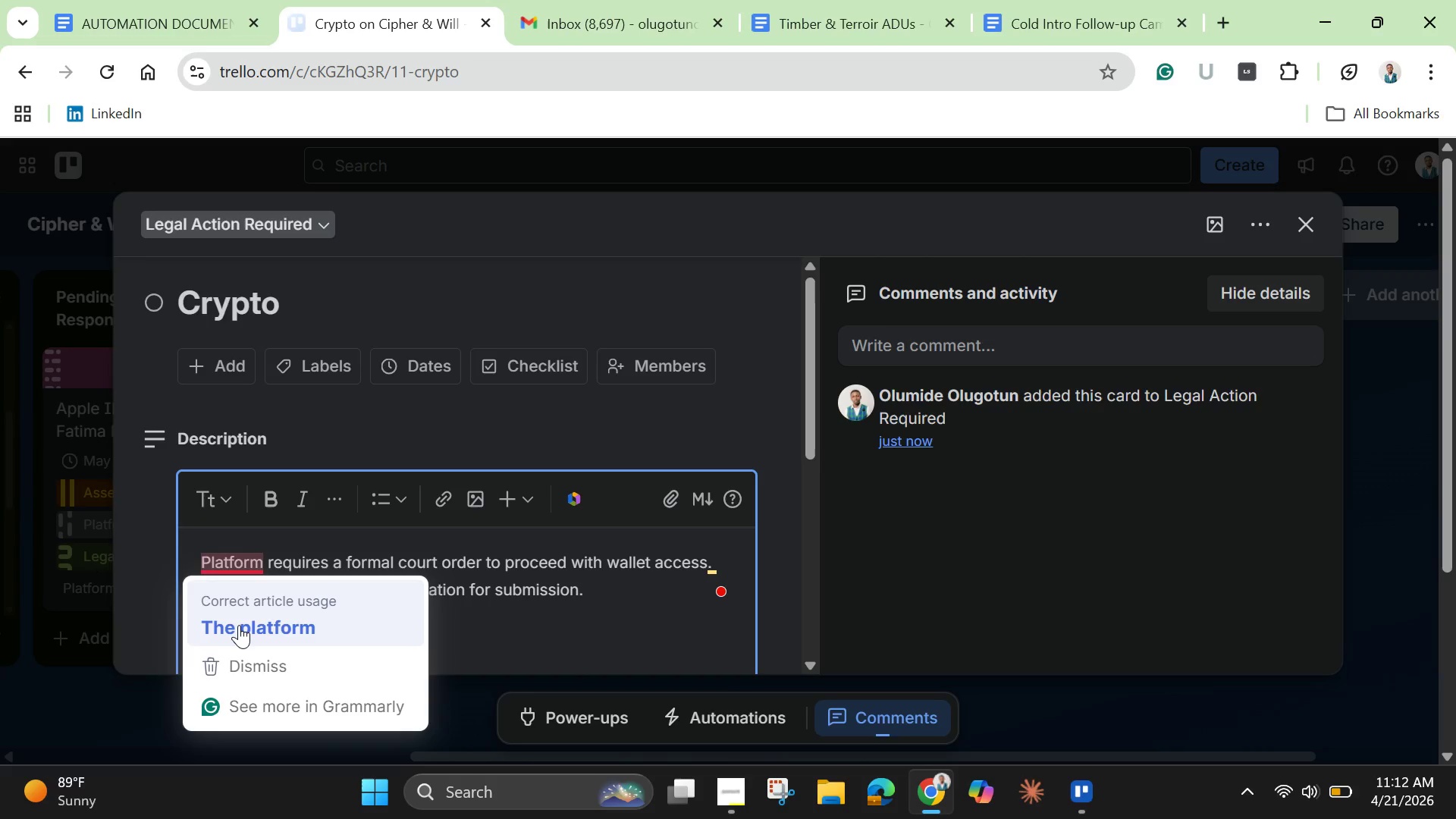 
left_click([239, 625])
 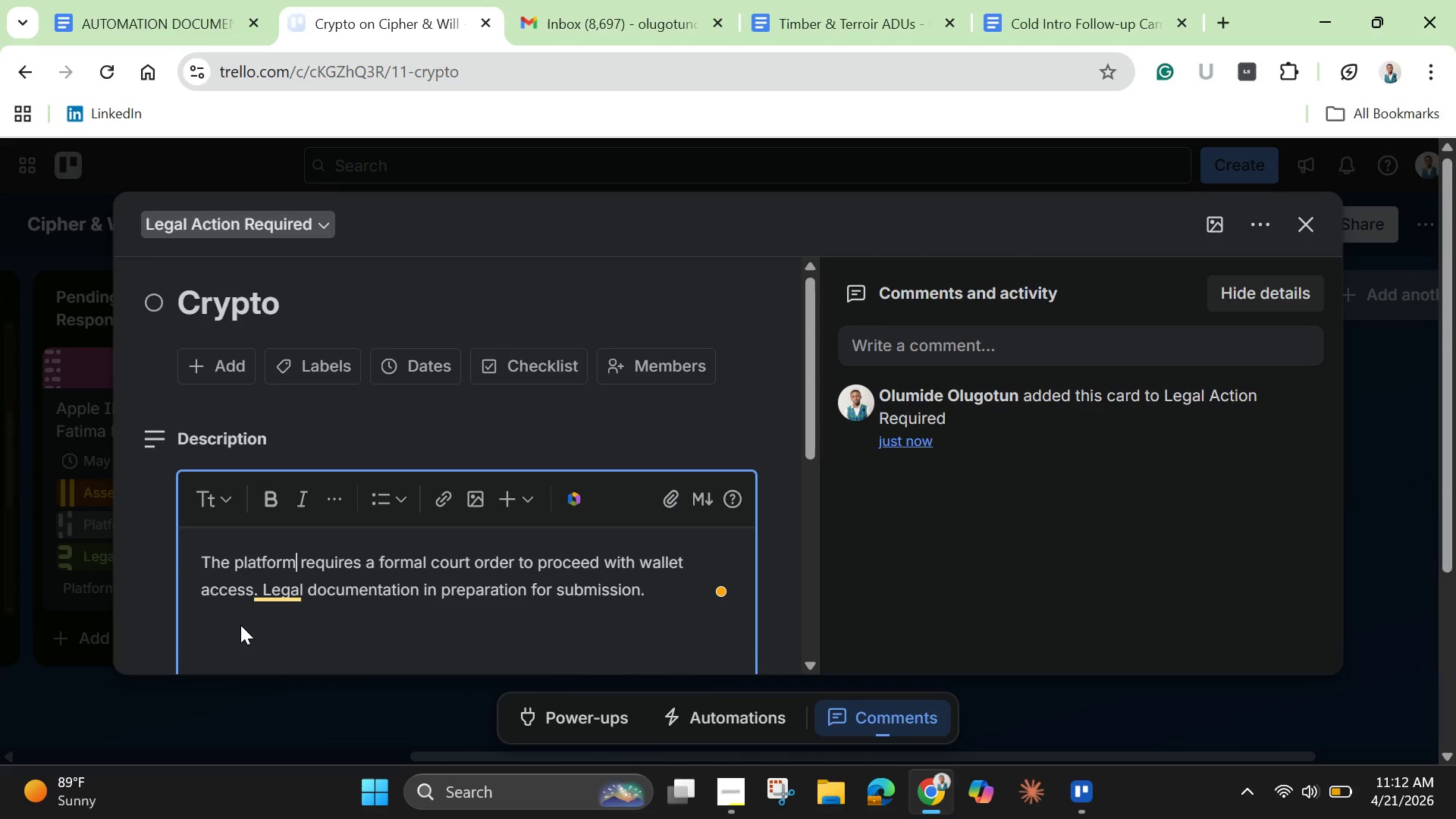 
scroll: coordinate [240, 625], scroll_direction: down, amount: 4.0
 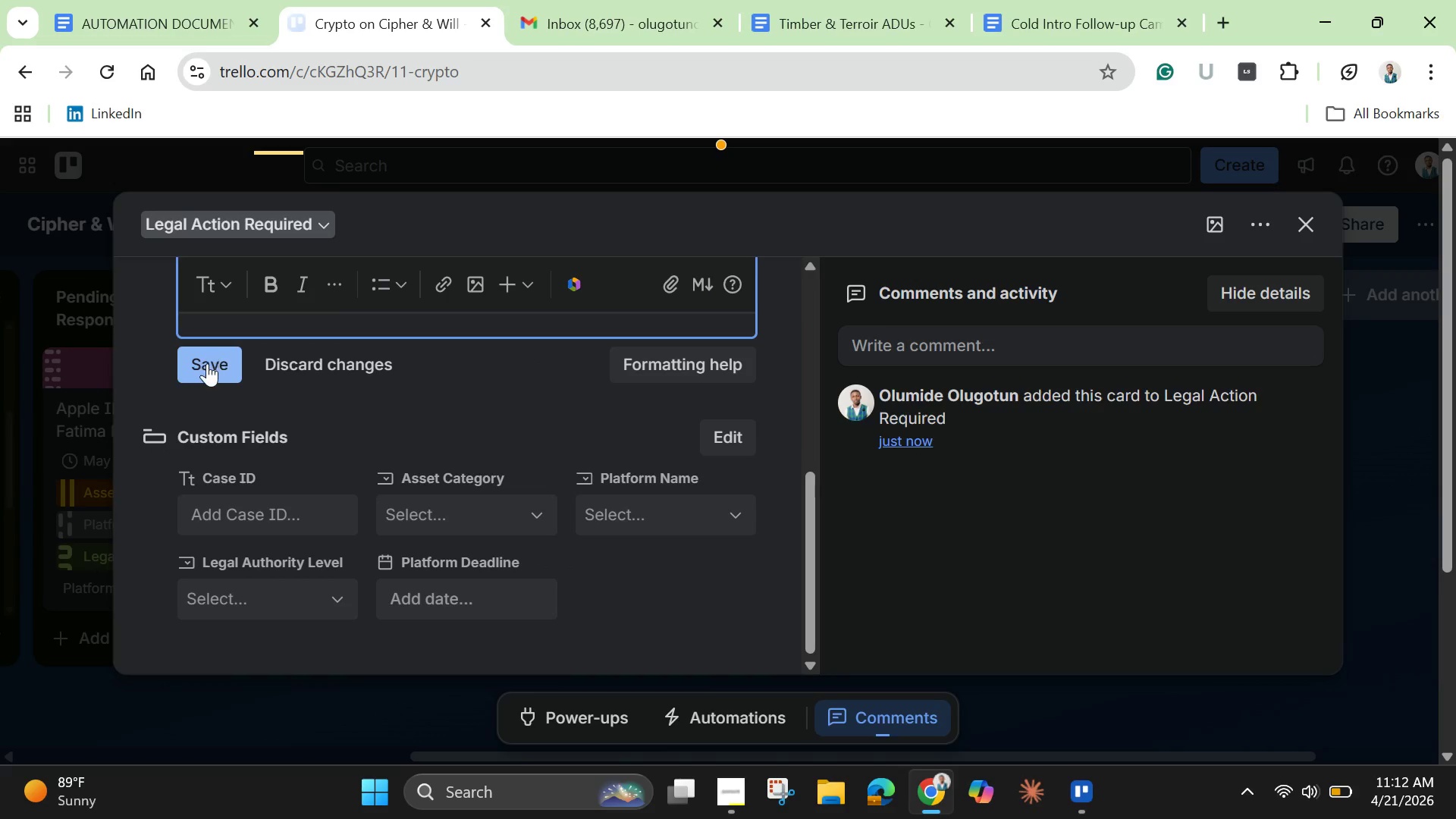 
left_click([207, 363])
 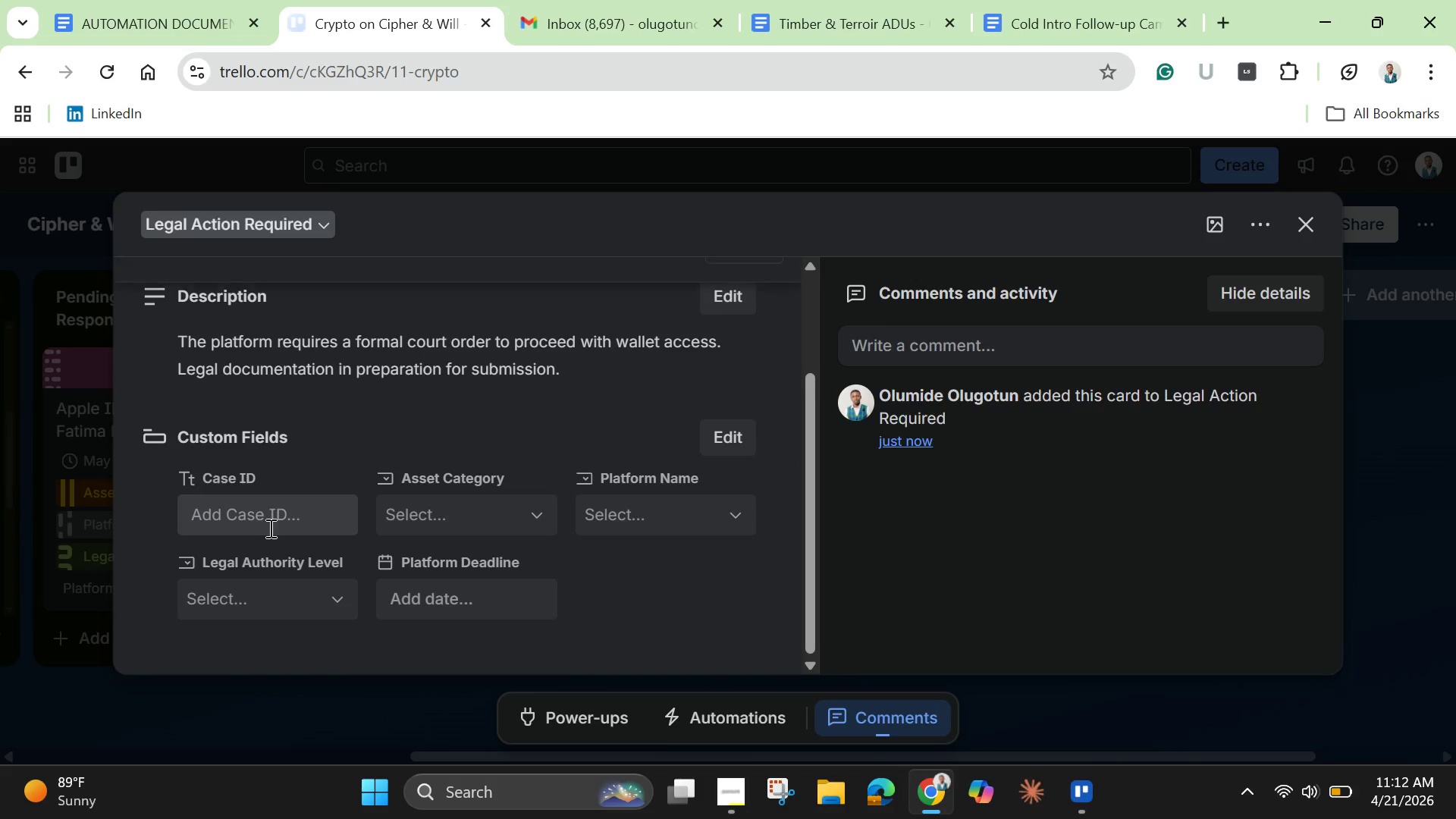 
scroll: coordinate [269, 528], scroll_direction: up, amount: 1.0
 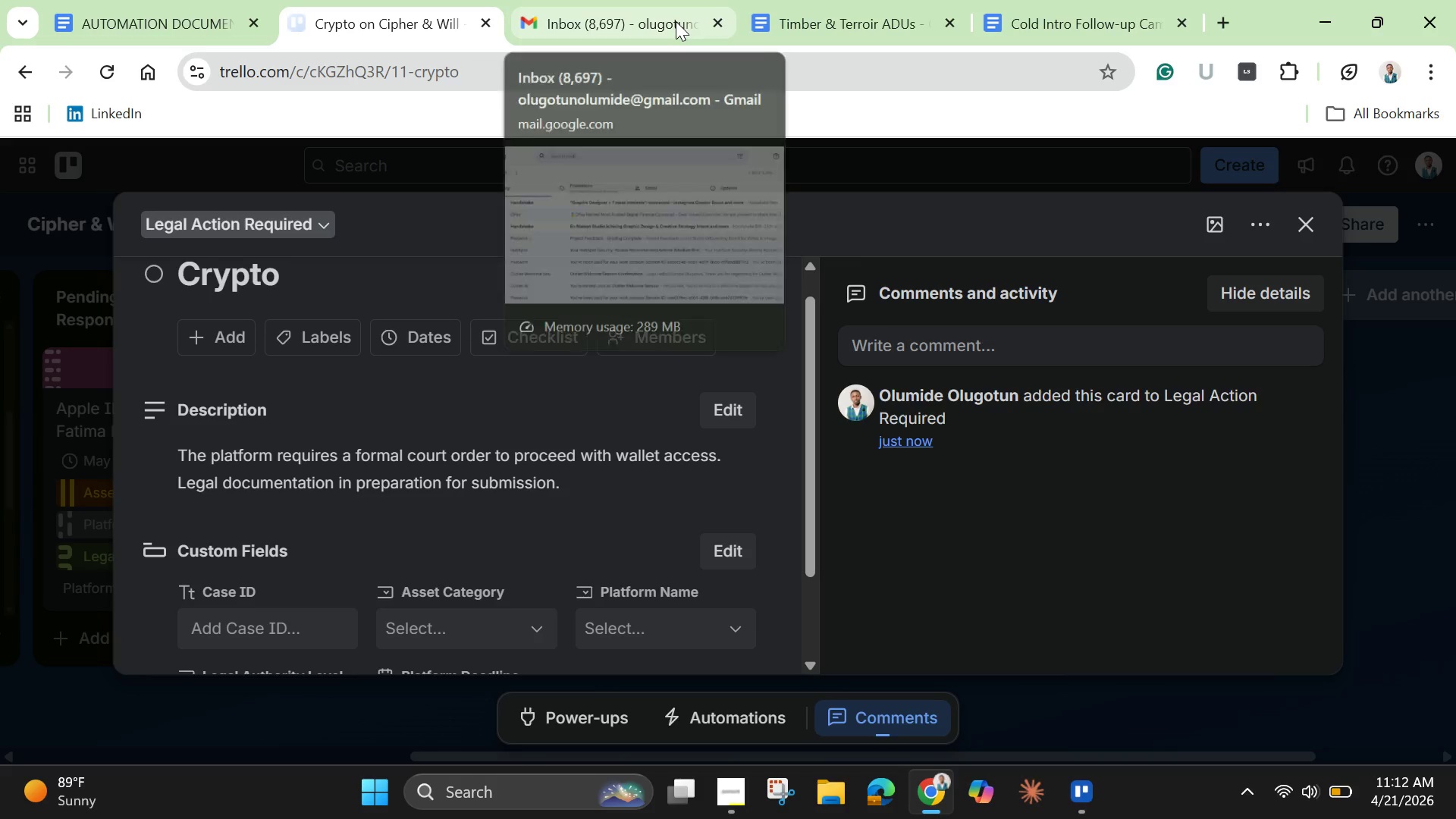 
left_click([186, 24])
 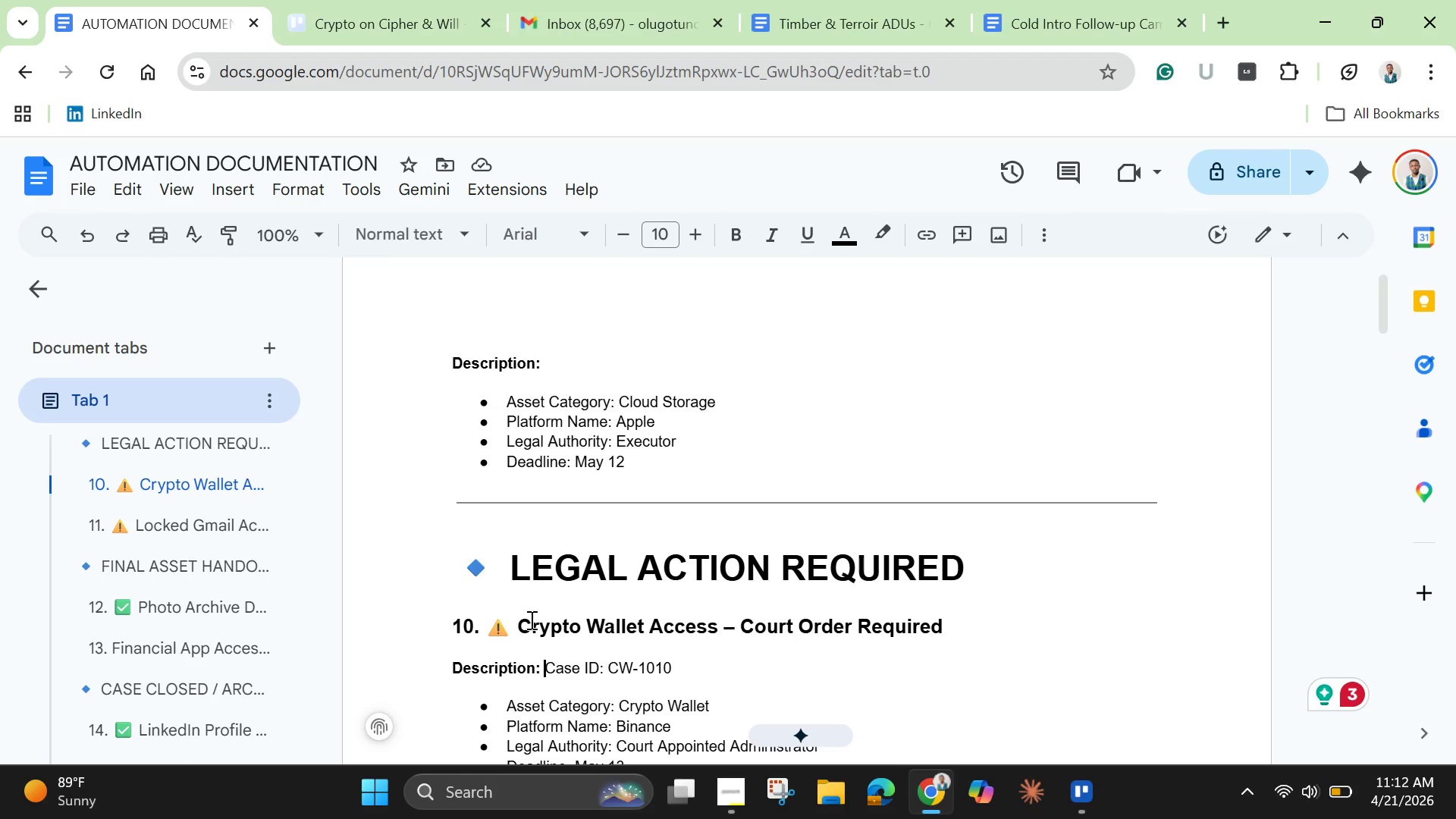 
left_click_drag(start_coordinate=[517, 626], to_coordinate=[948, 635])
 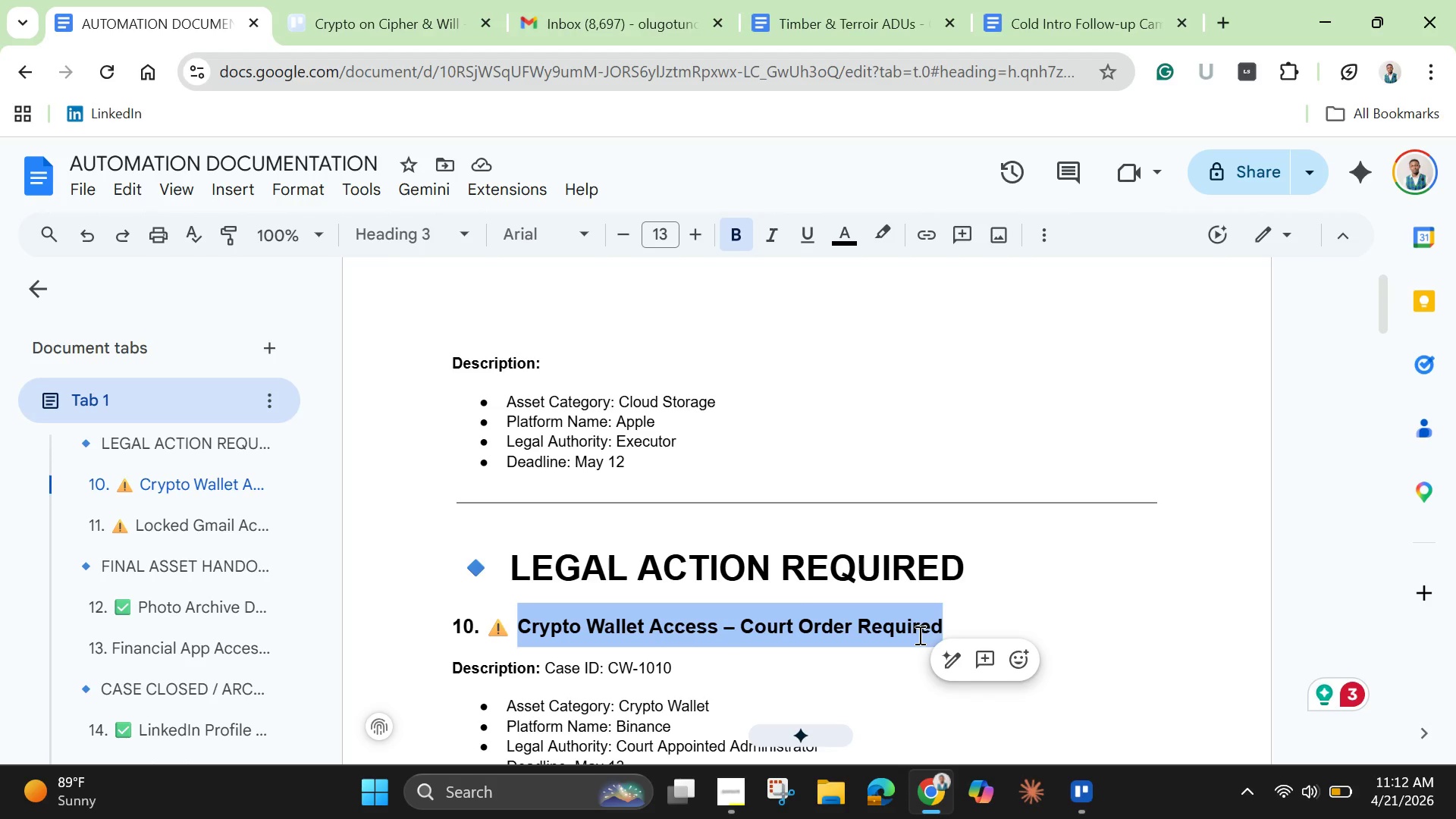 
right_click([918, 635])
 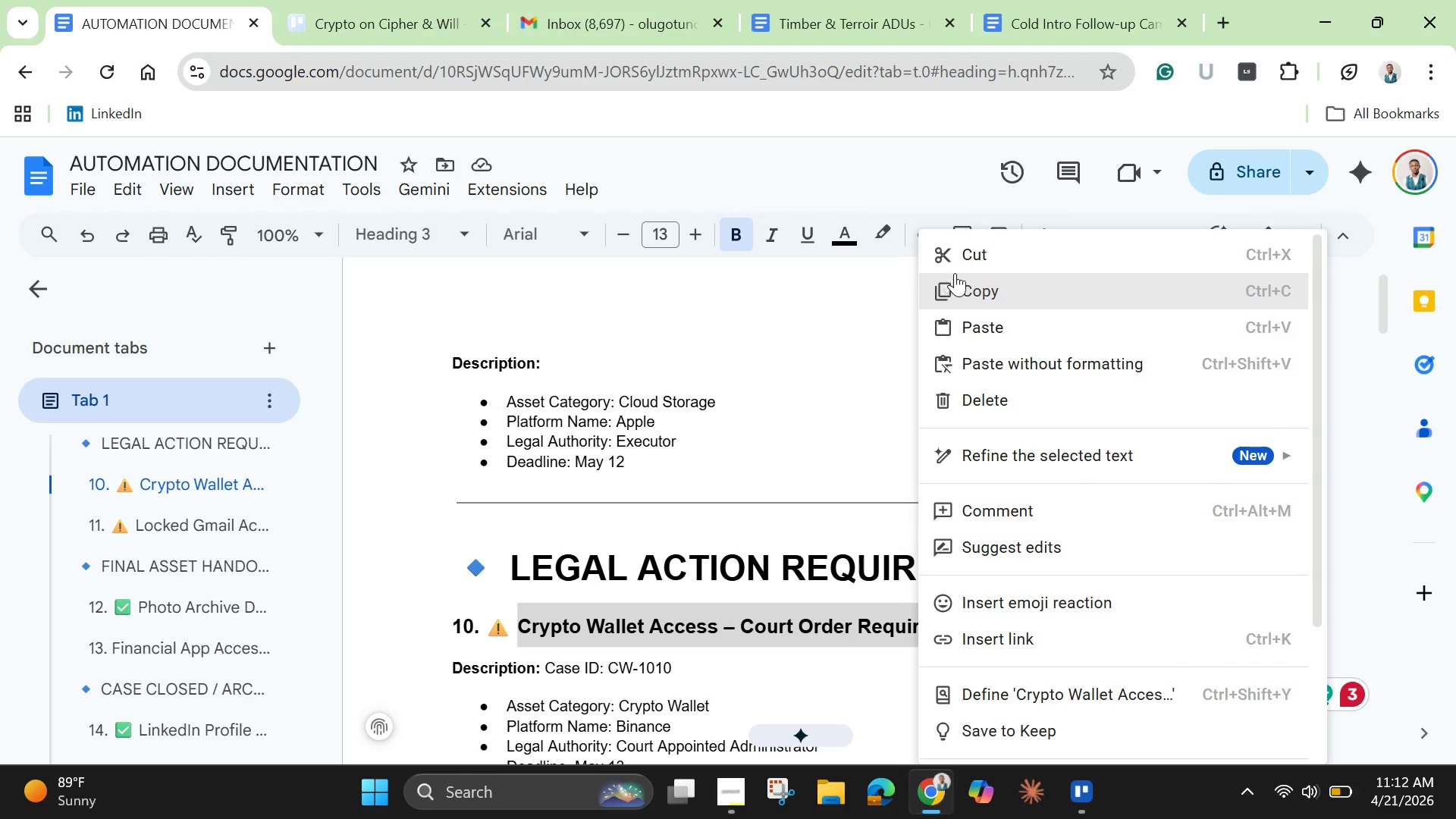 
left_click([984, 244])
 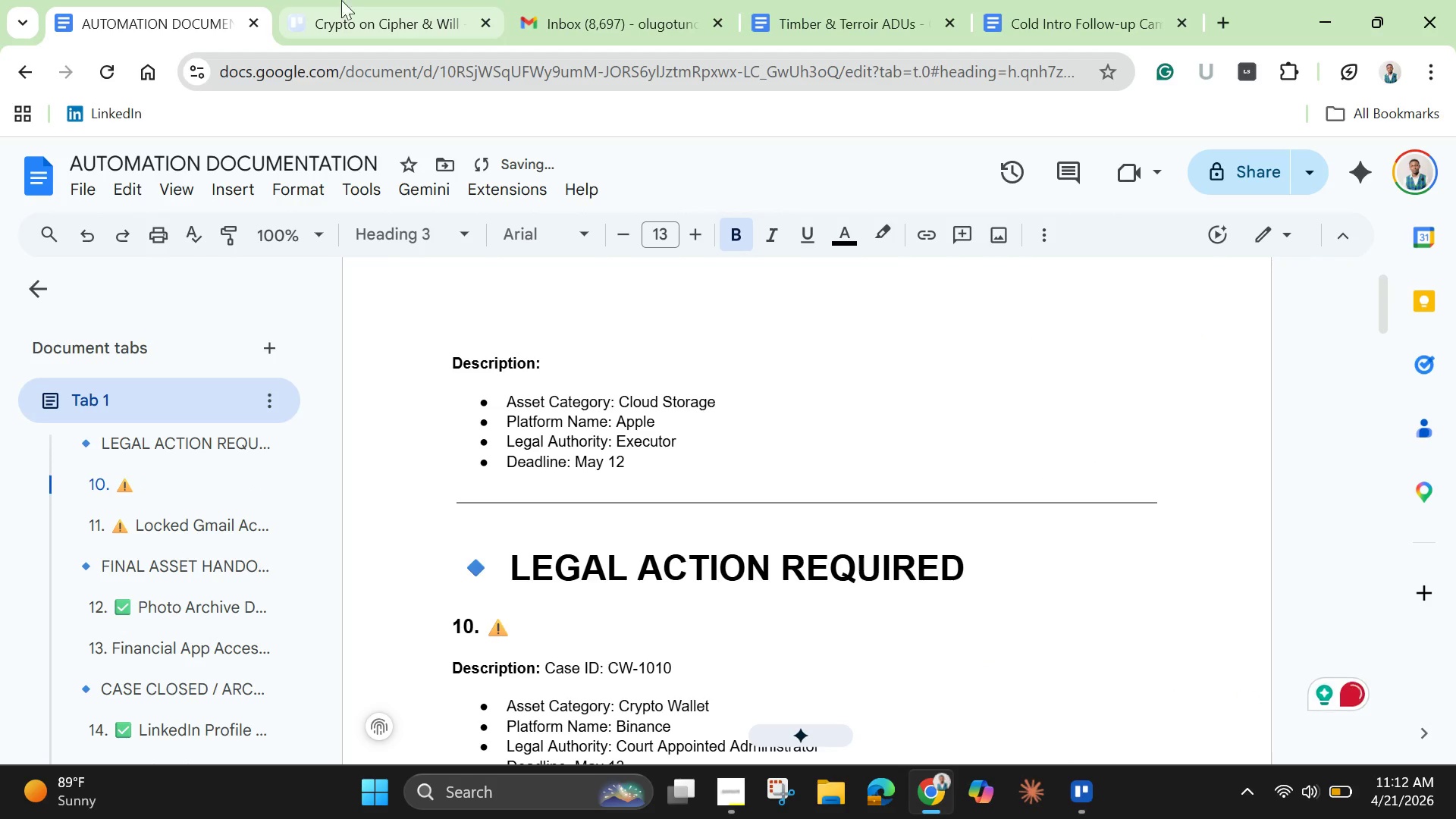 
left_click([366, 8])
 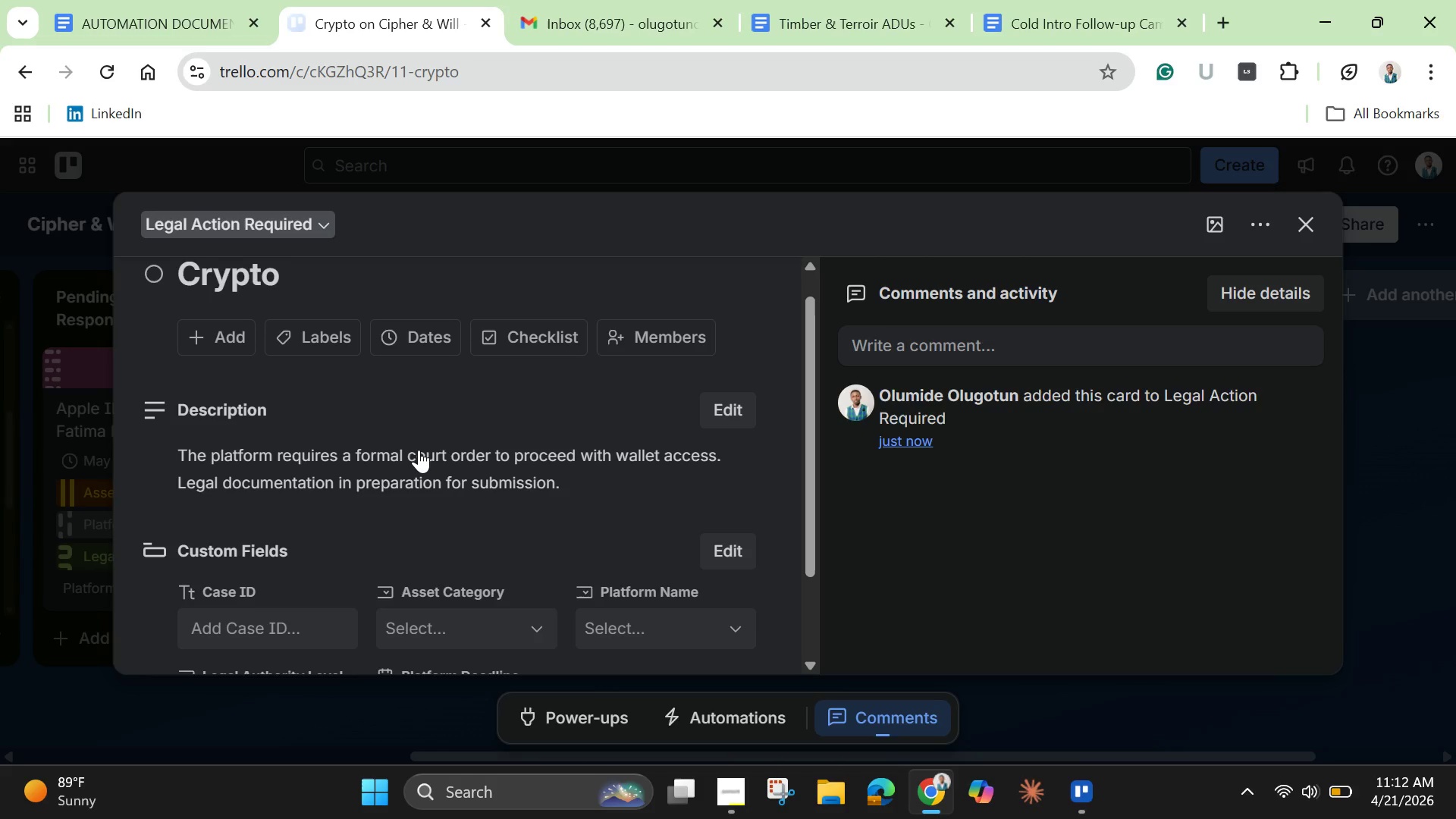 
scroll: coordinate [419, 450], scroll_direction: up, amount: 2.0
 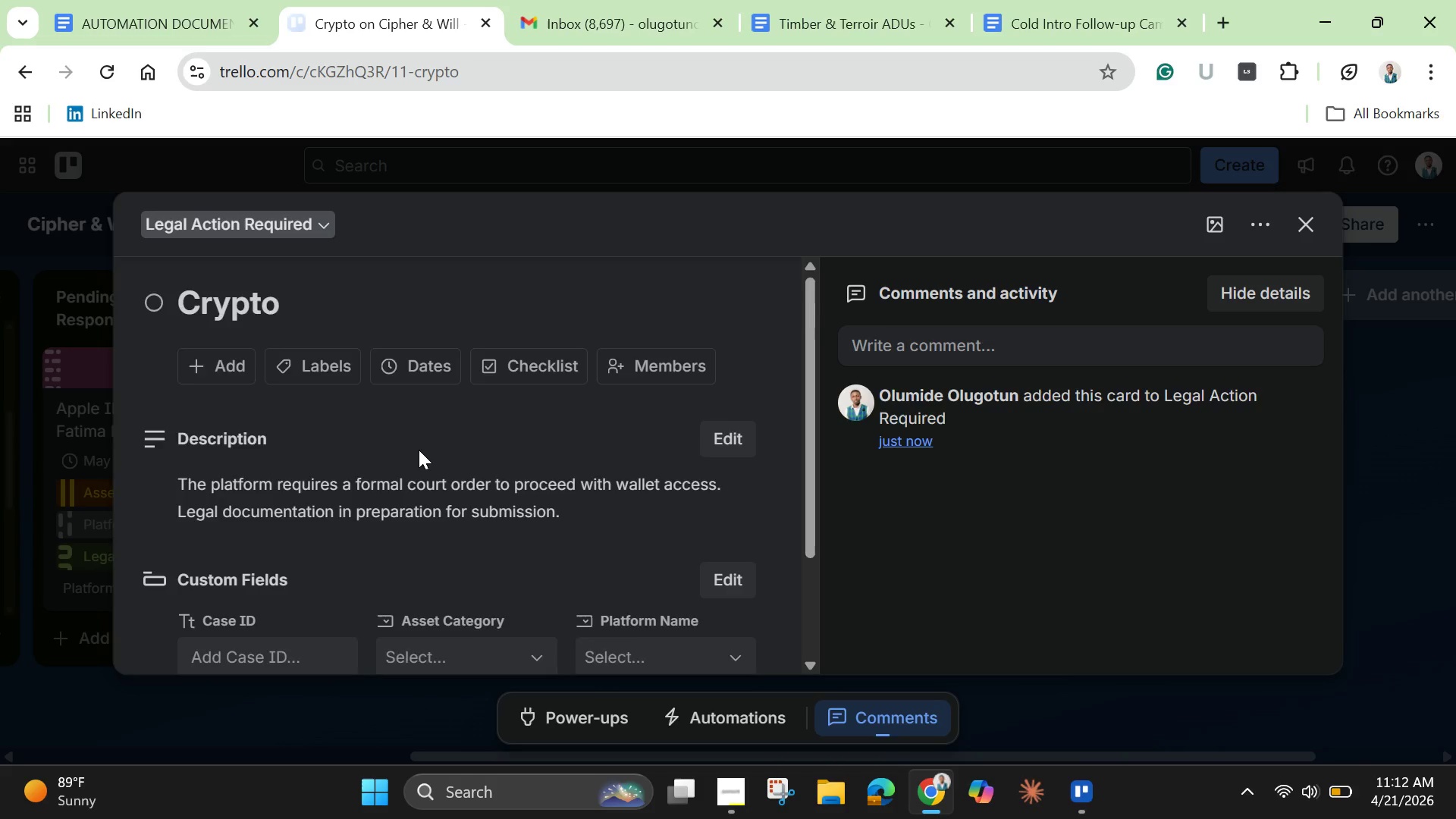 
scroll: coordinate [419, 450], scroll_direction: down, amount: 1.0
 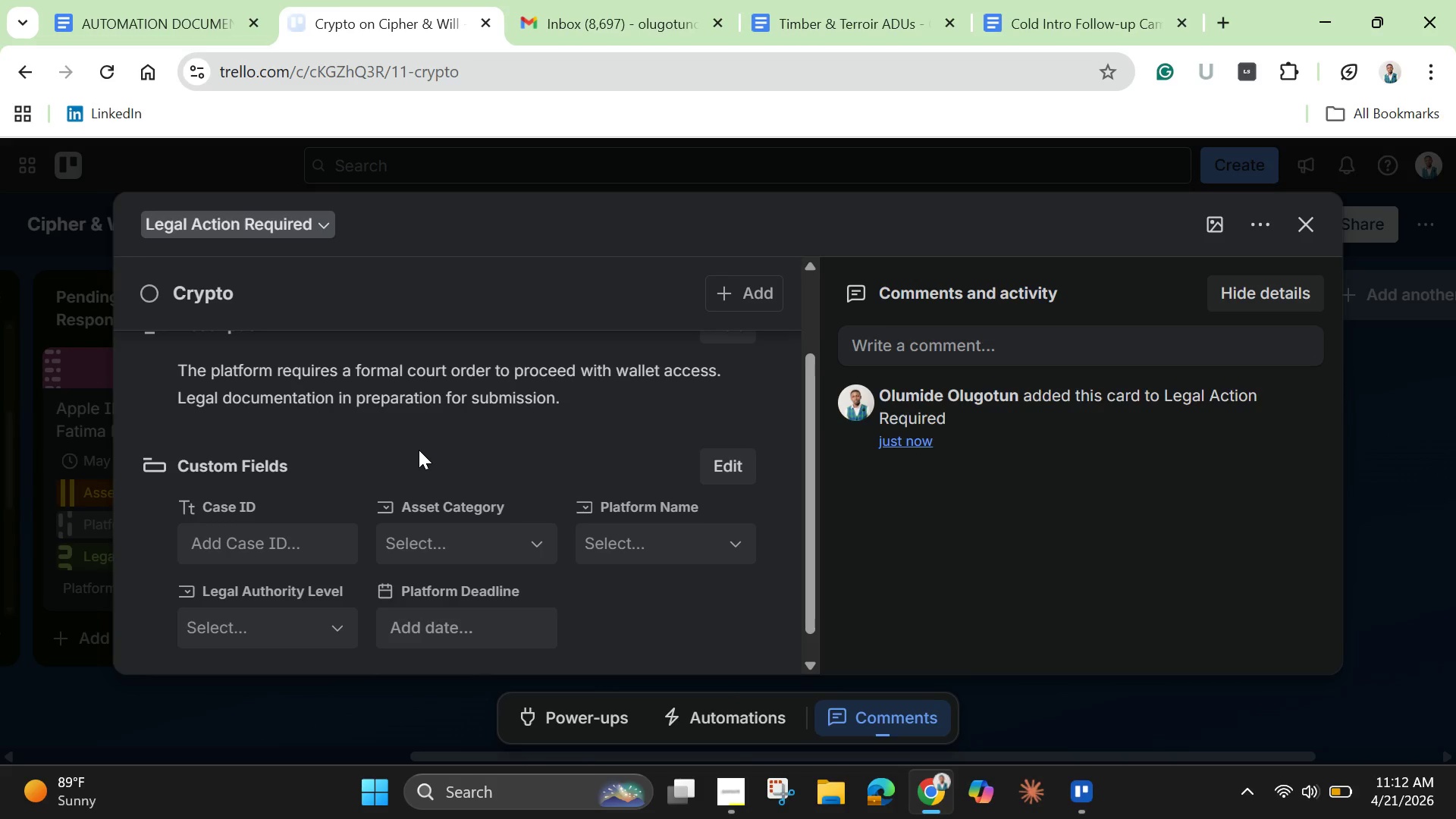 
scroll: coordinate [419, 450], scroll_direction: up, amount: 3.0
 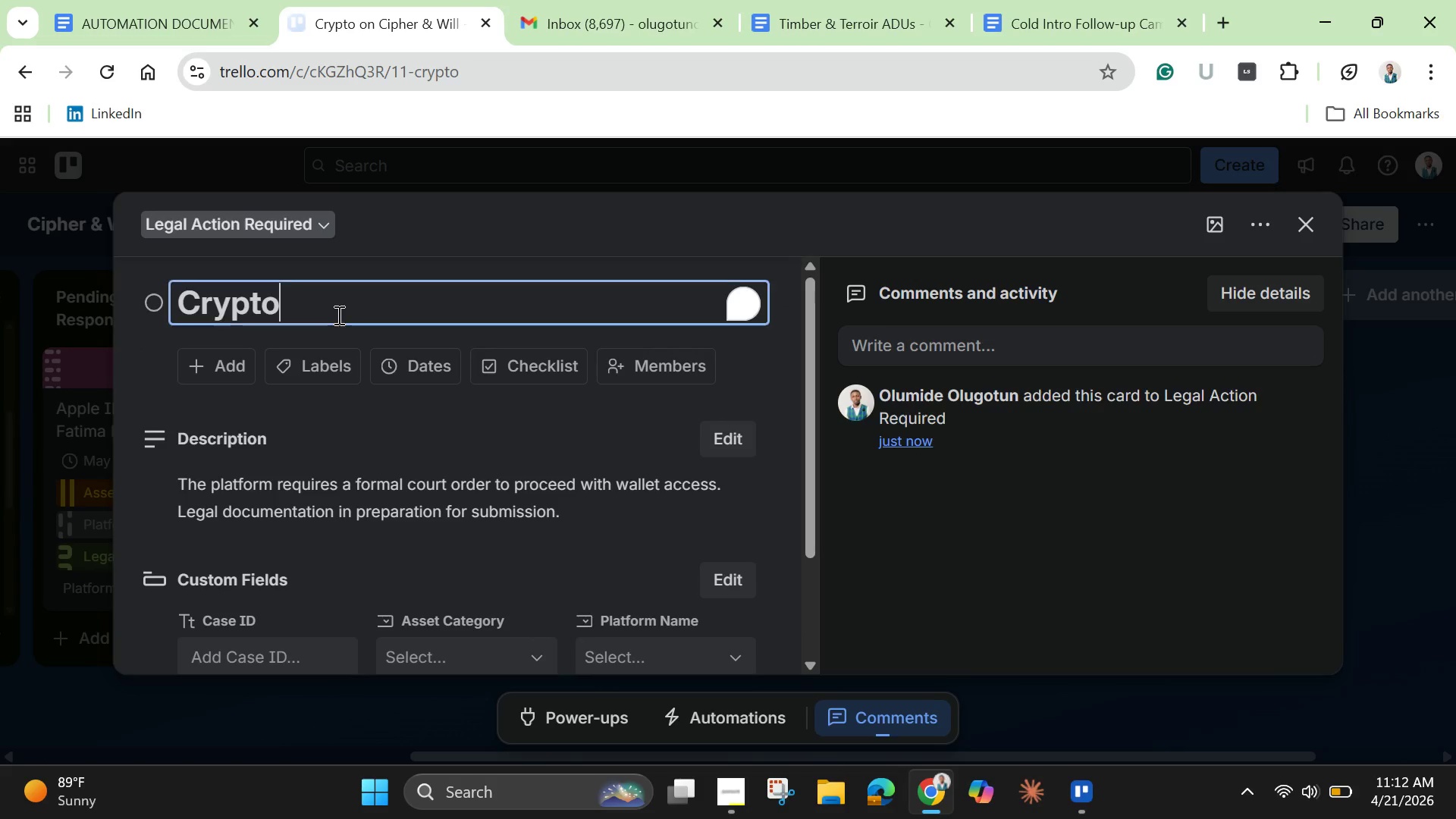 
double_click([337, 315])
 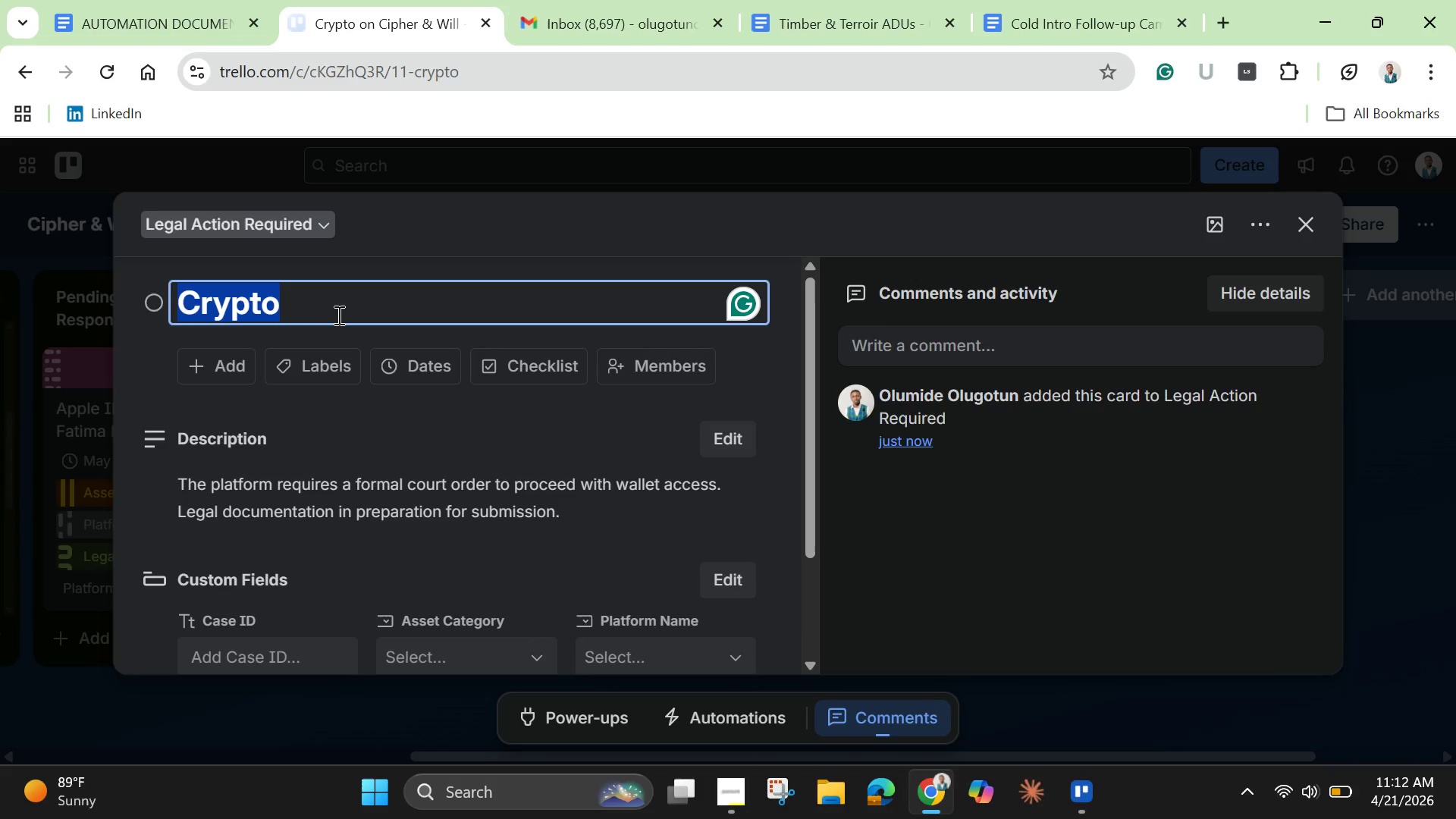 
triple_click([337, 315])
 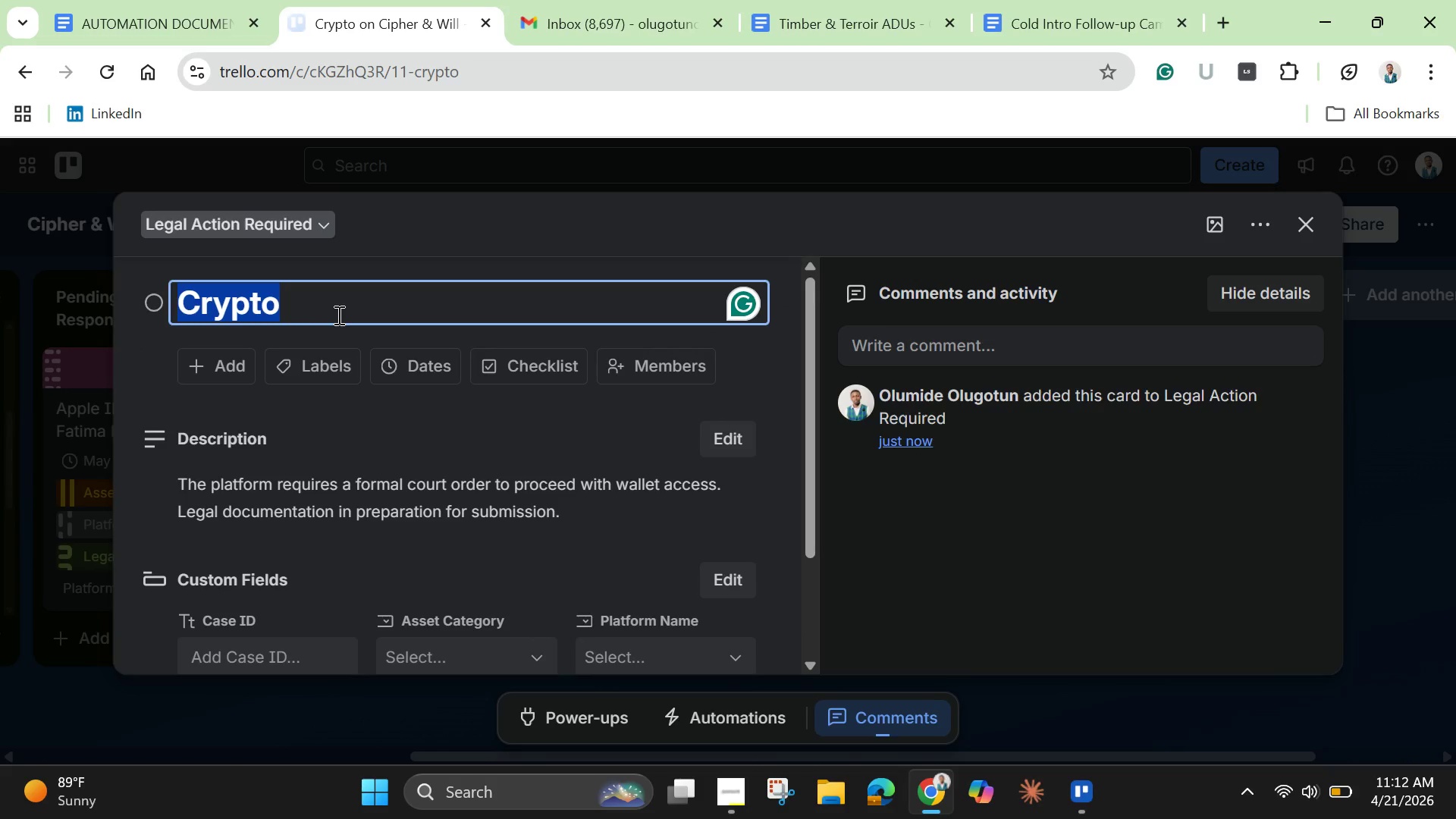 
key(Backspace)
 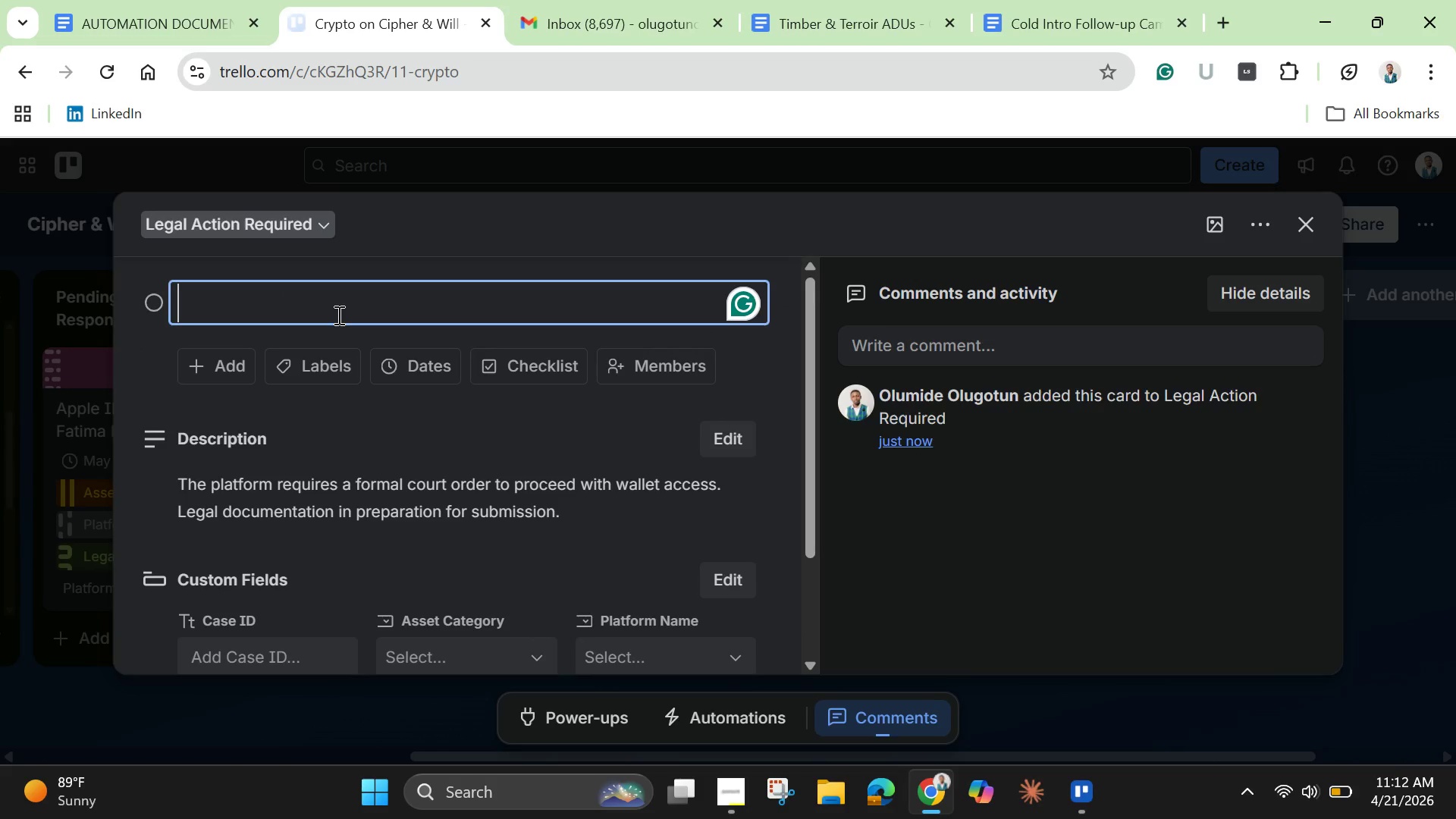 
key(Control+V)
 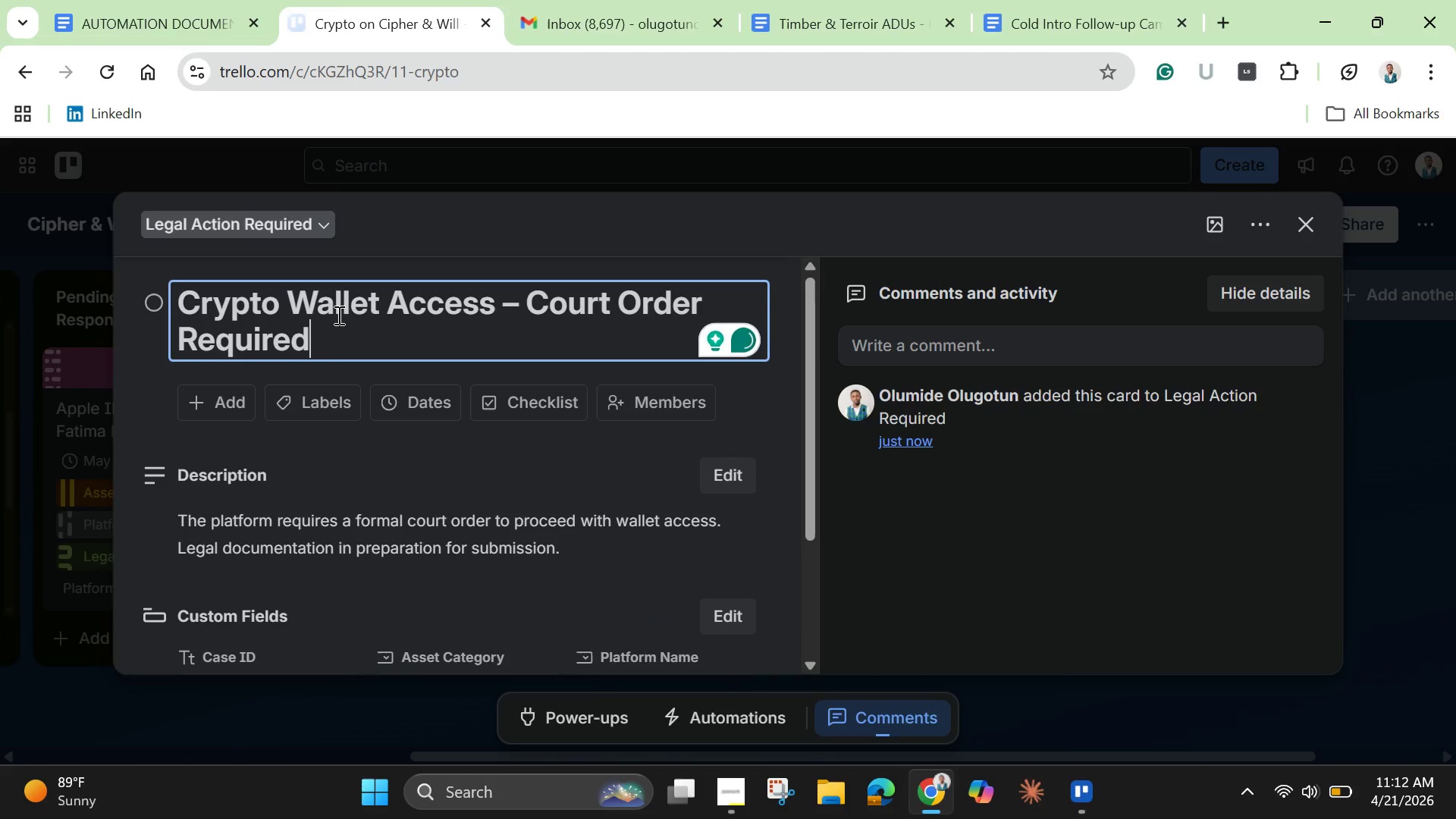 
scroll: coordinate [249, 315], scroll_direction: down, amount: 3.0
 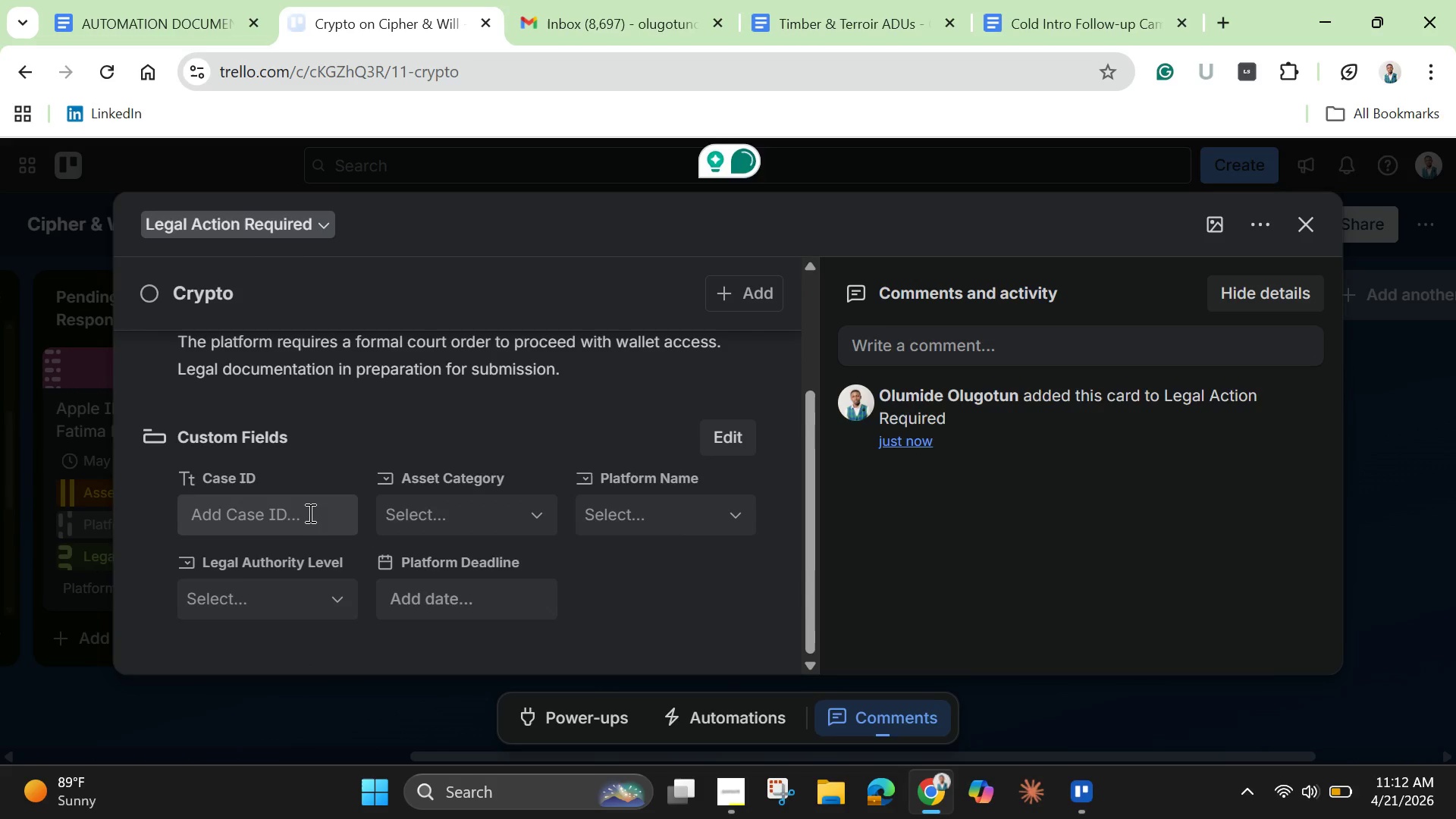 
left_click([307, 513])
 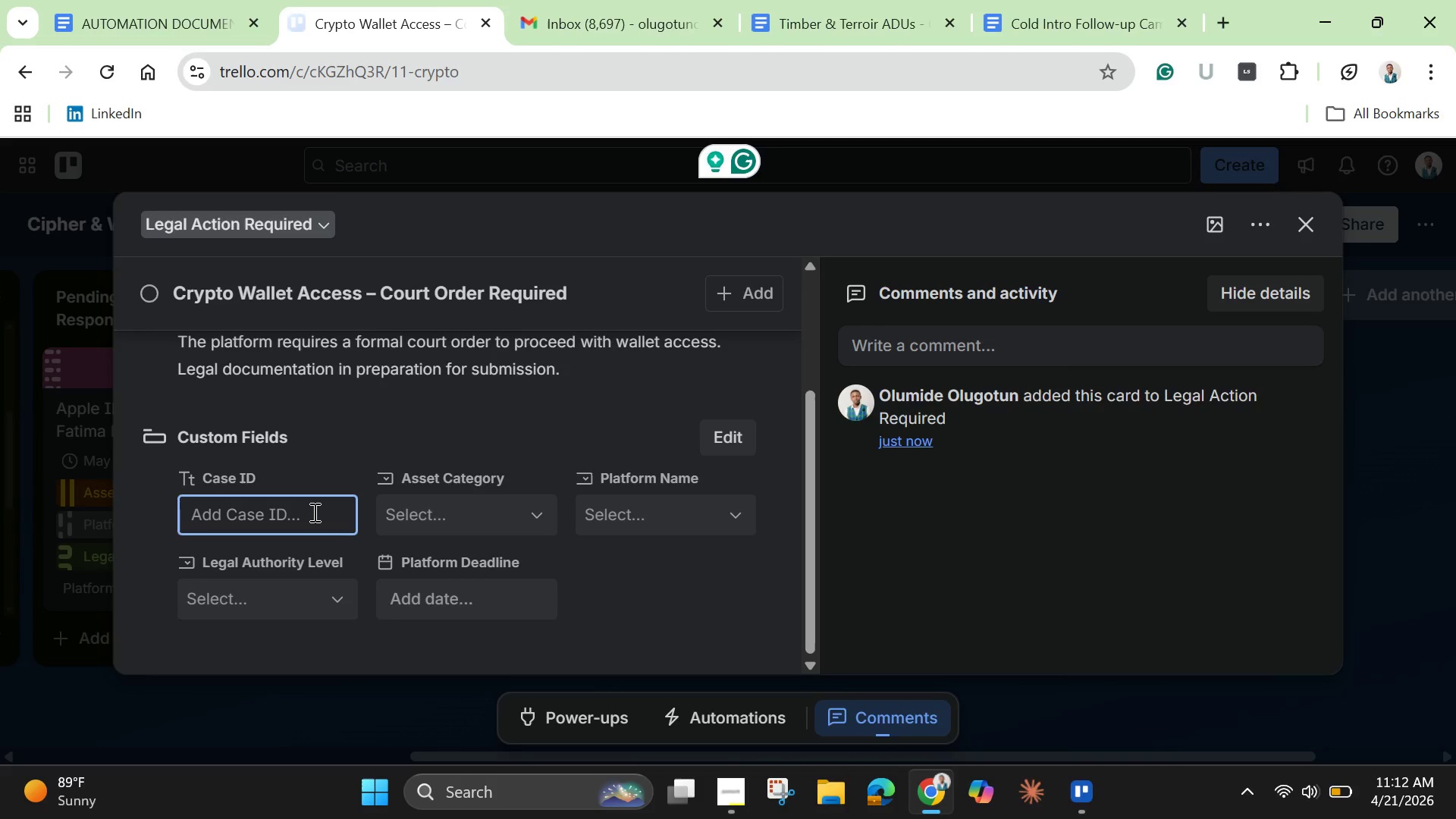 
wait(5.25)
 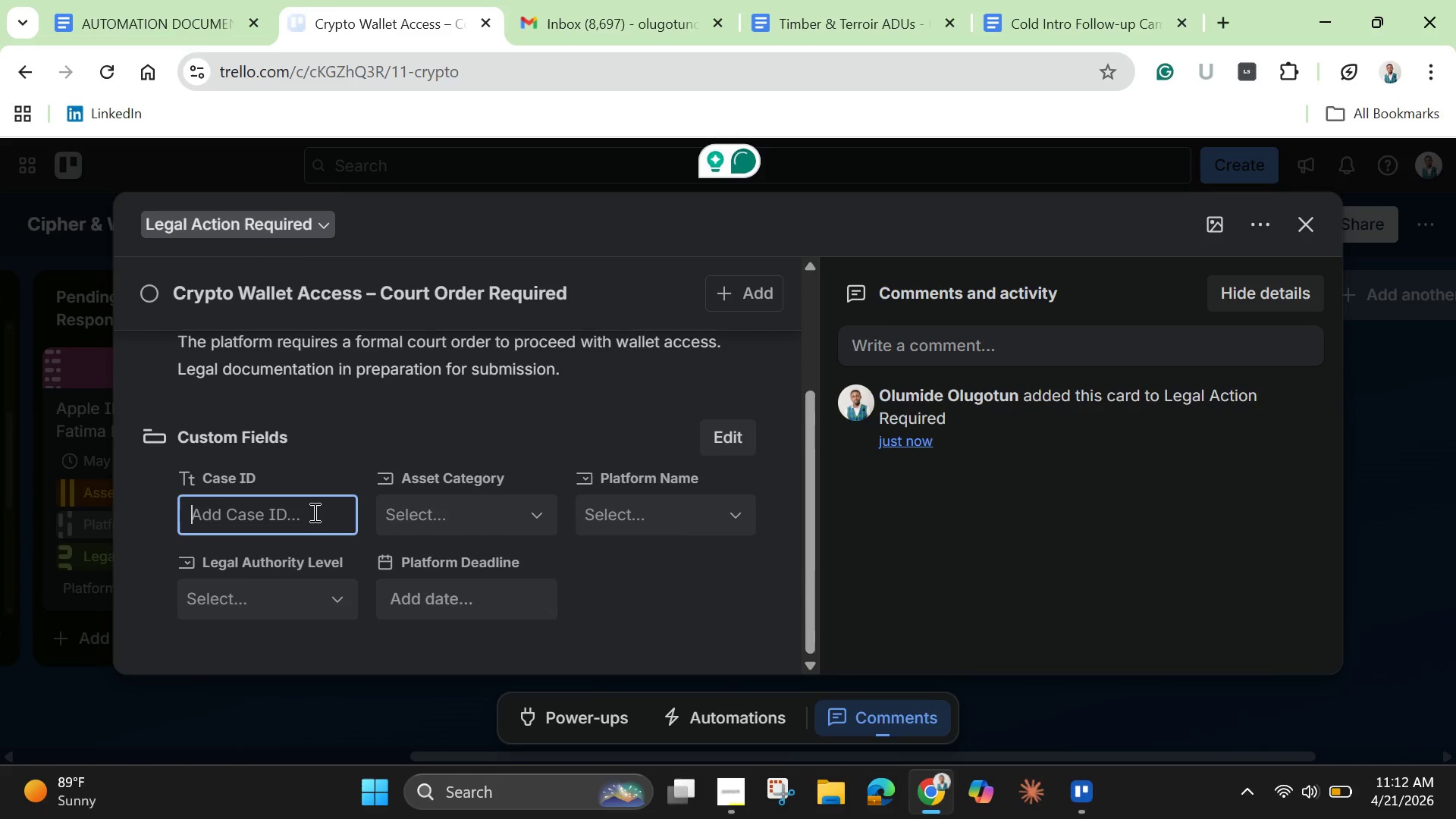 
type(Cw-1010)
 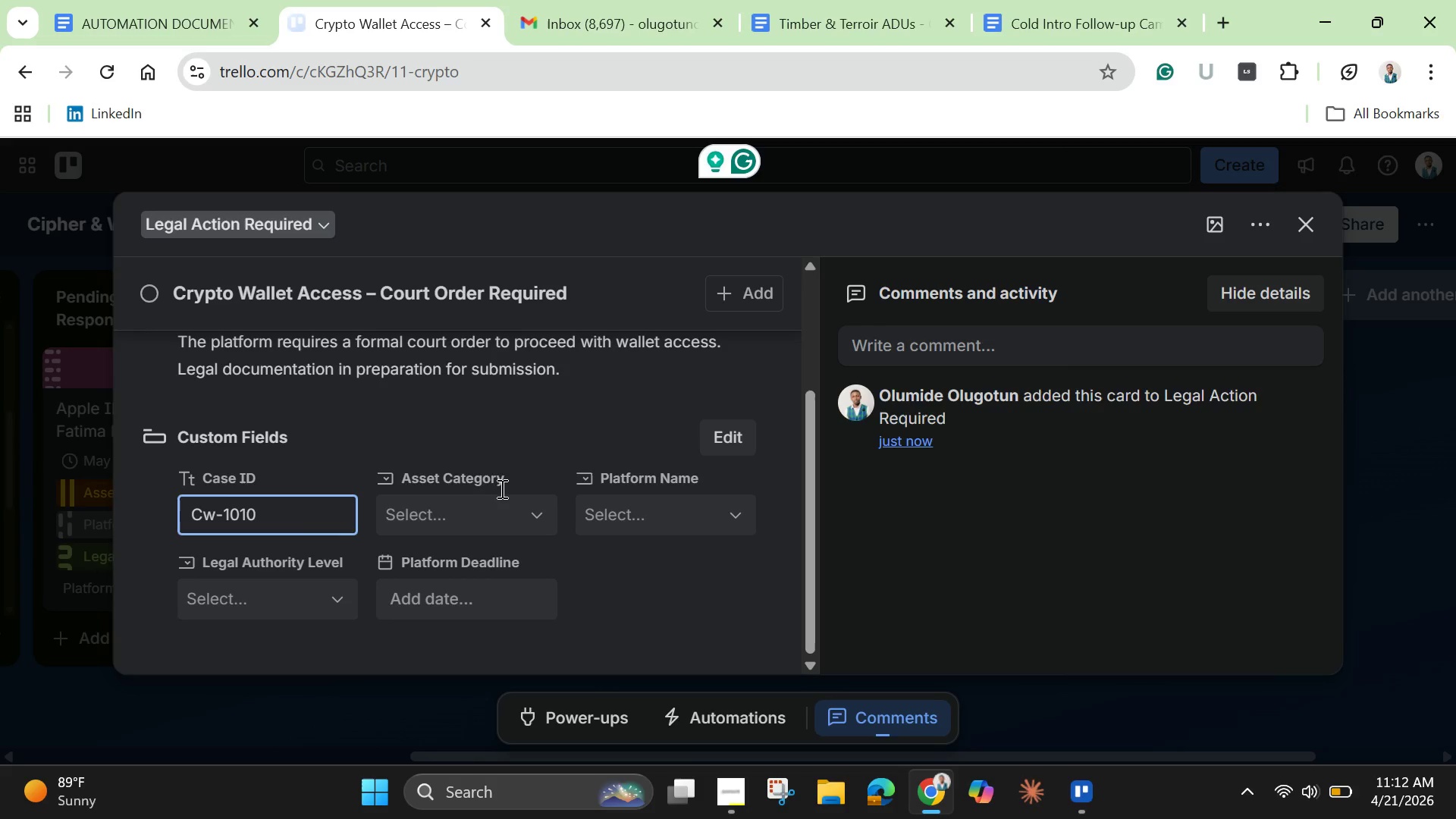 
left_click([493, 510])
 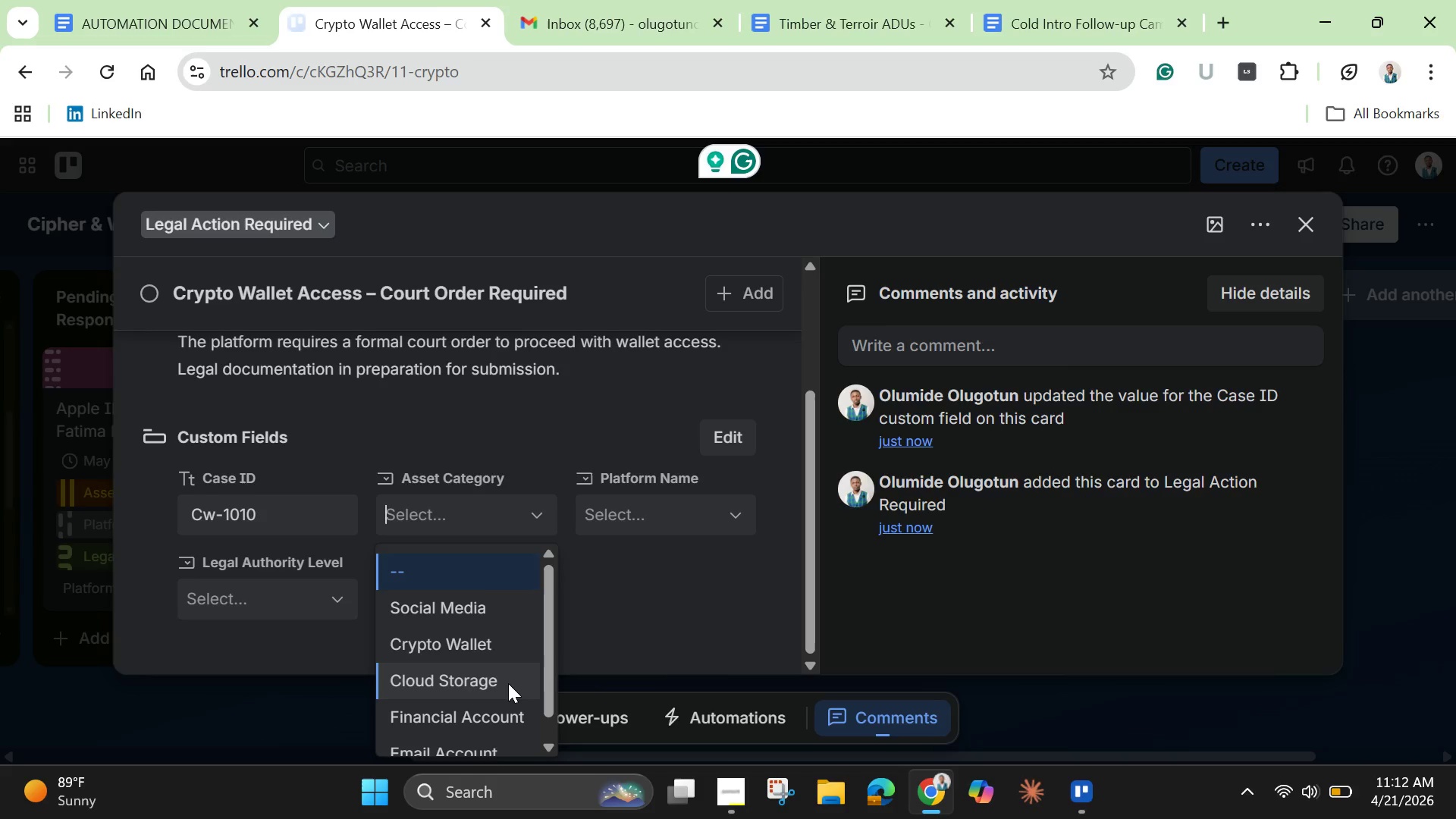 
left_click([488, 645])
 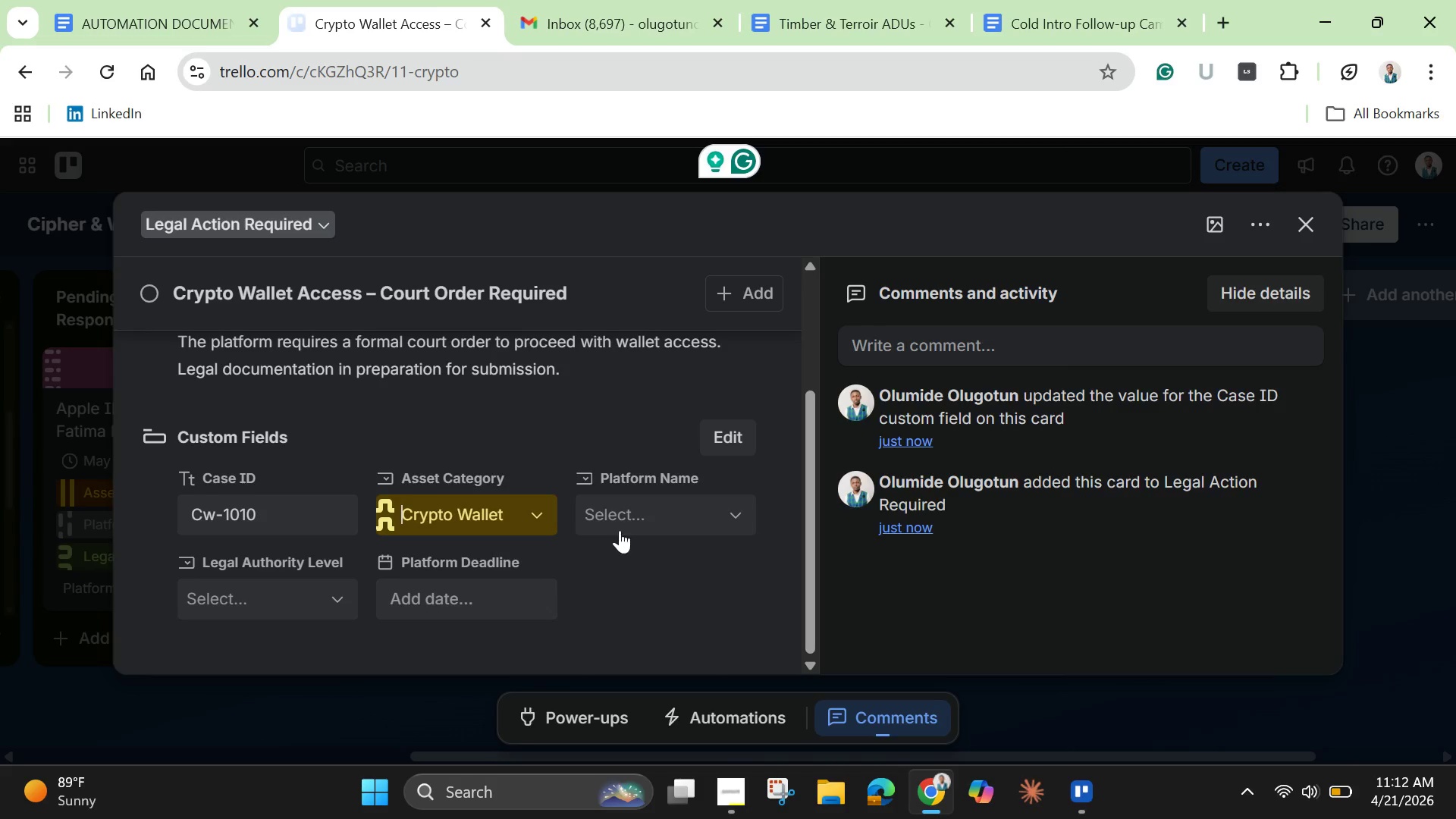 
left_click([623, 526])
 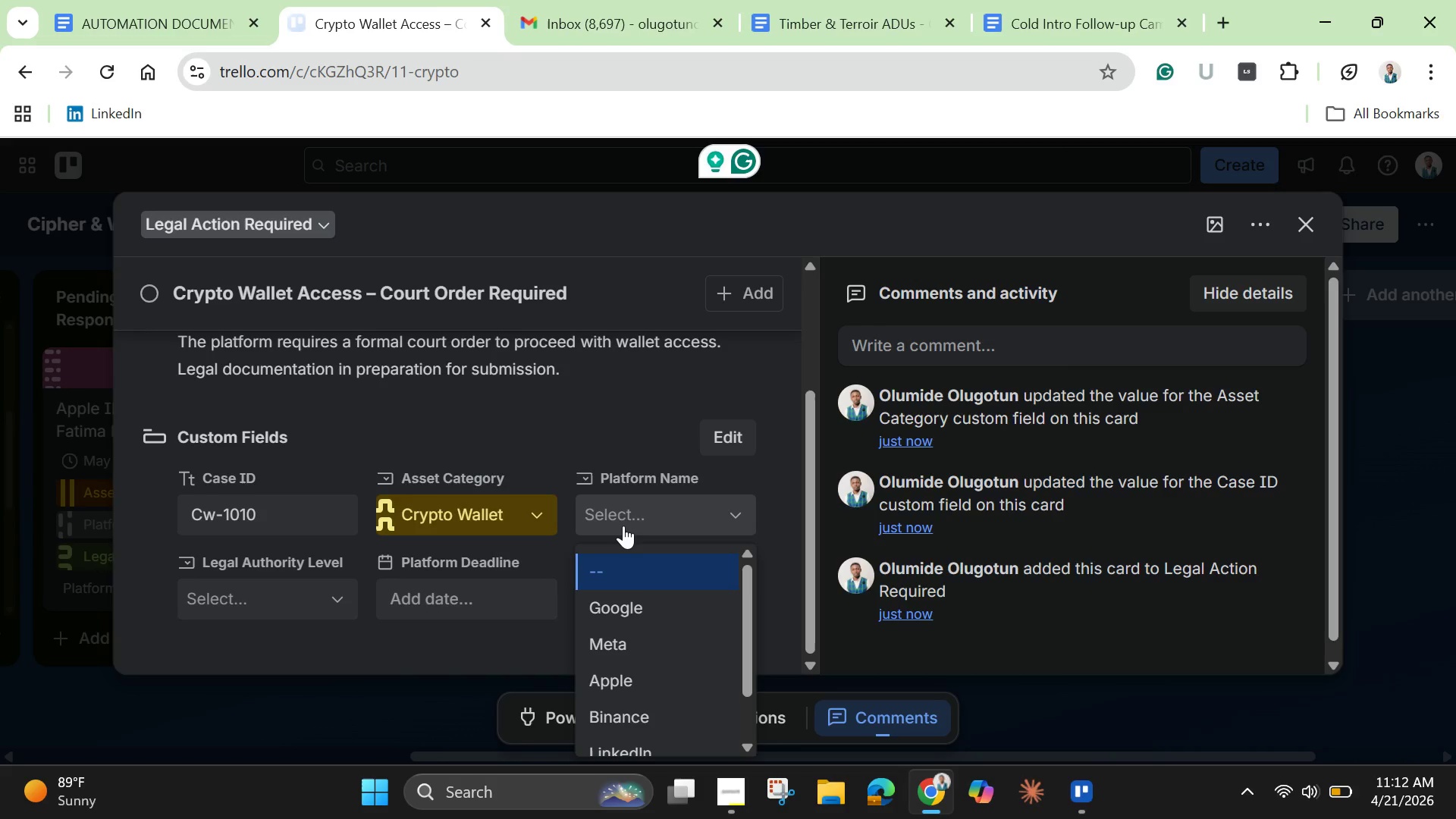 
wait(10.08)
 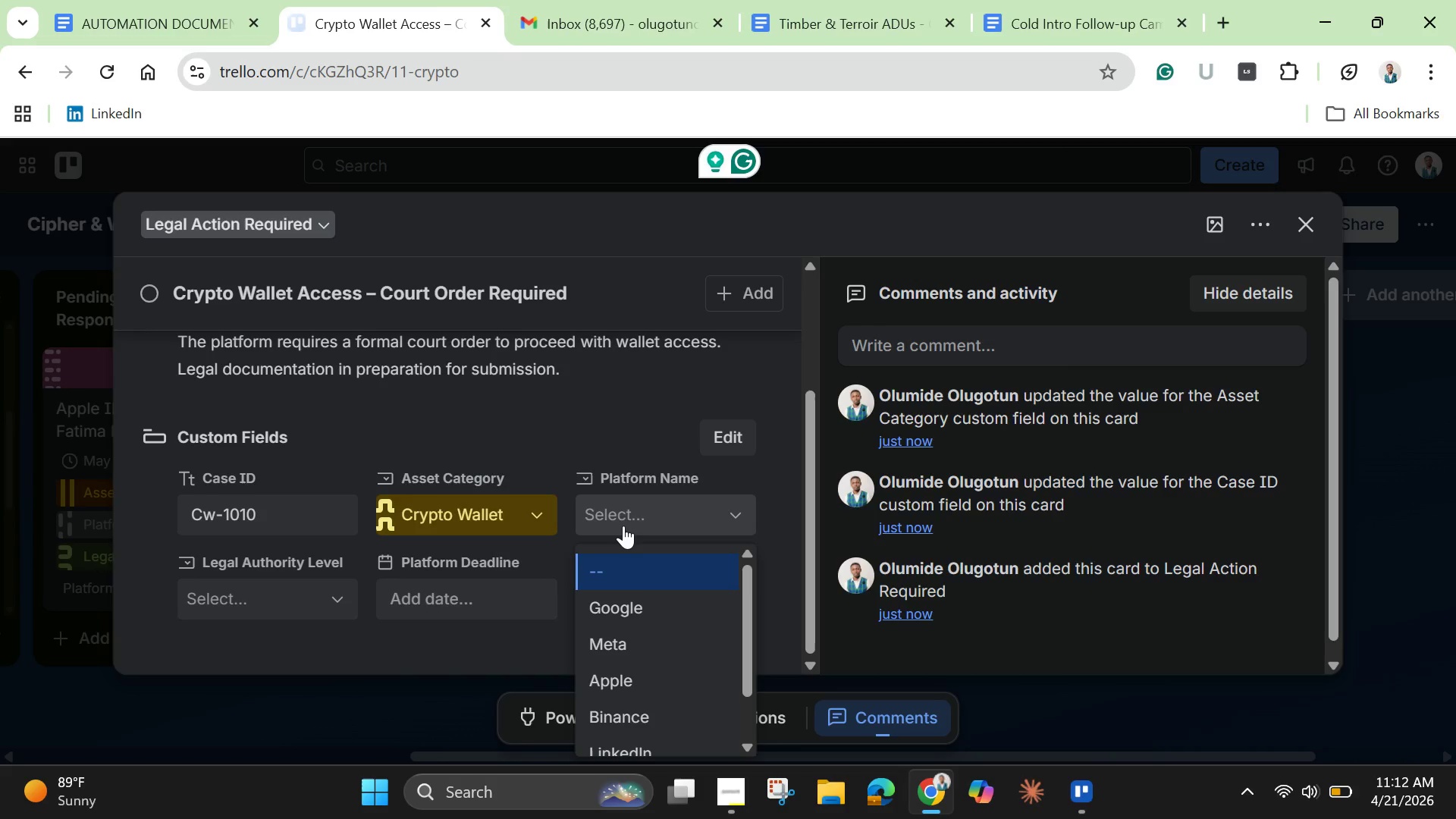 
left_click([643, 708])
 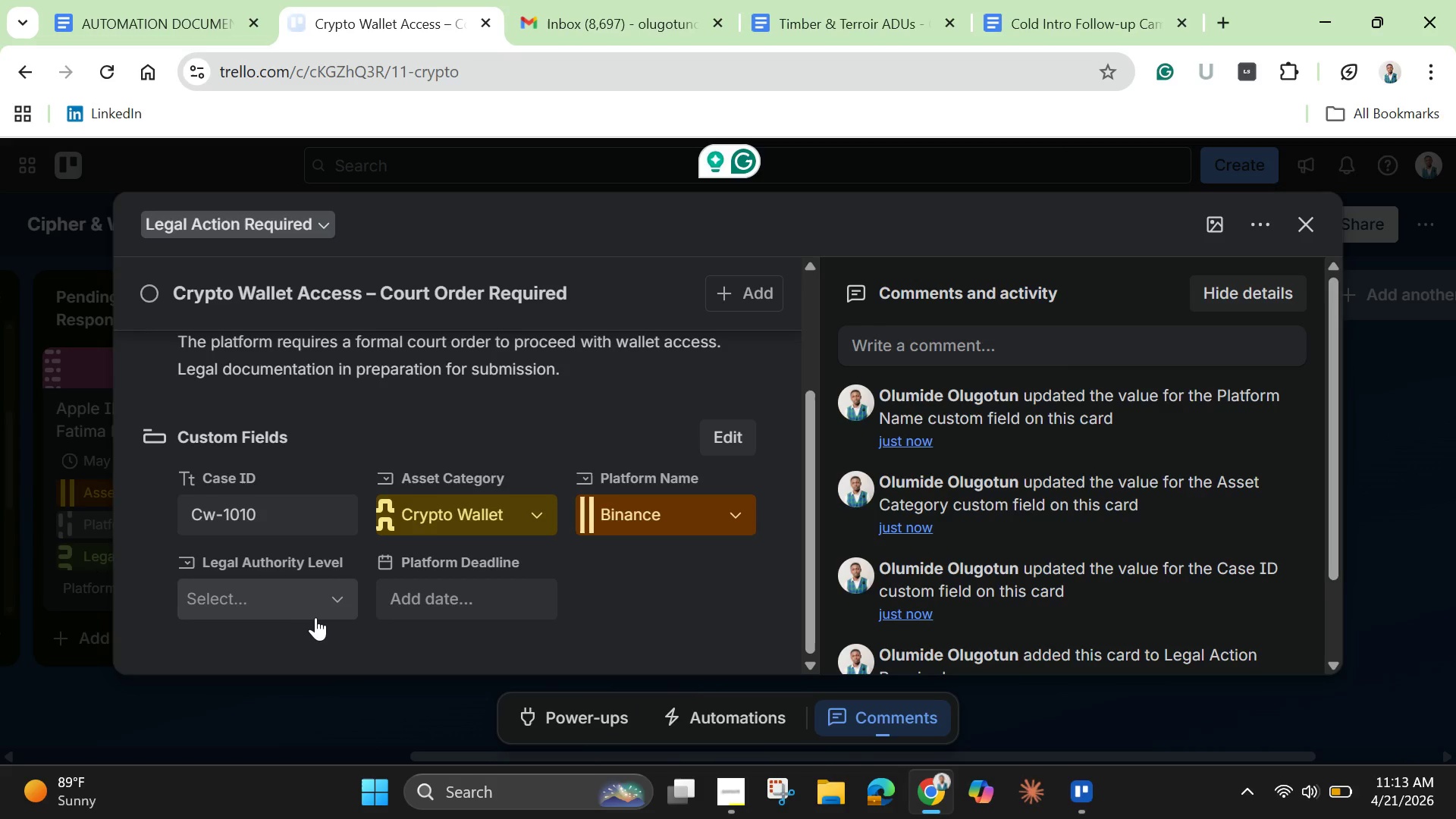 
left_click([303, 594])
 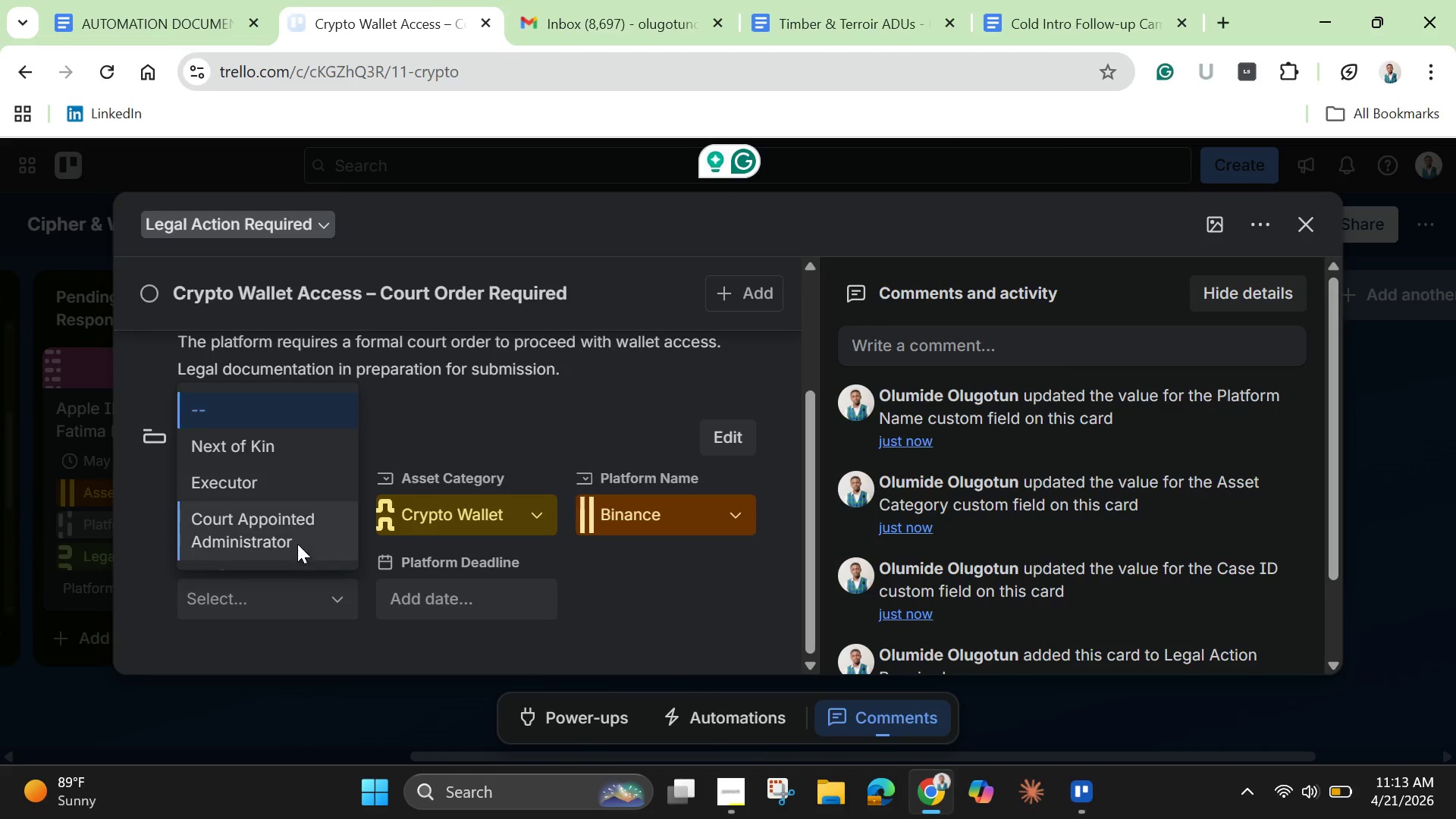 
left_click([291, 519])
 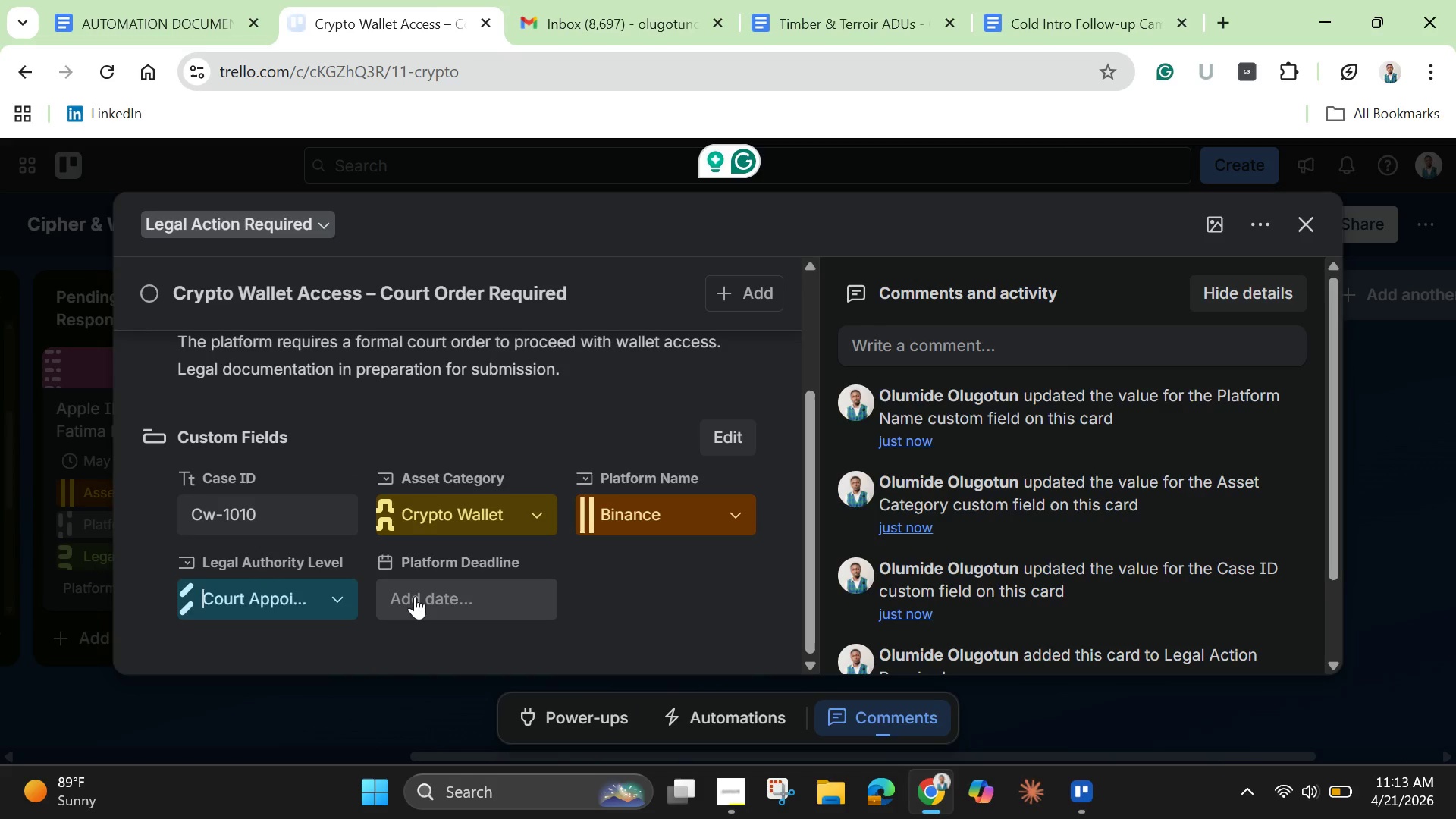 
left_click([415, 596])
 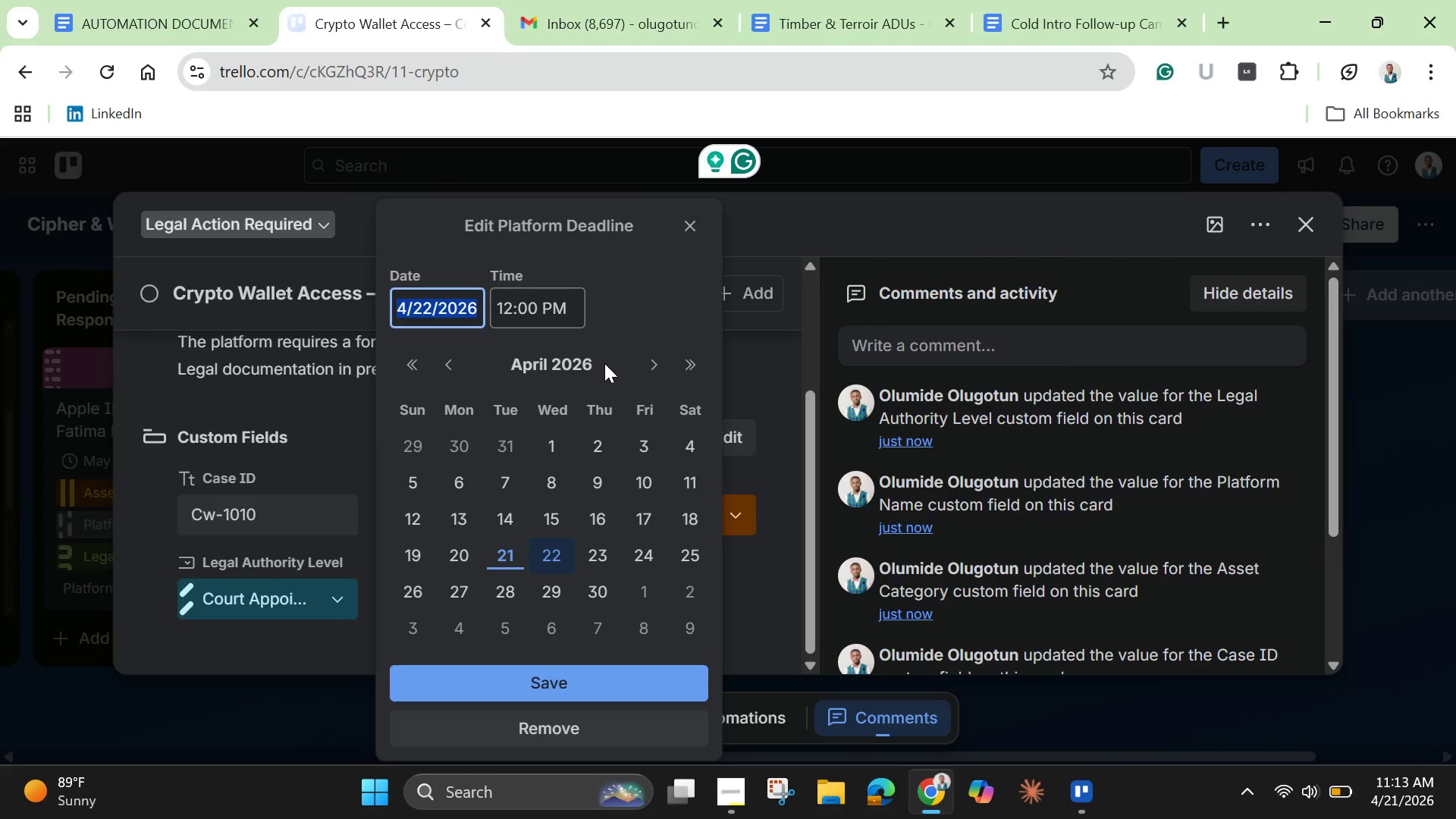 
left_click([661, 368])
 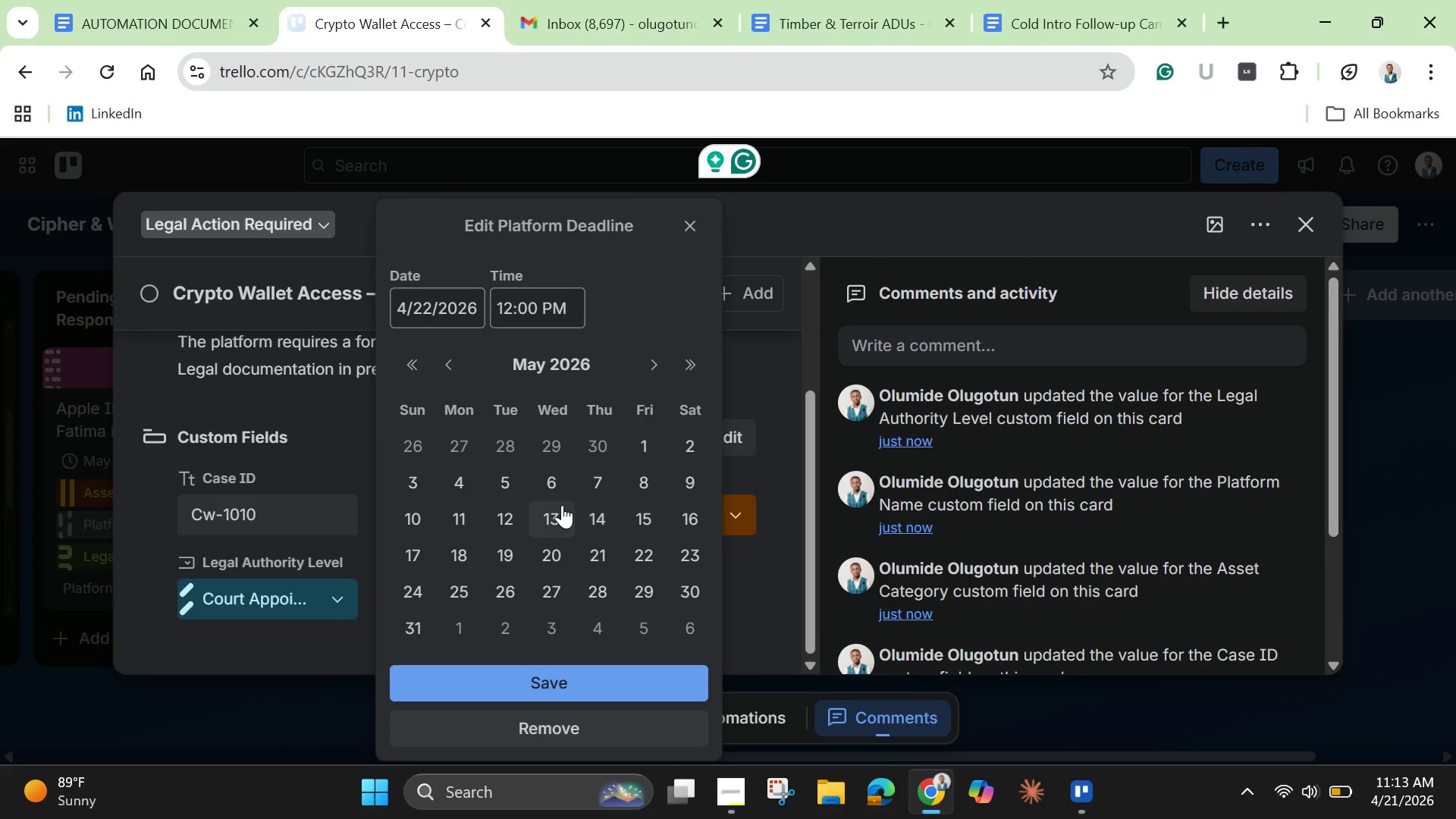 
left_click([562, 505])
 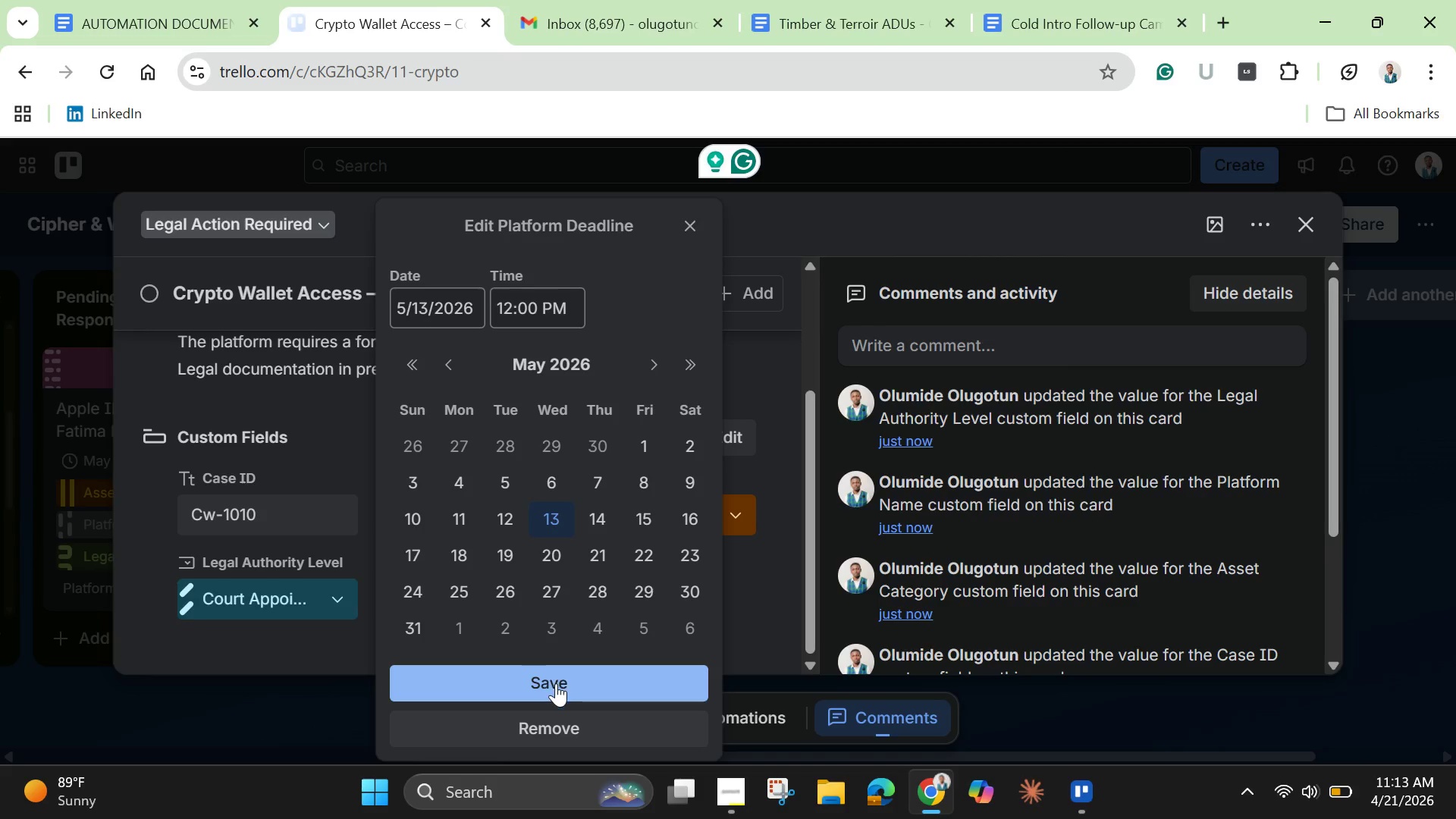 
left_click([556, 683])
 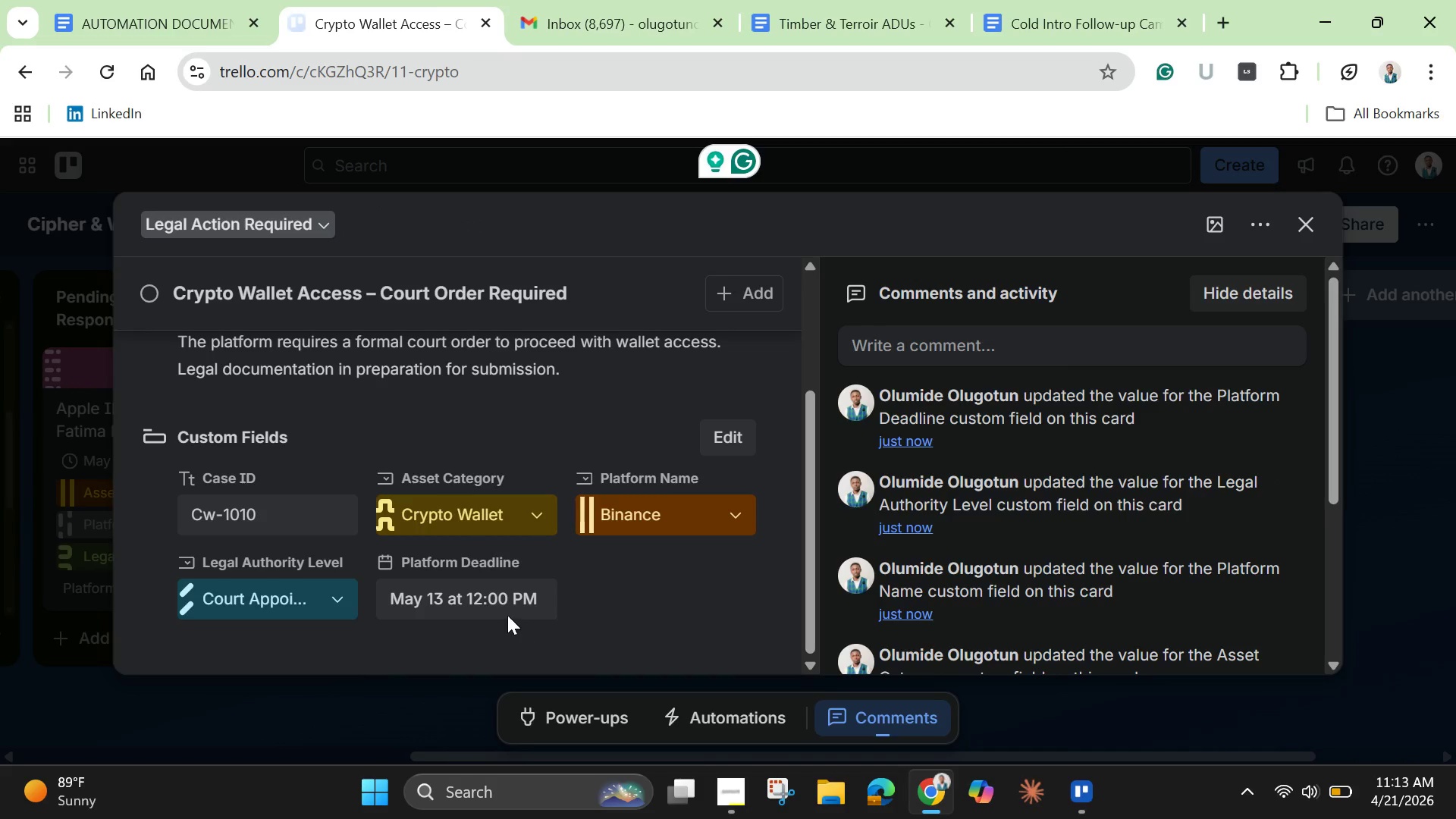 
scroll: coordinate [394, 428], scroll_direction: up, amount: 7.0
 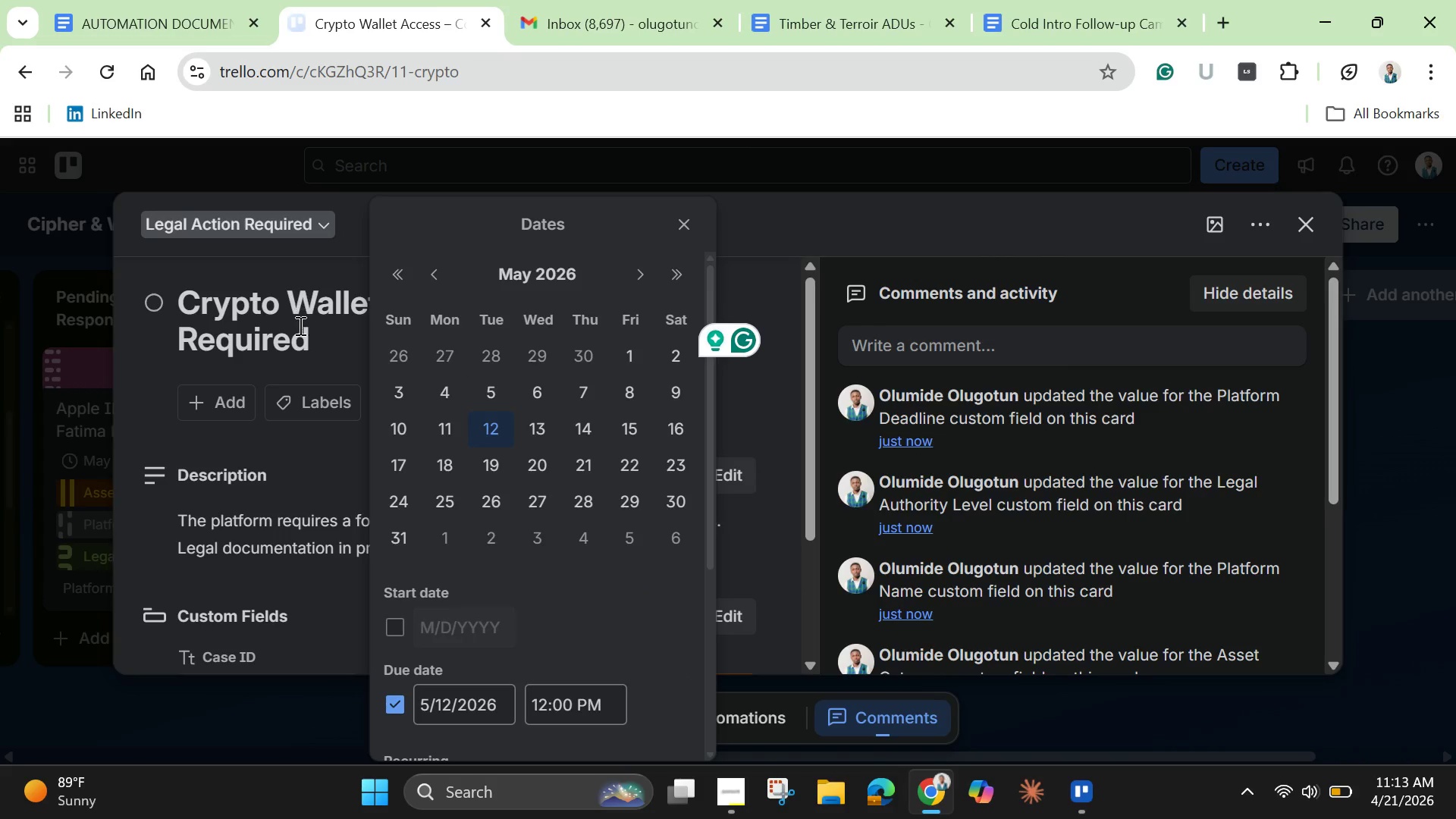 
left_click([536, 441])
 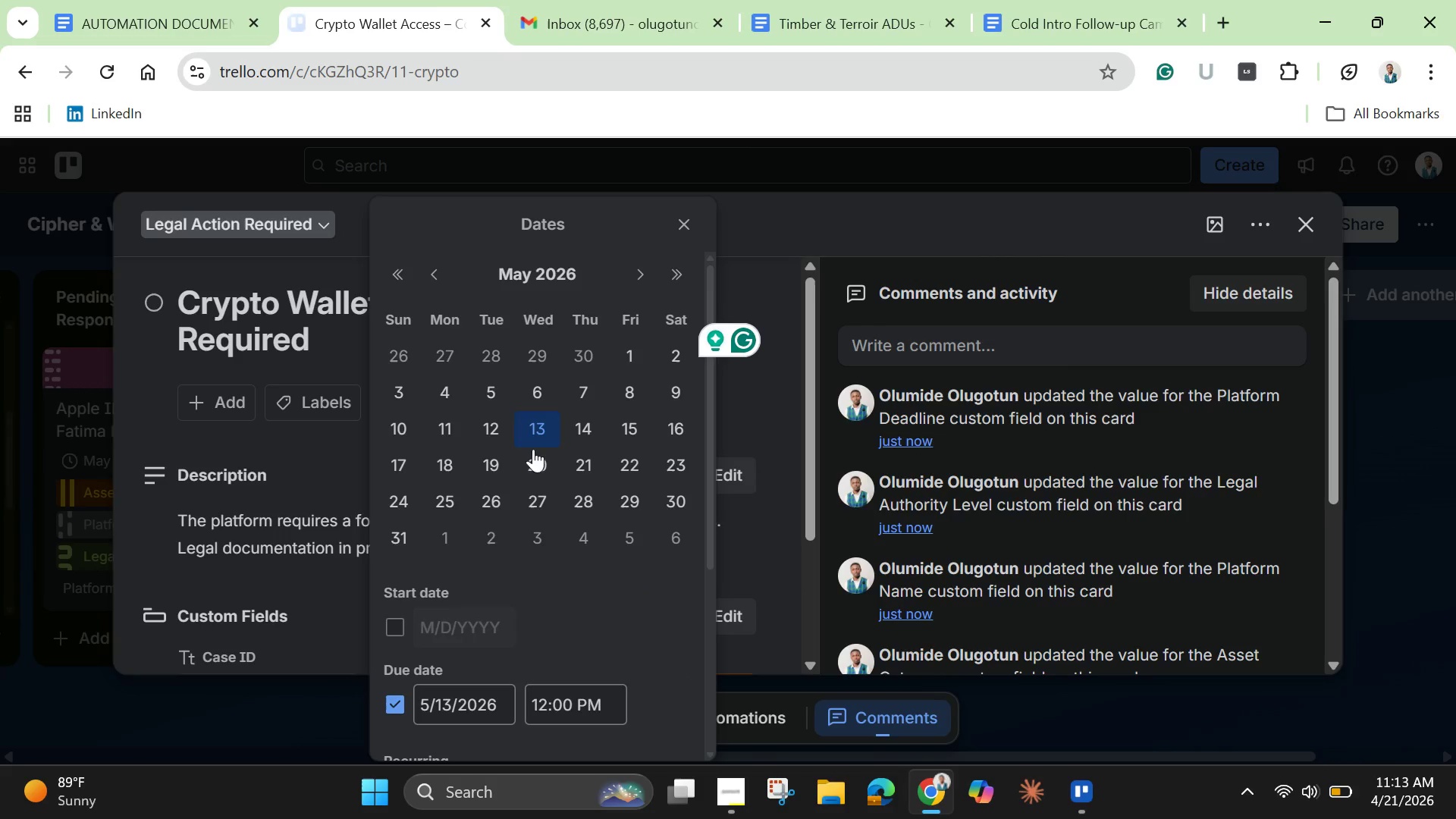 
scroll: coordinate [534, 490], scroll_direction: down, amount: 4.0
 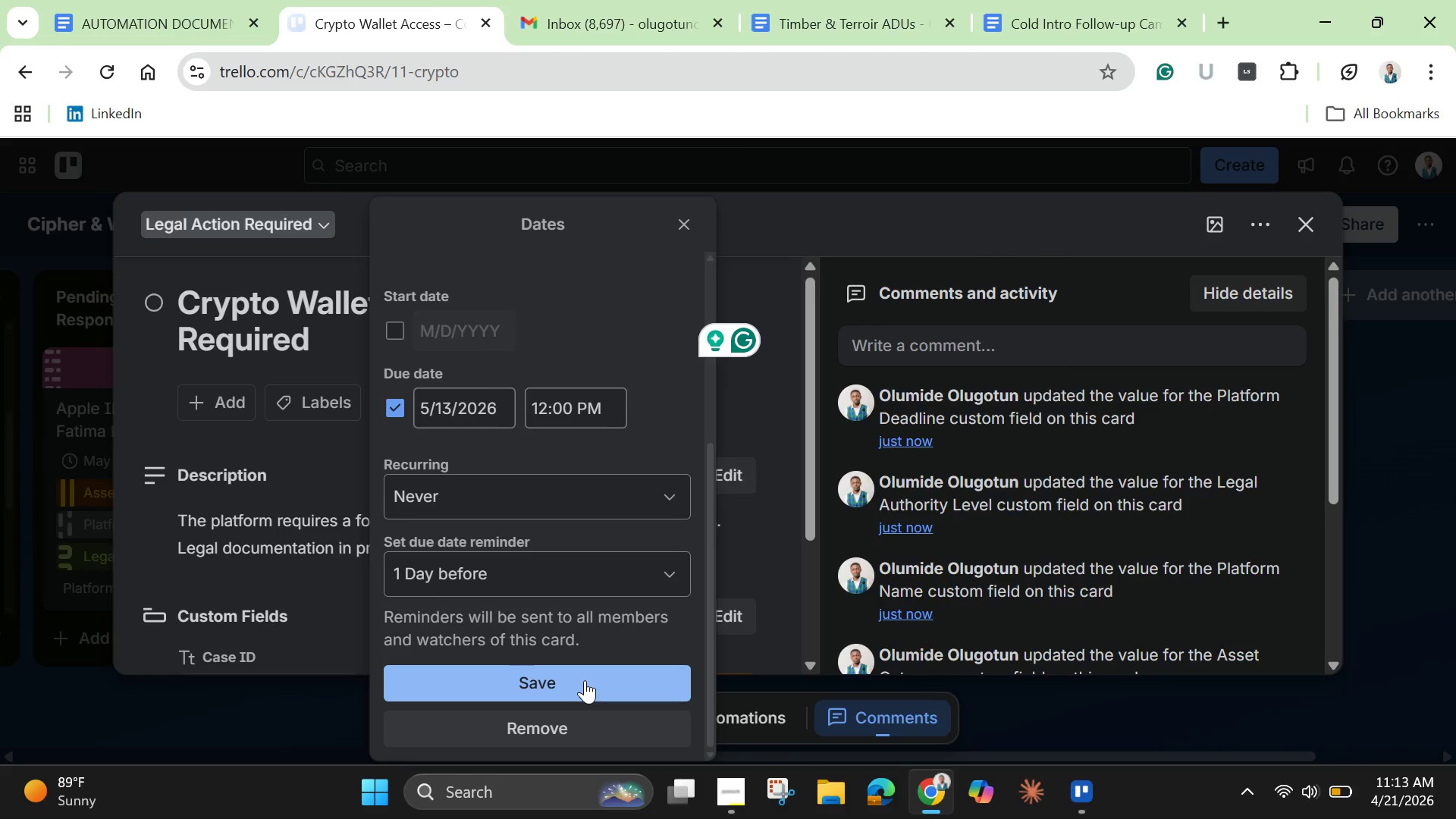 
left_click([585, 680])
 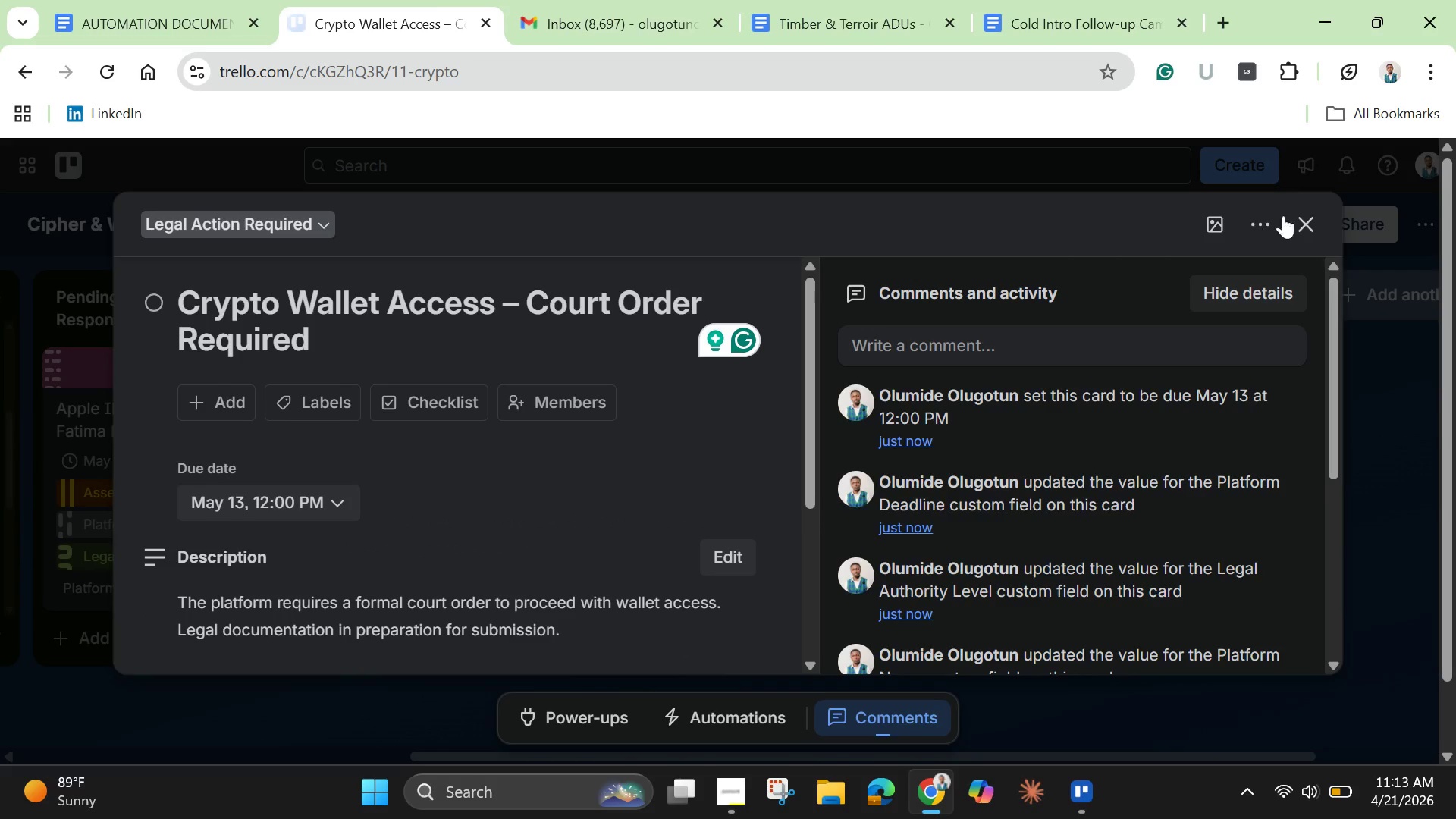 
left_click([1228, 221])
 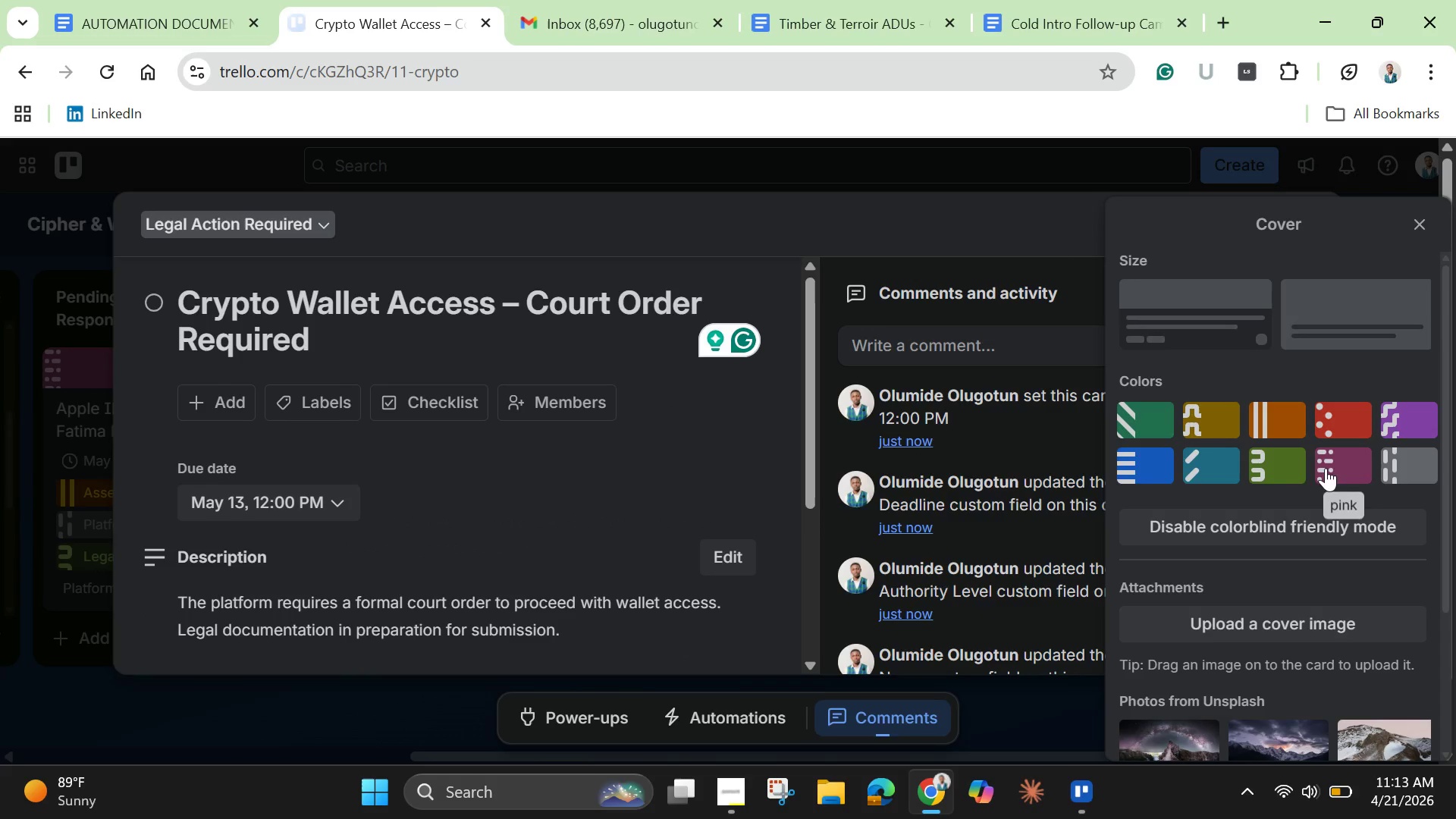 
left_click([1289, 469])
 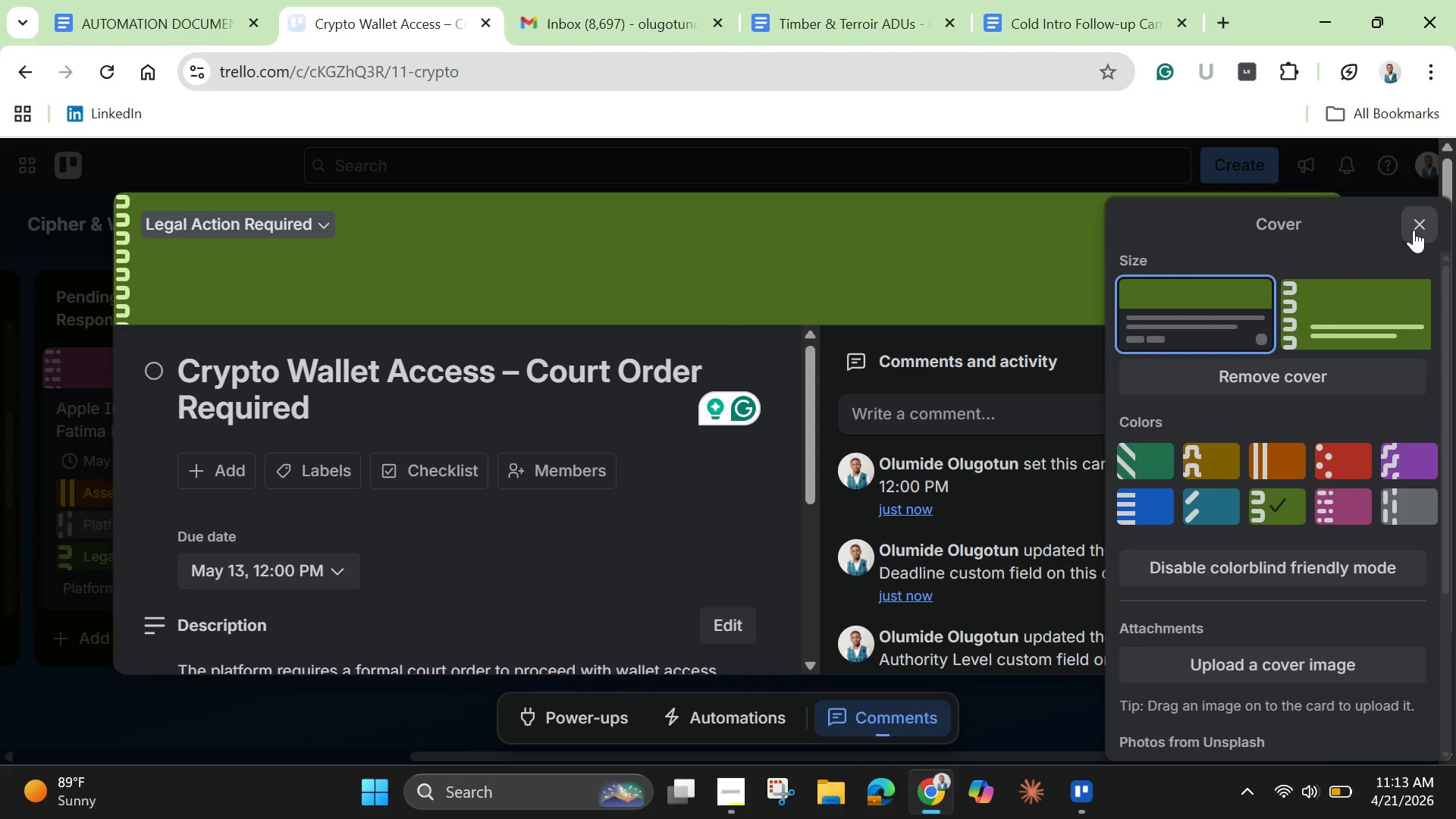 
left_click([1420, 224])
 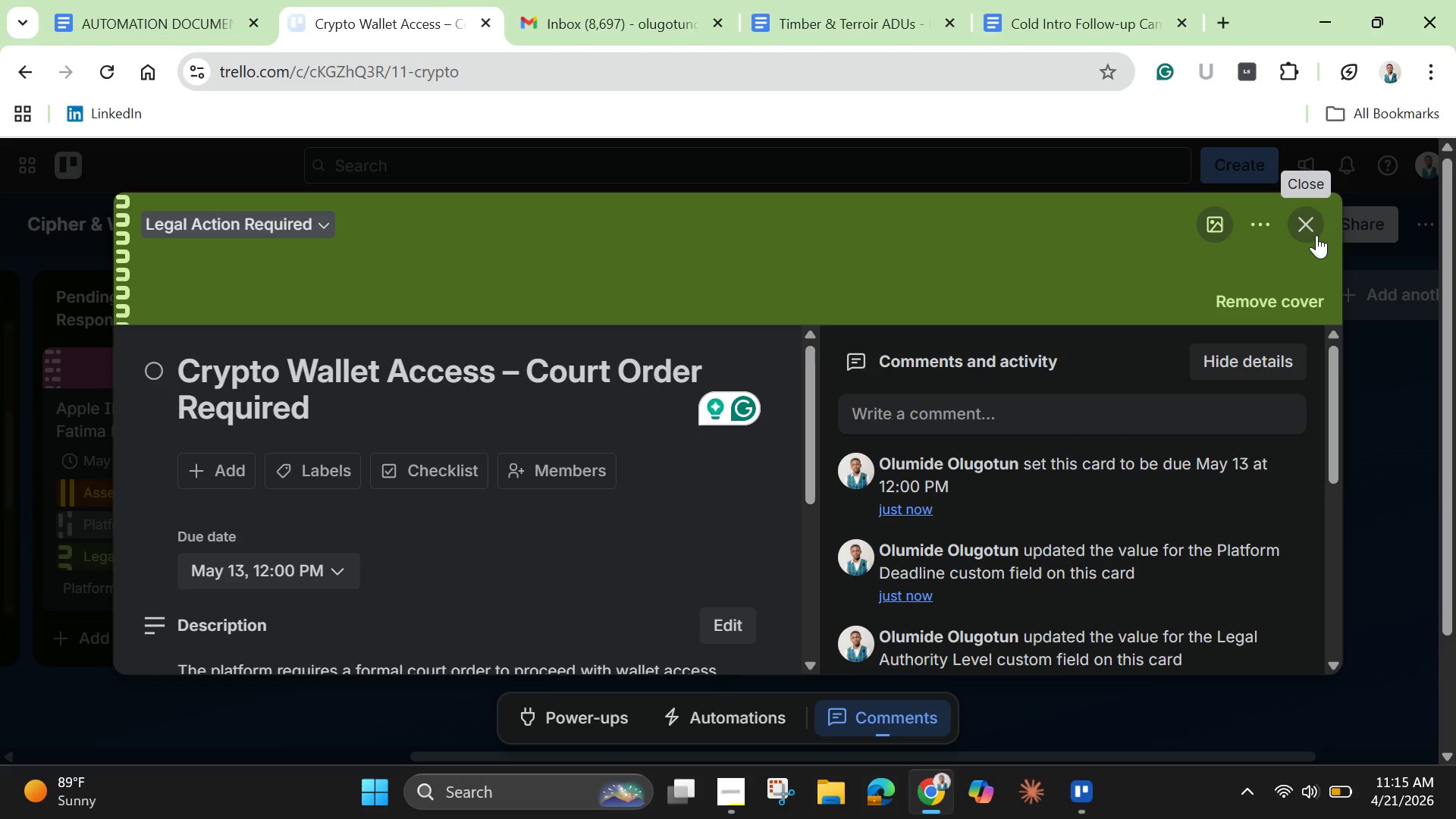 
wait(104.3)
 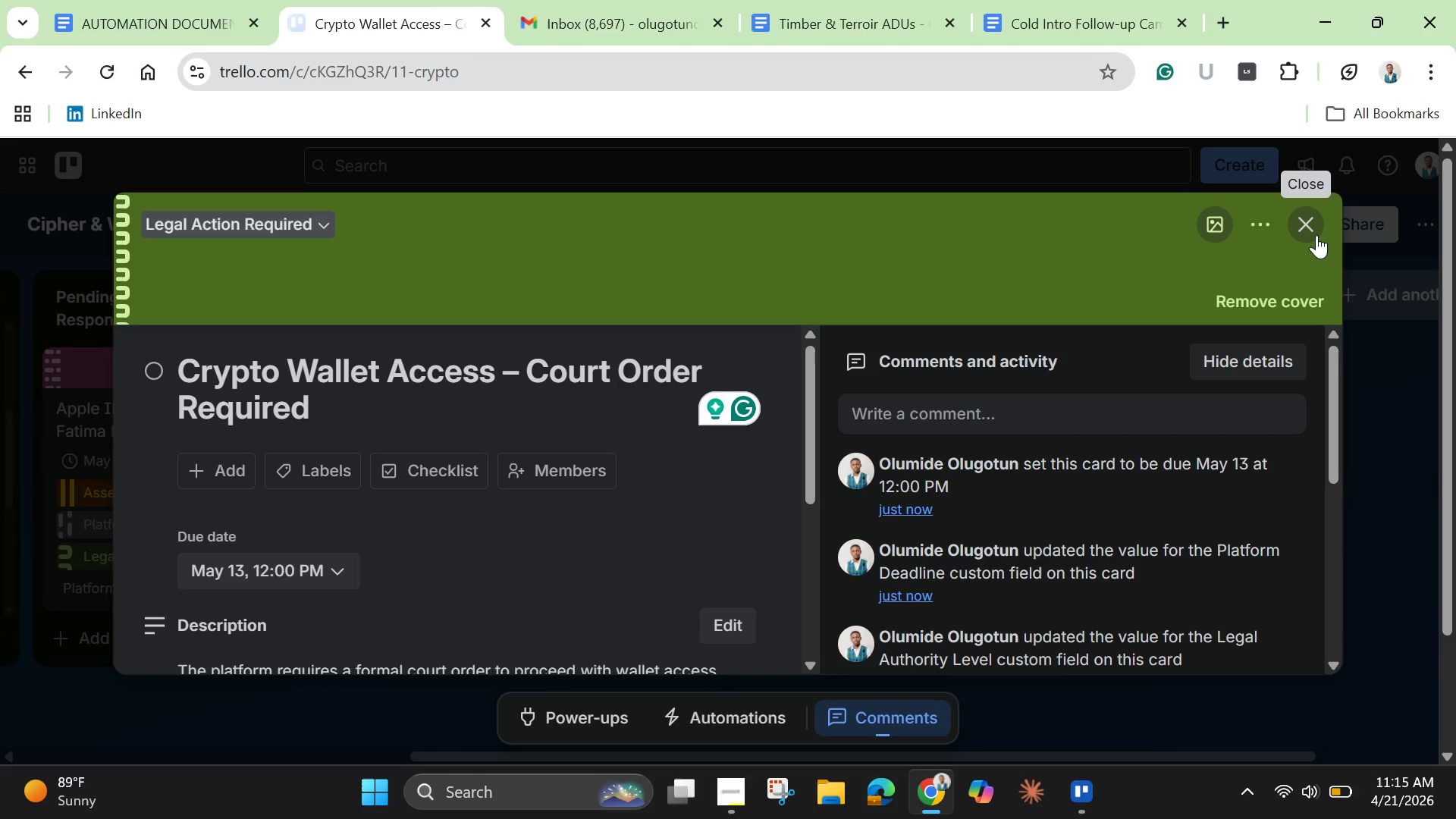 
left_click([1305, 224])
 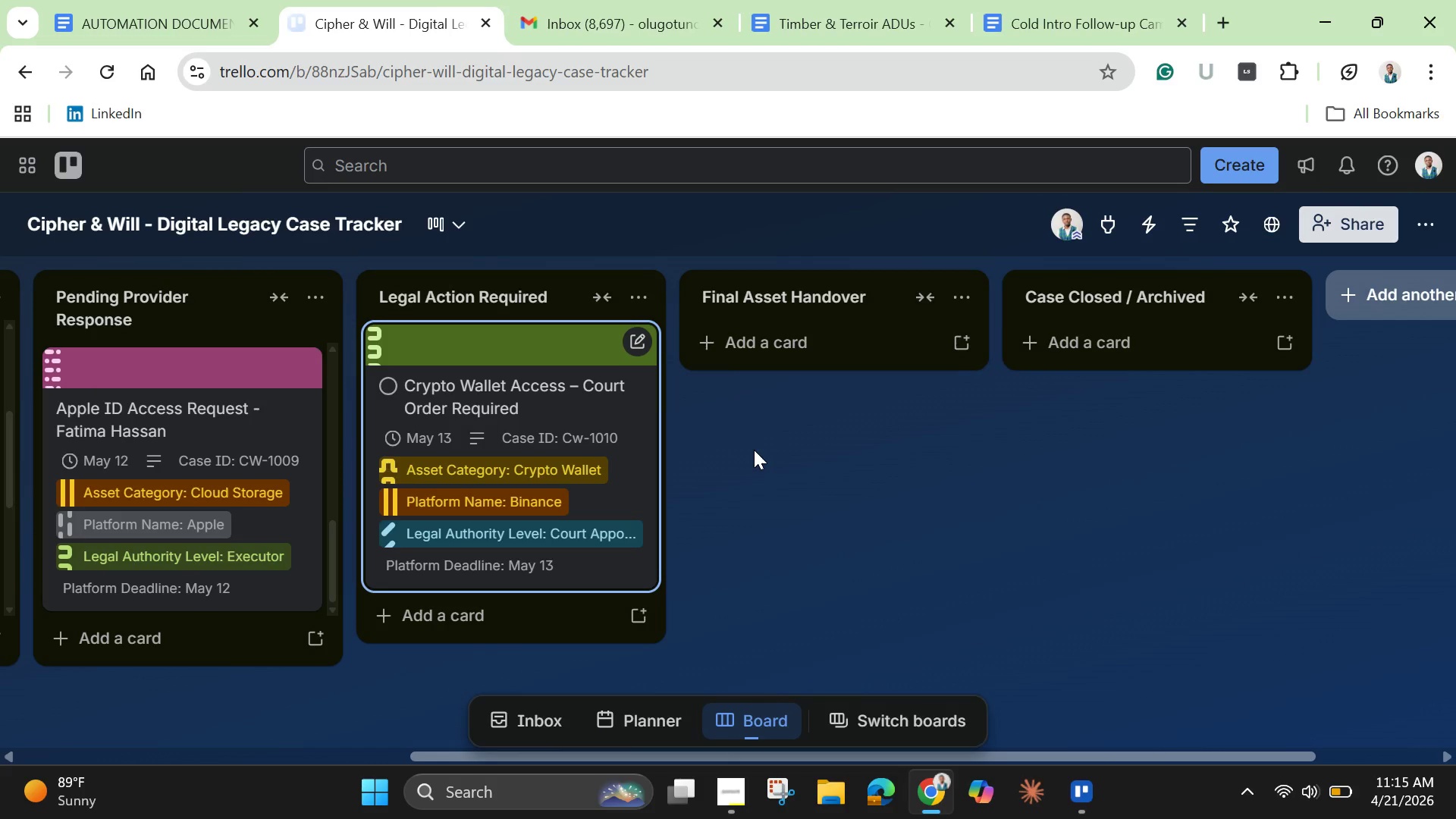 
wait(10.55)
 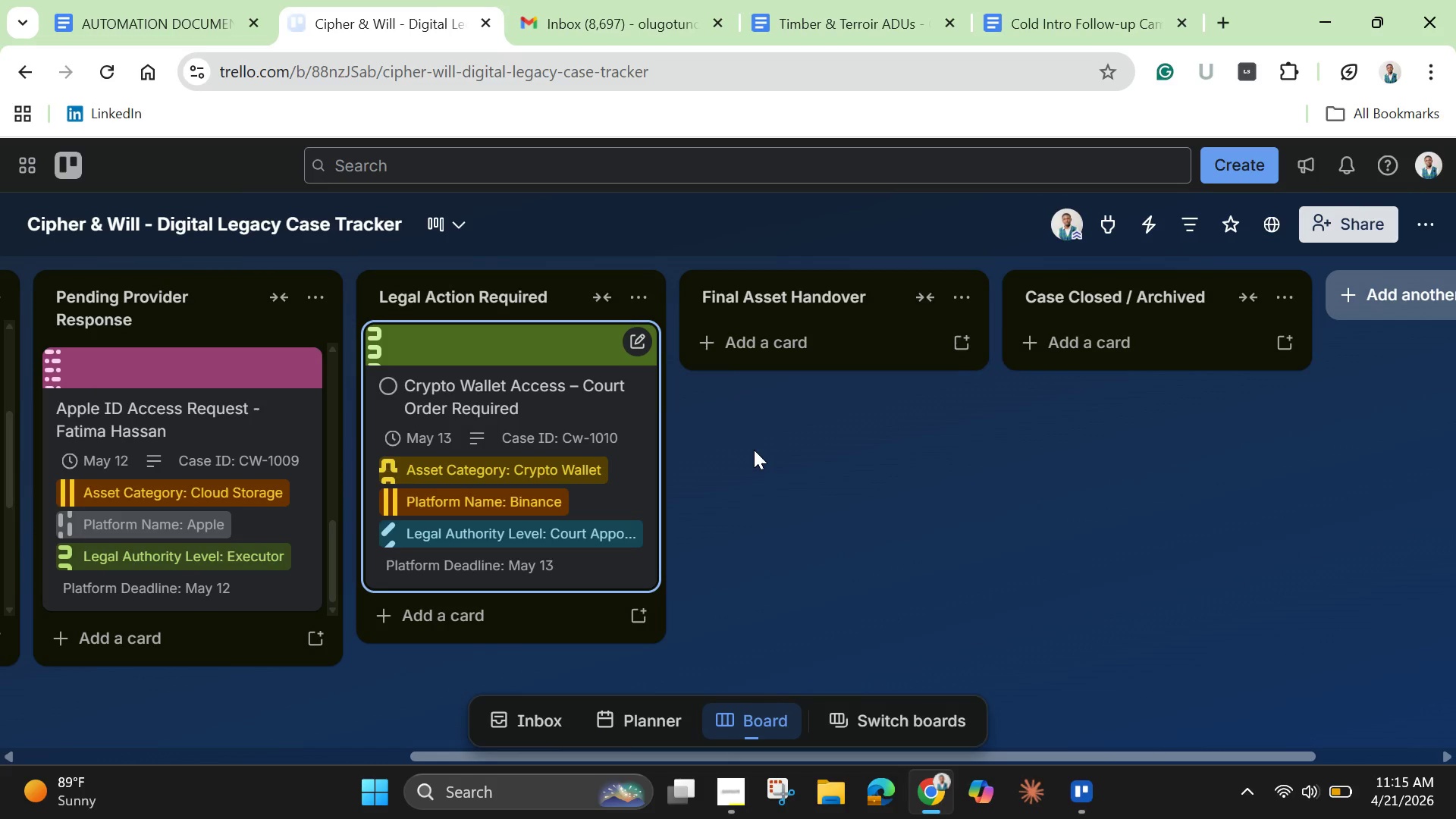 
scroll: coordinate [583, 505], scroll_direction: down, amount: 3.0
 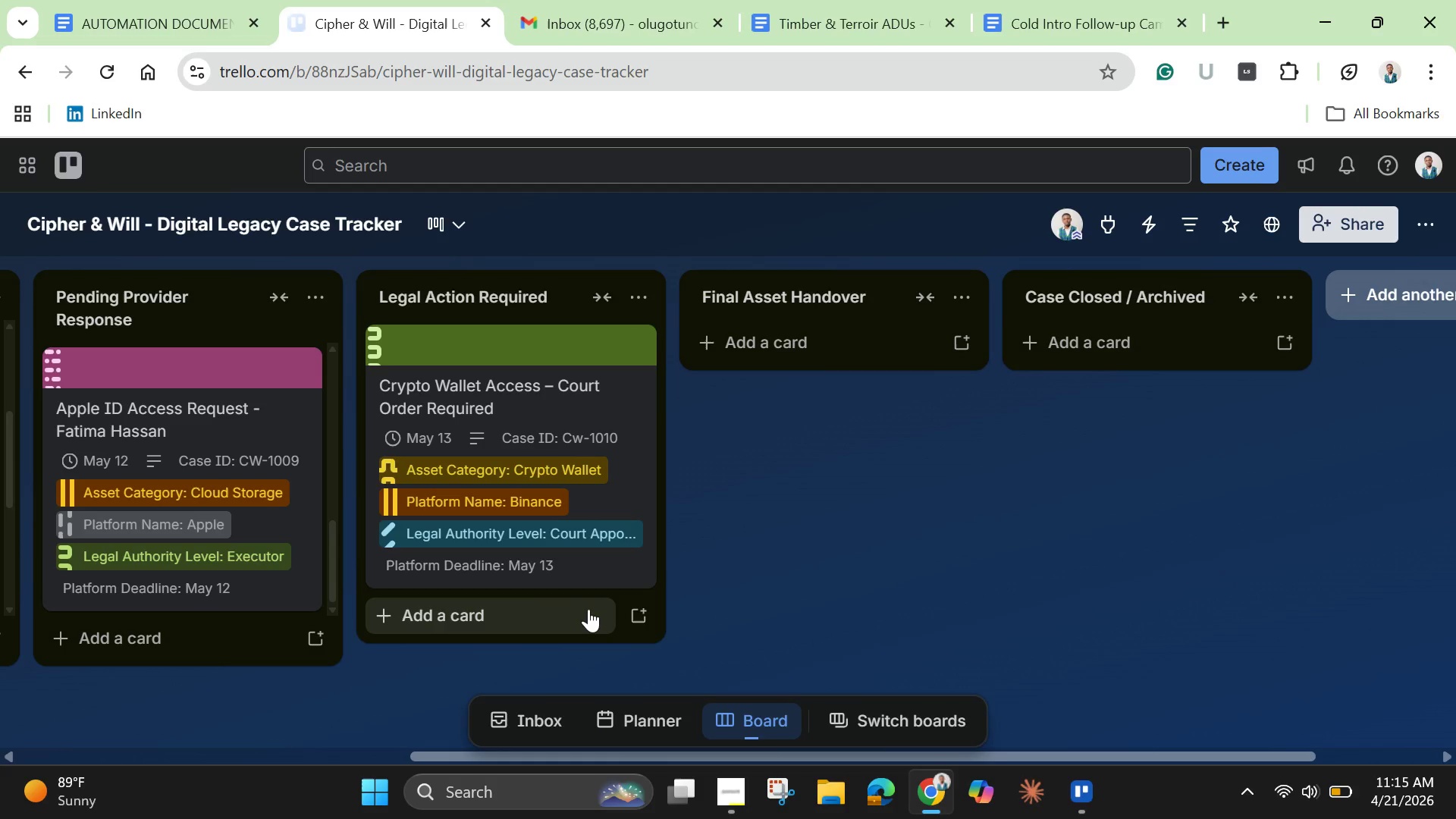 
scroll: coordinate [571, 564], scroll_direction: up, amount: 2.0
 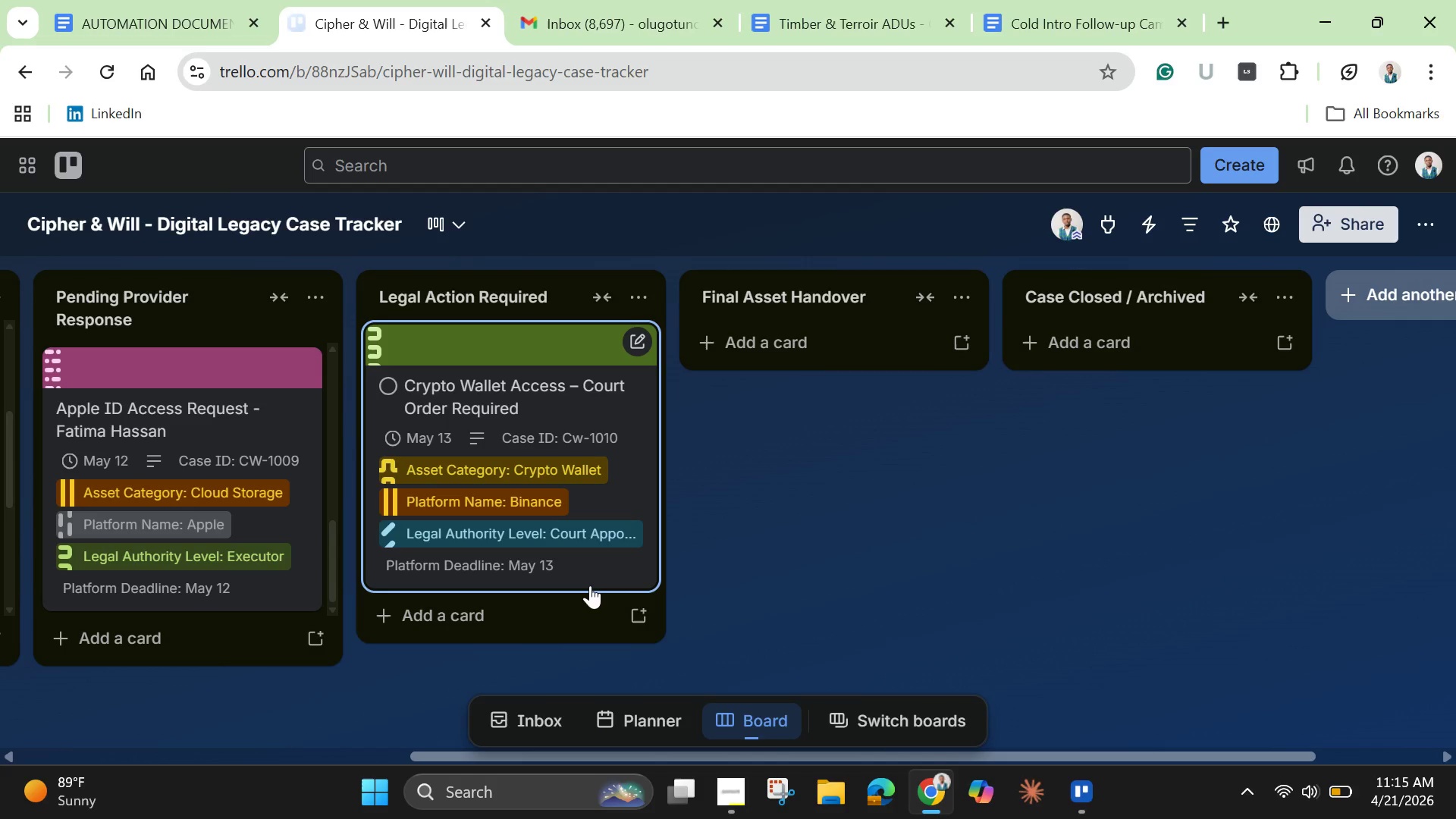 
wait(26.79)
 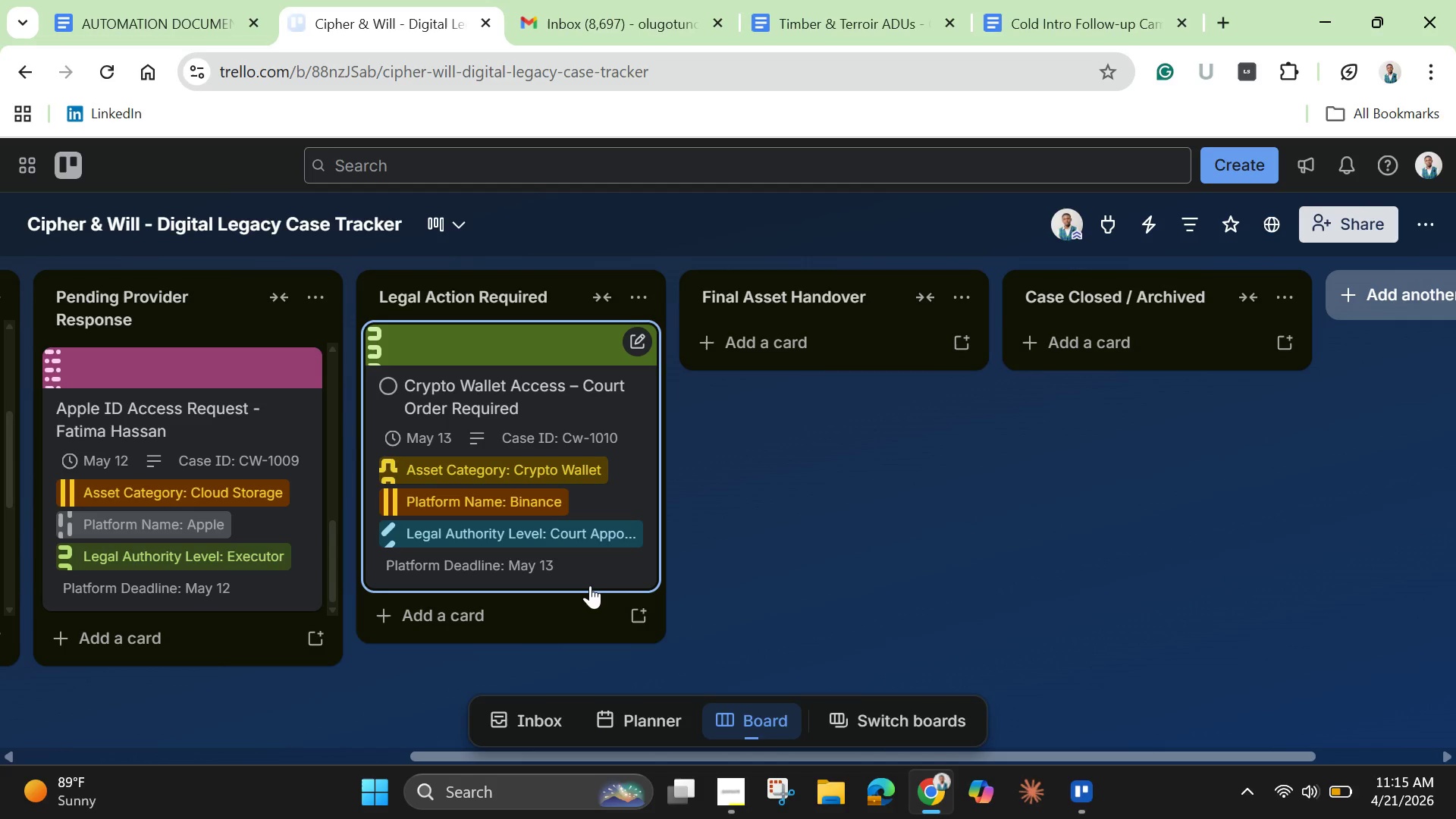 
scroll: coordinate [523, 507], scroll_direction: up, amount: 1.0
 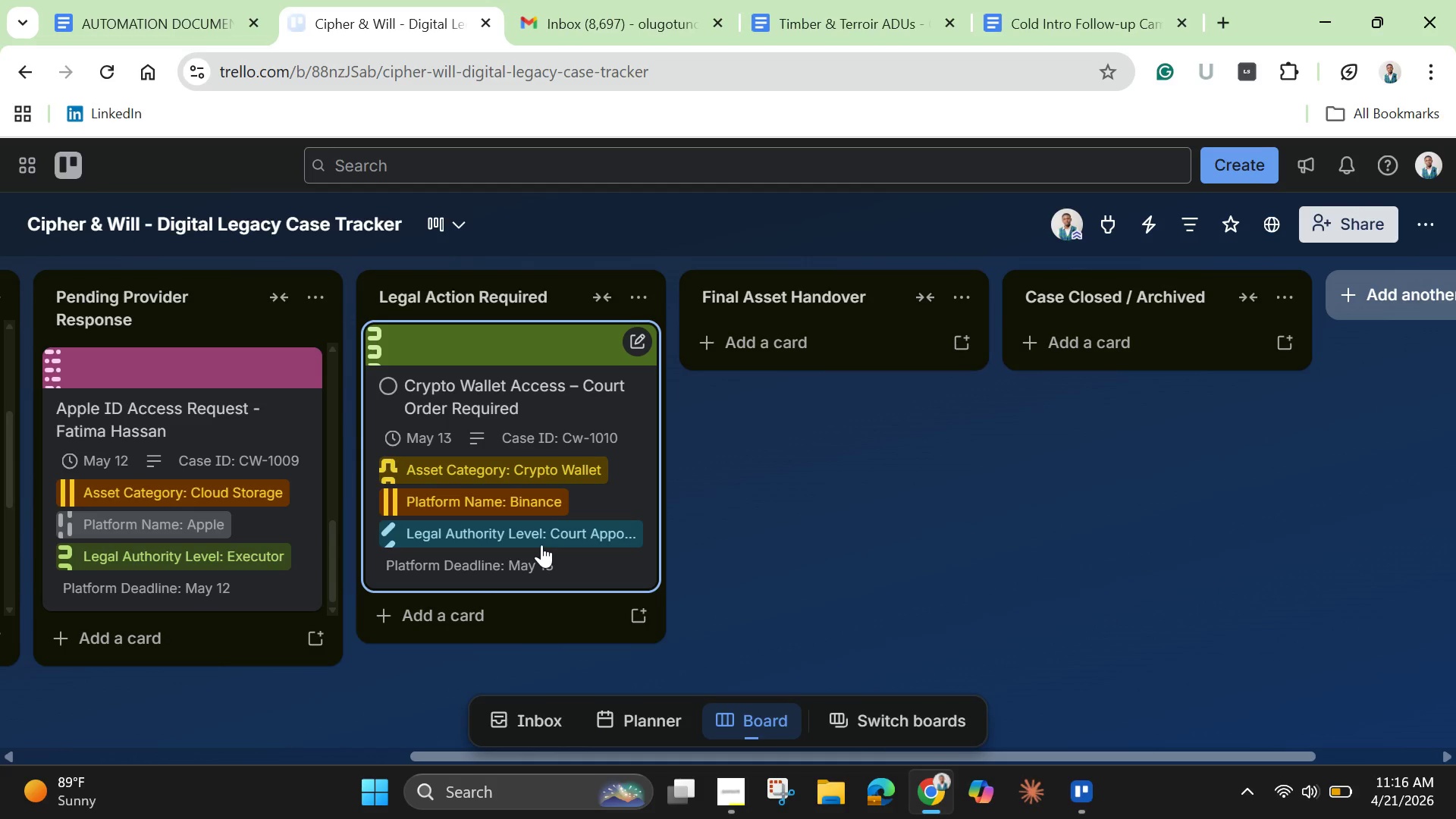 
wait(16.14)
 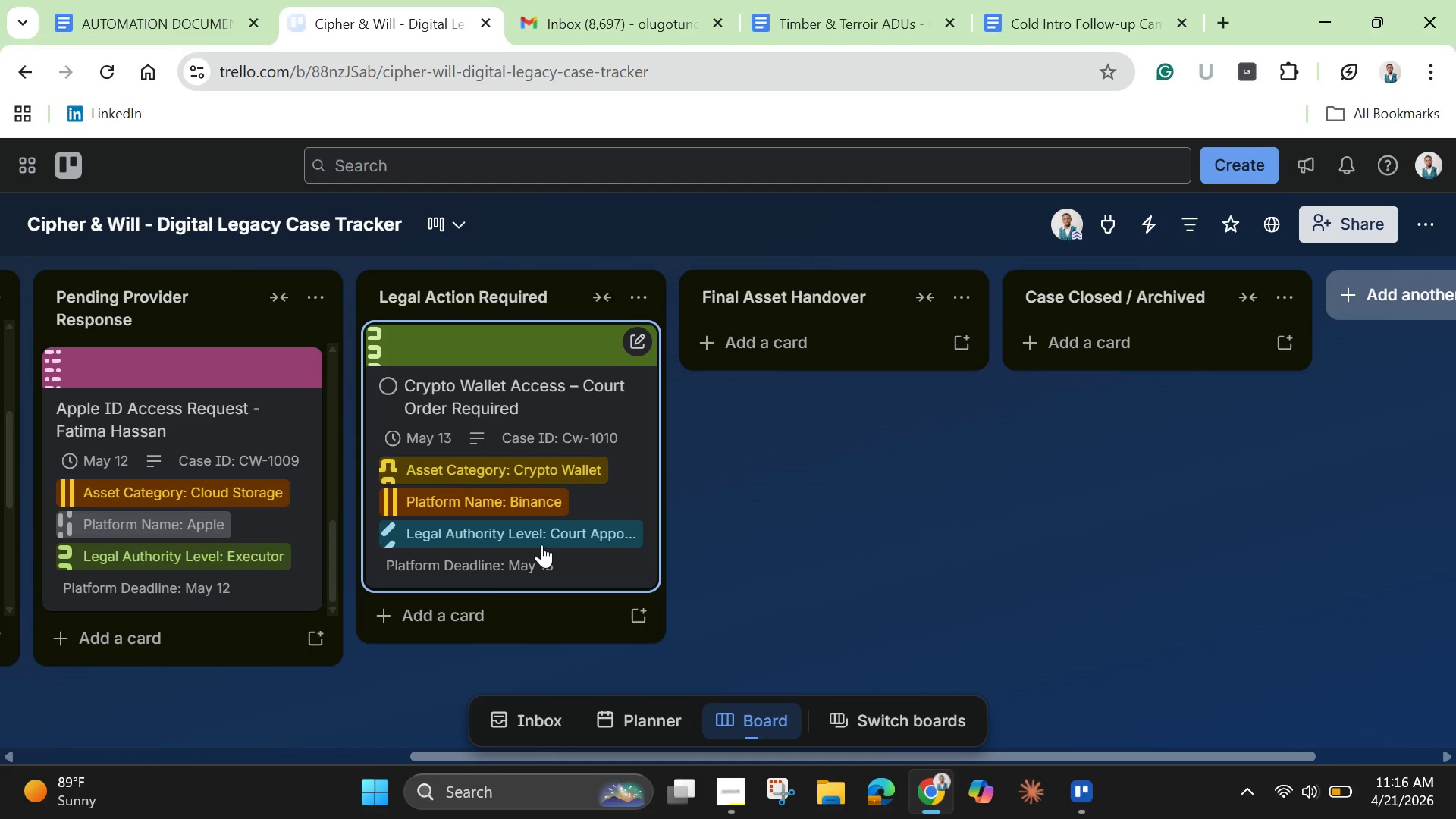 
left_click([517, 624])
 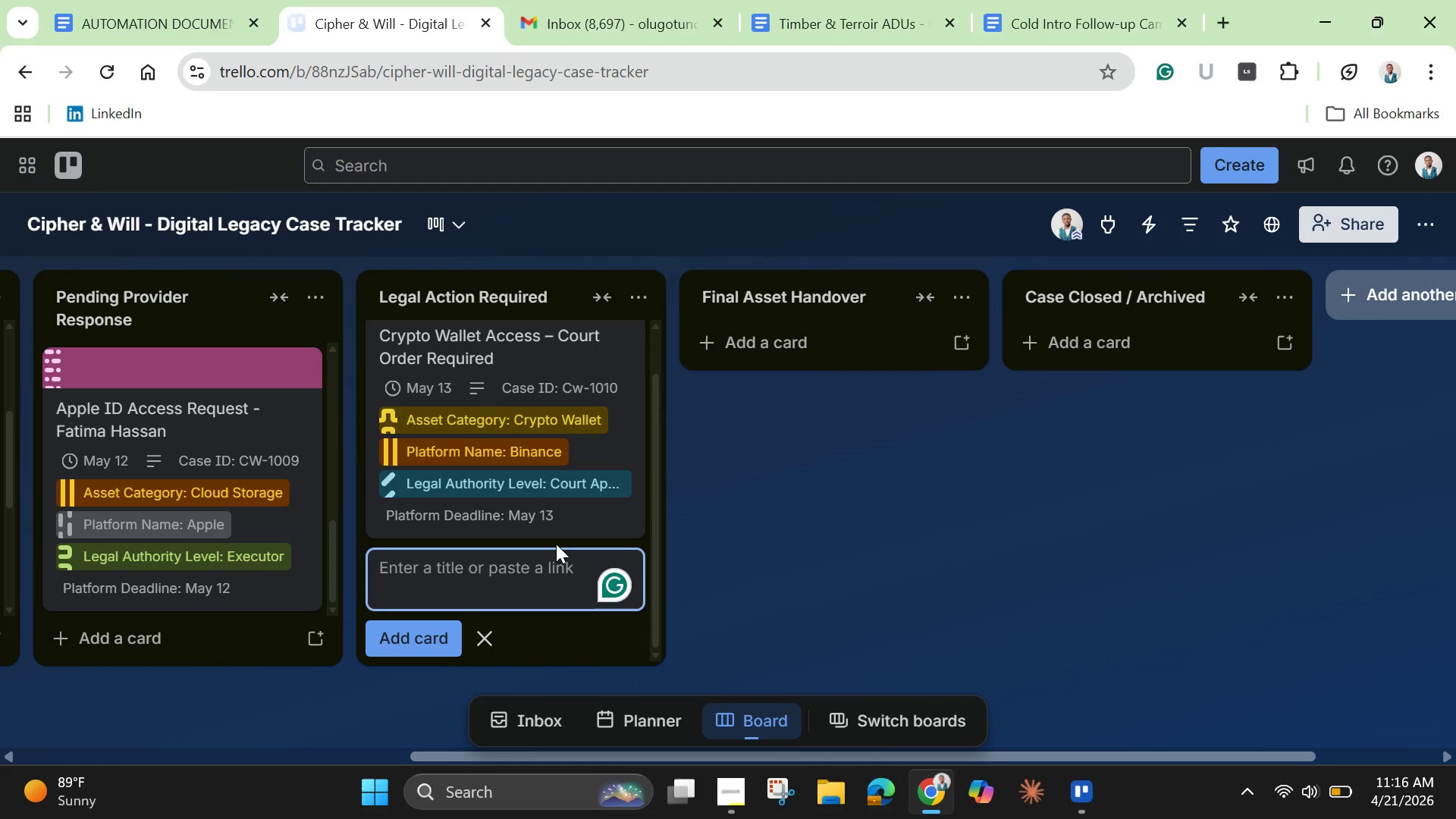 
mouse_move([544, 513])
 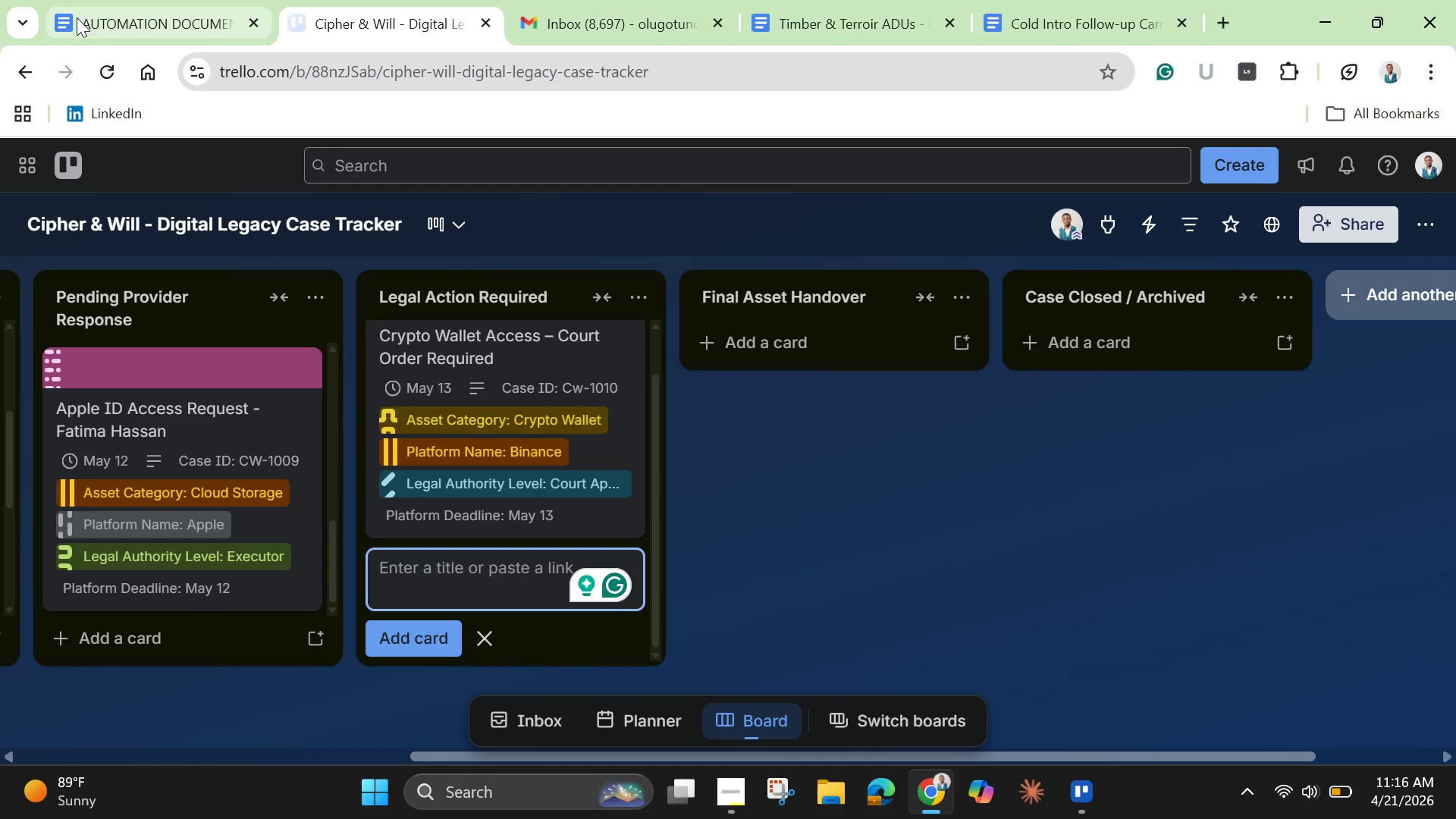 
left_click([103, 20])
 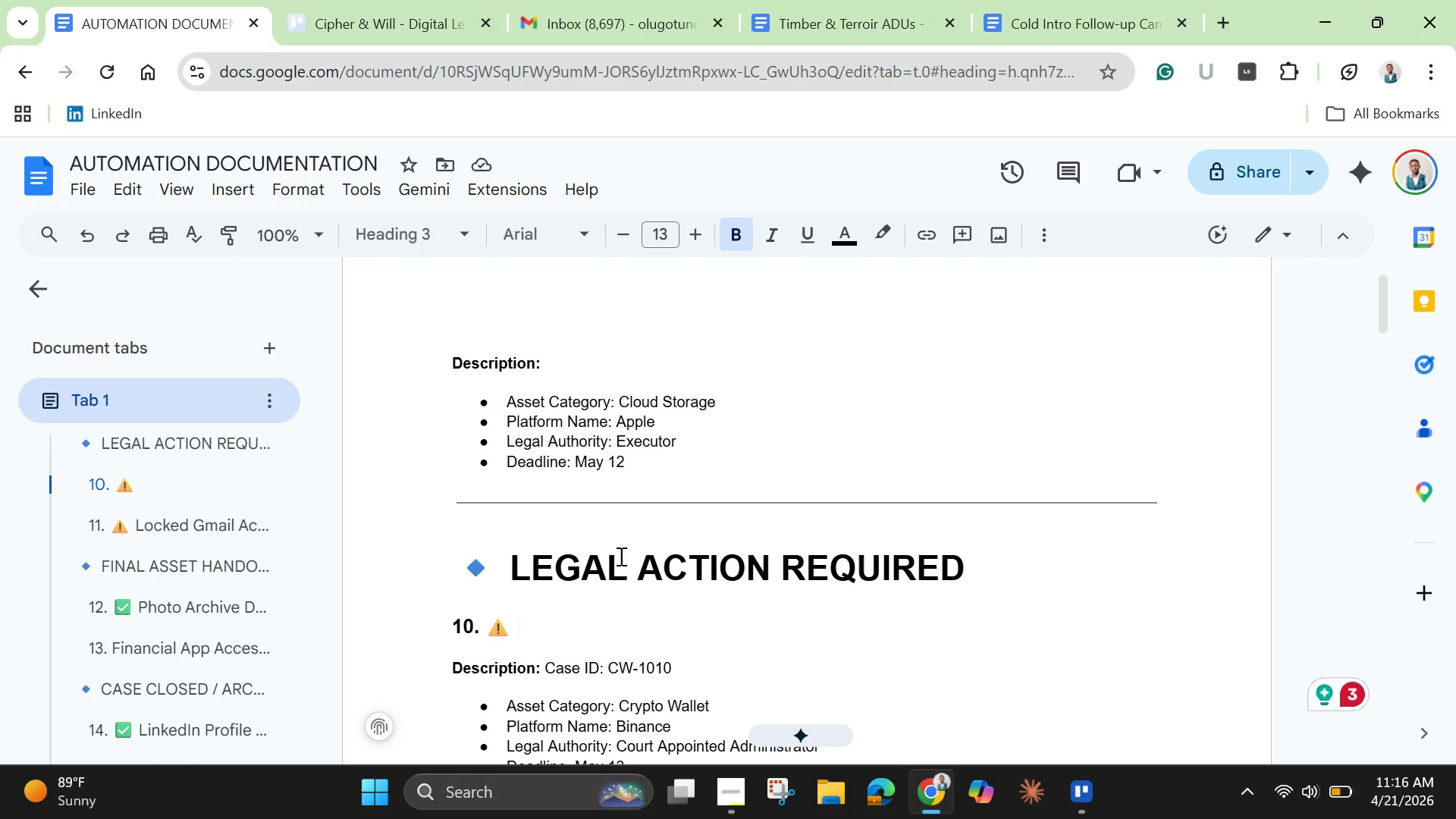 
scroll: coordinate [611, 590], scroll_direction: down, amount: 1.0
 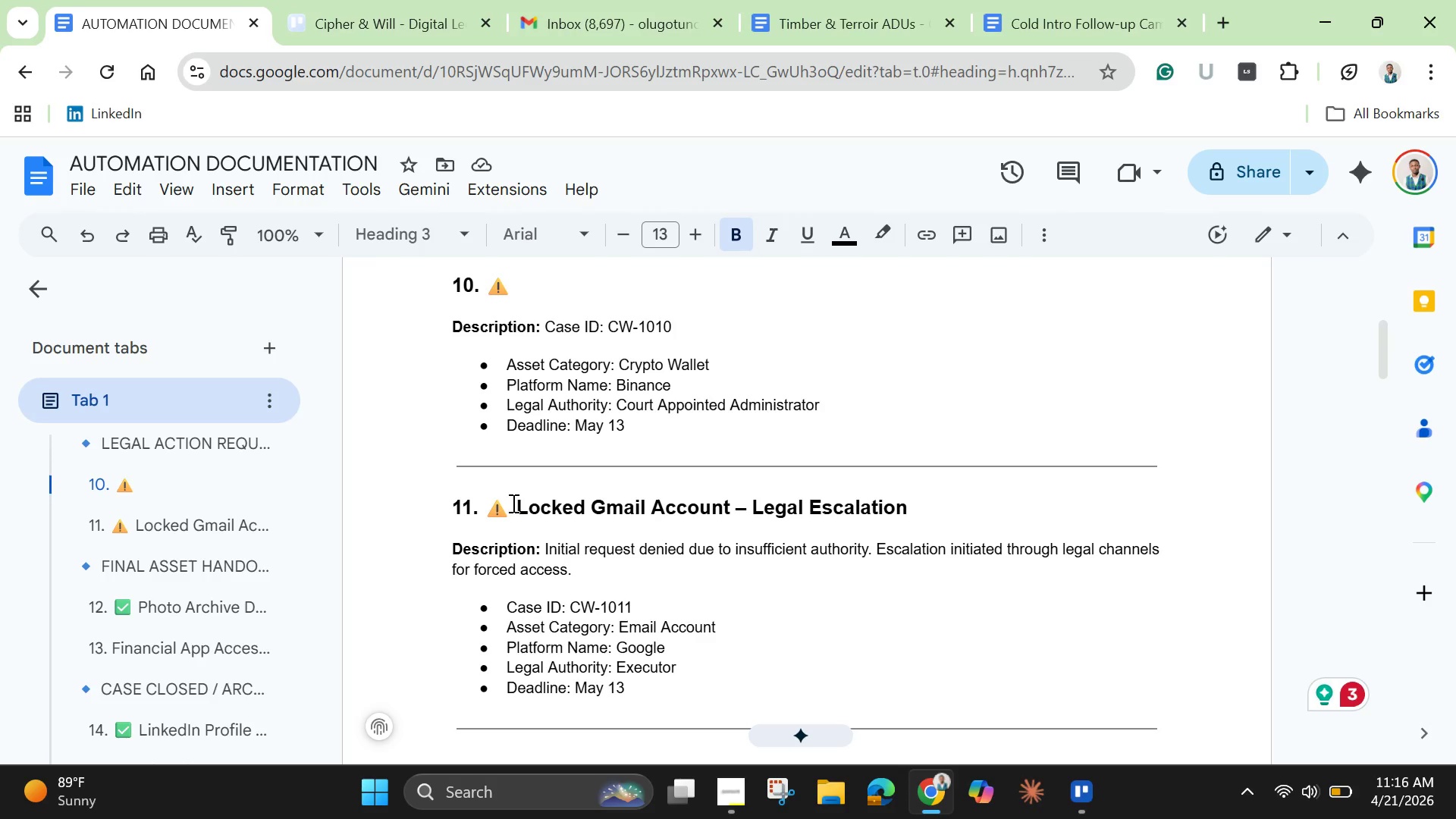 
left_click_drag(start_coordinate=[515, 504], to_coordinate=[927, 514])
 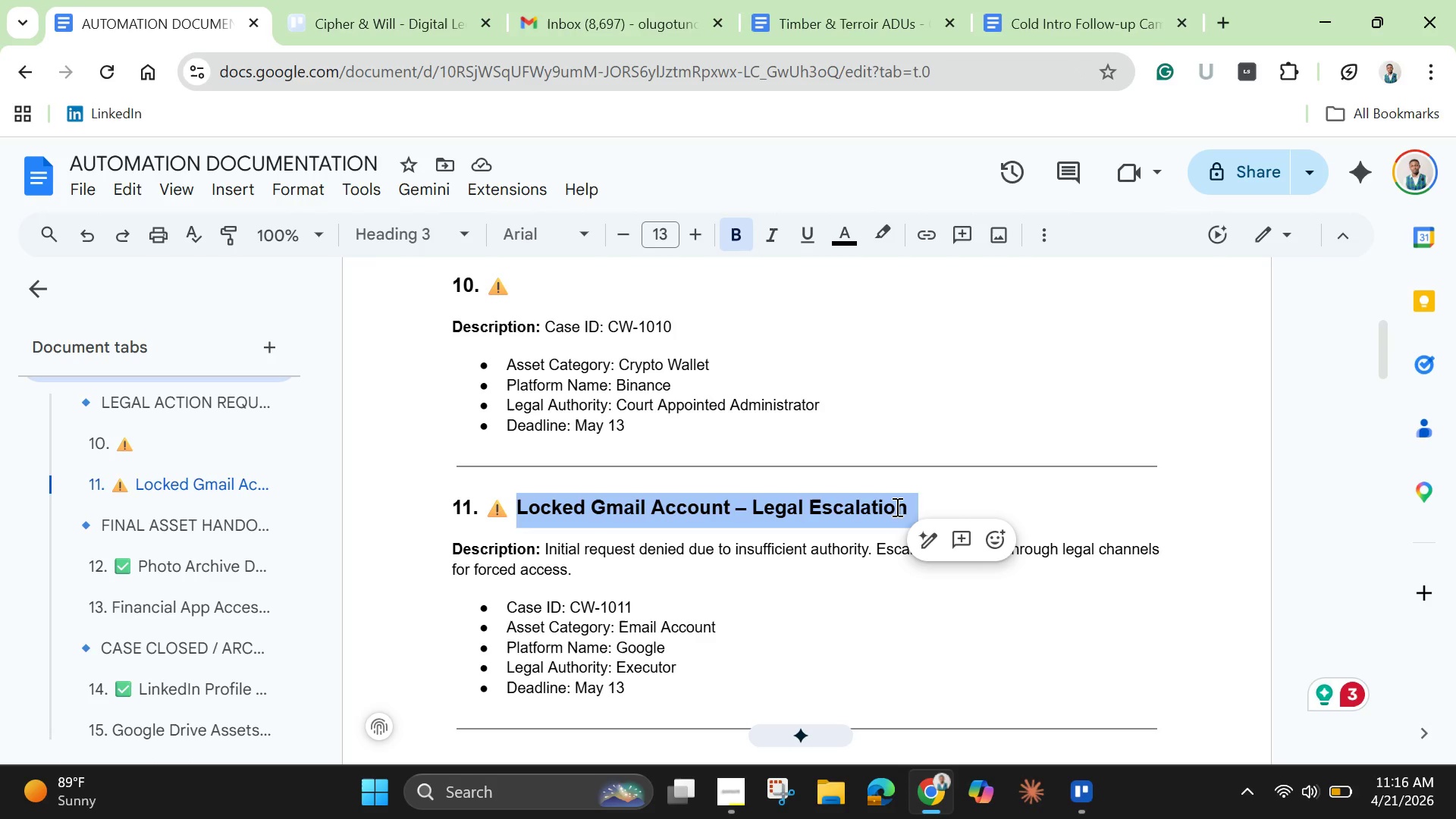 
right_click([896, 505])
 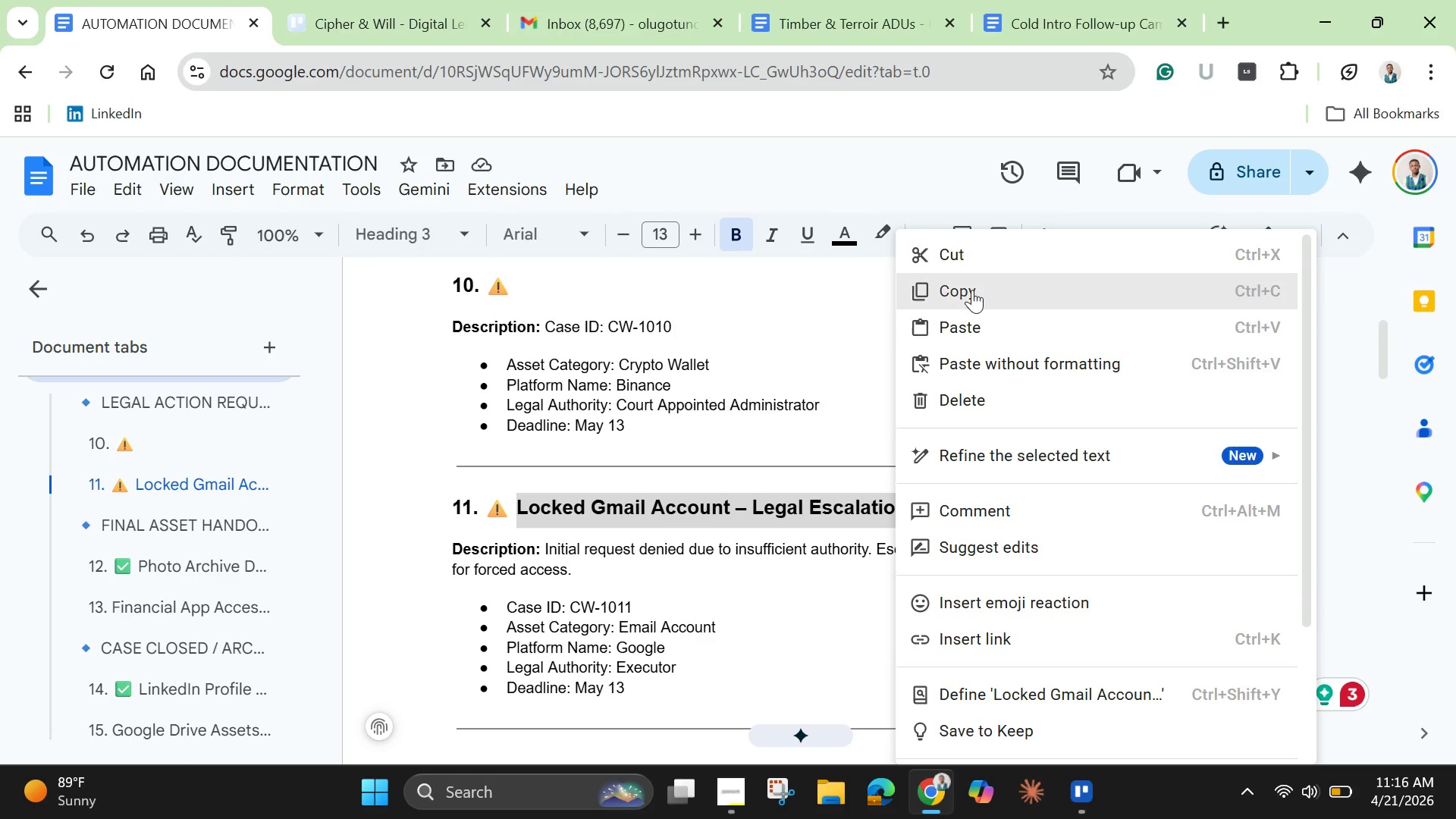 
left_click([972, 290])
 